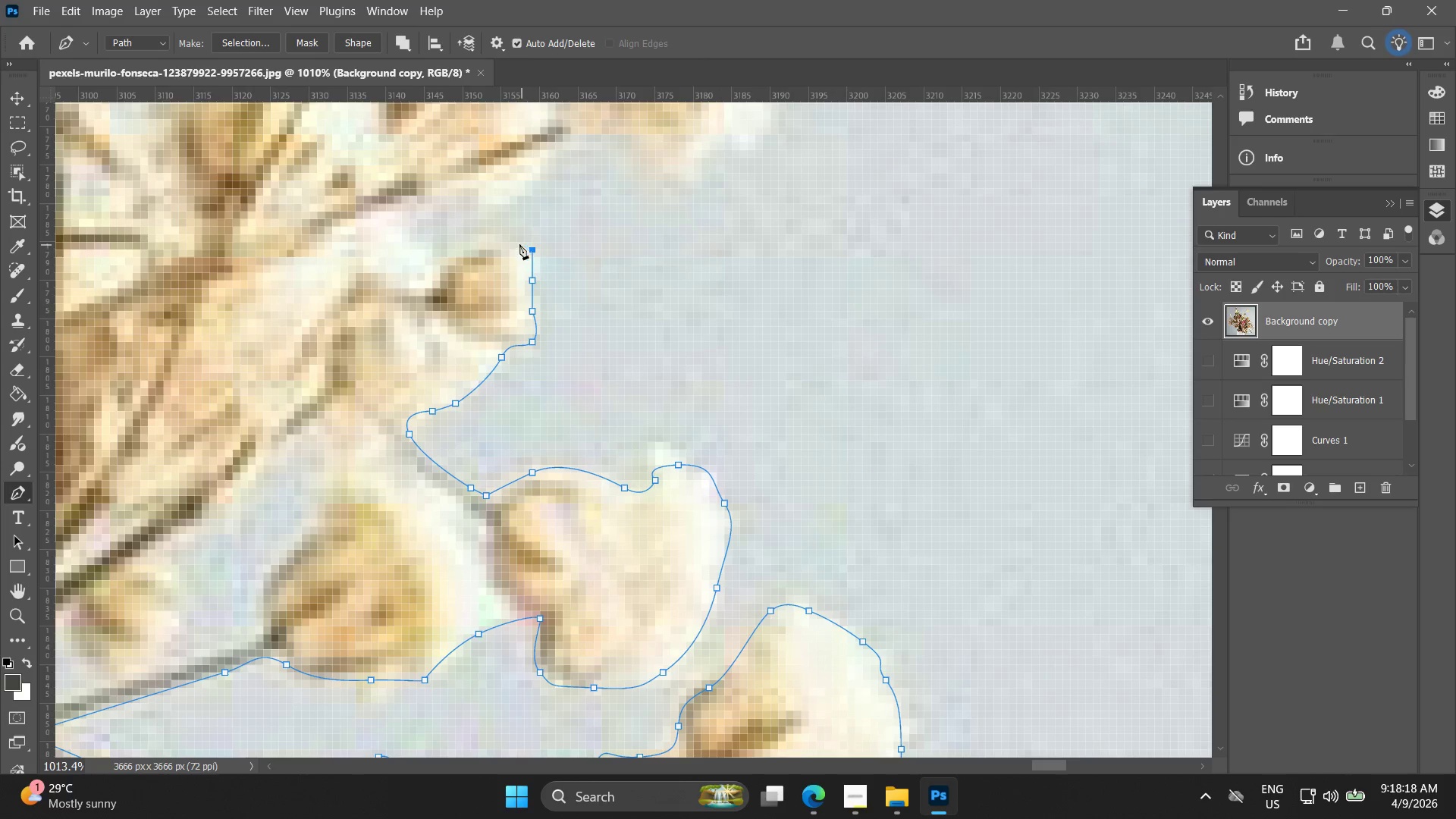 
left_click_drag(start_coordinate=[513, 207], to_coordinate=[532, 265])
 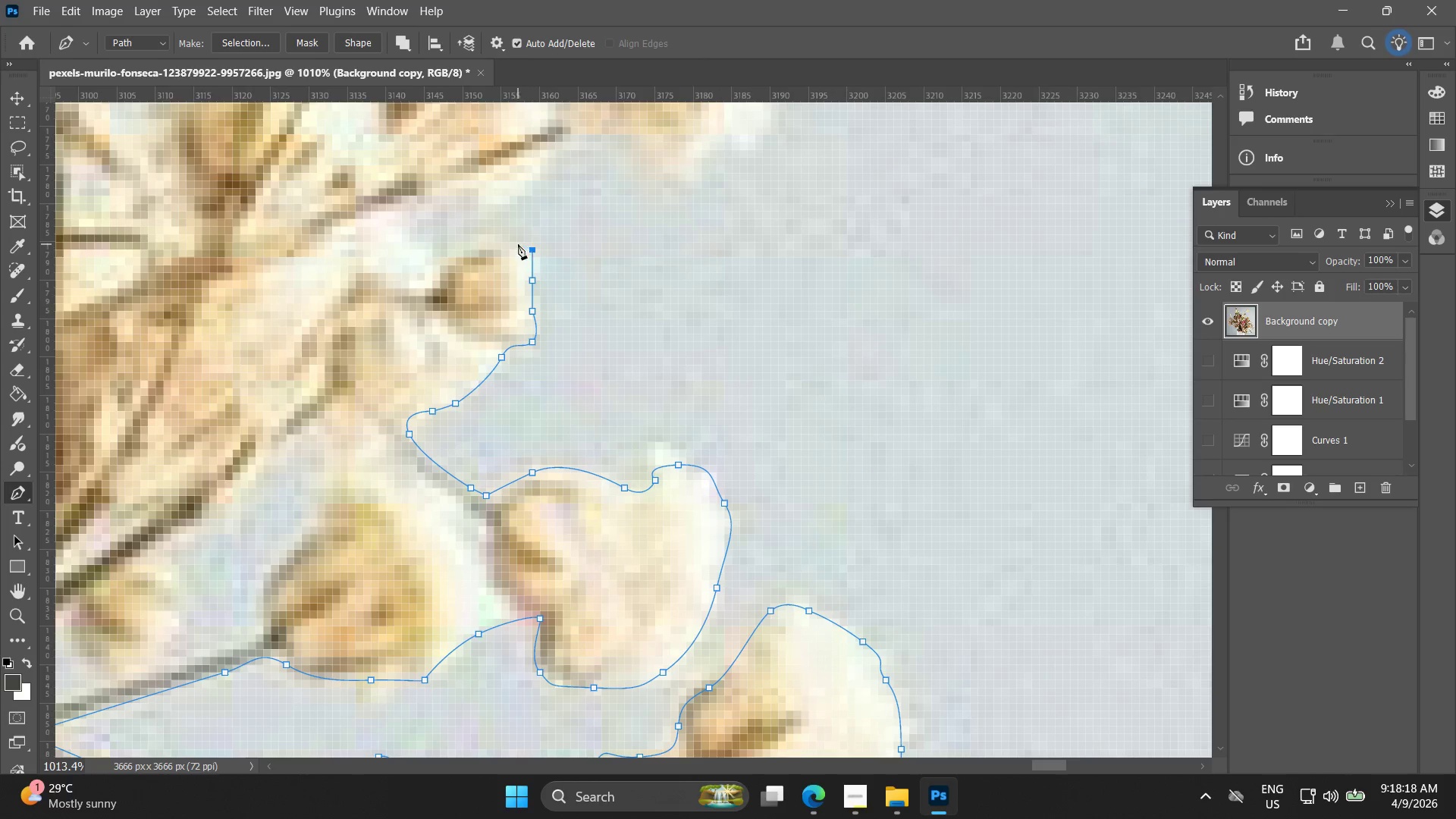 
left_click_drag(start_coordinate=[513, 239], to_coordinate=[504, 240])
 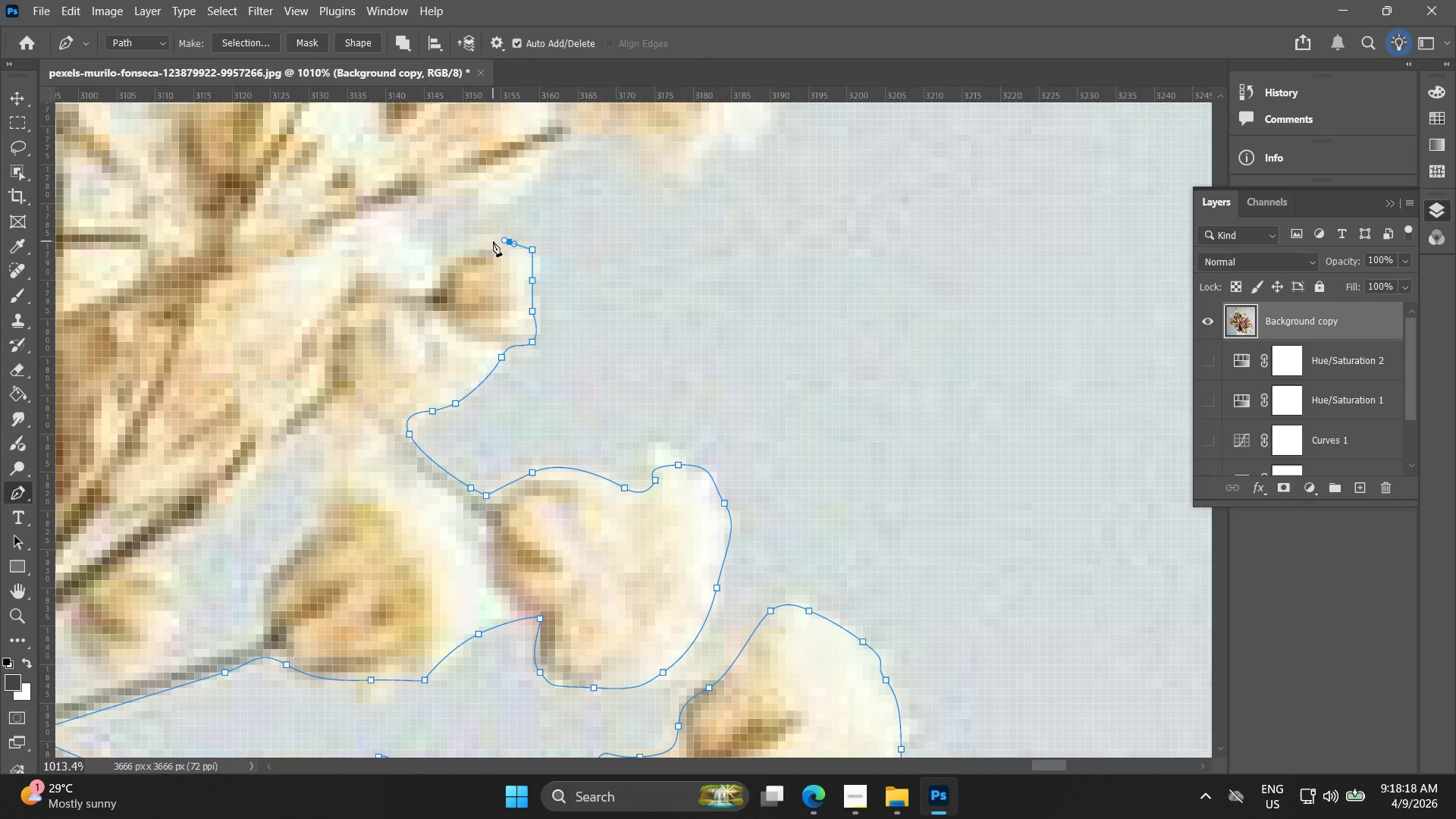 
left_click_drag(start_coordinate=[492, 241], to_coordinate=[481, 247])
 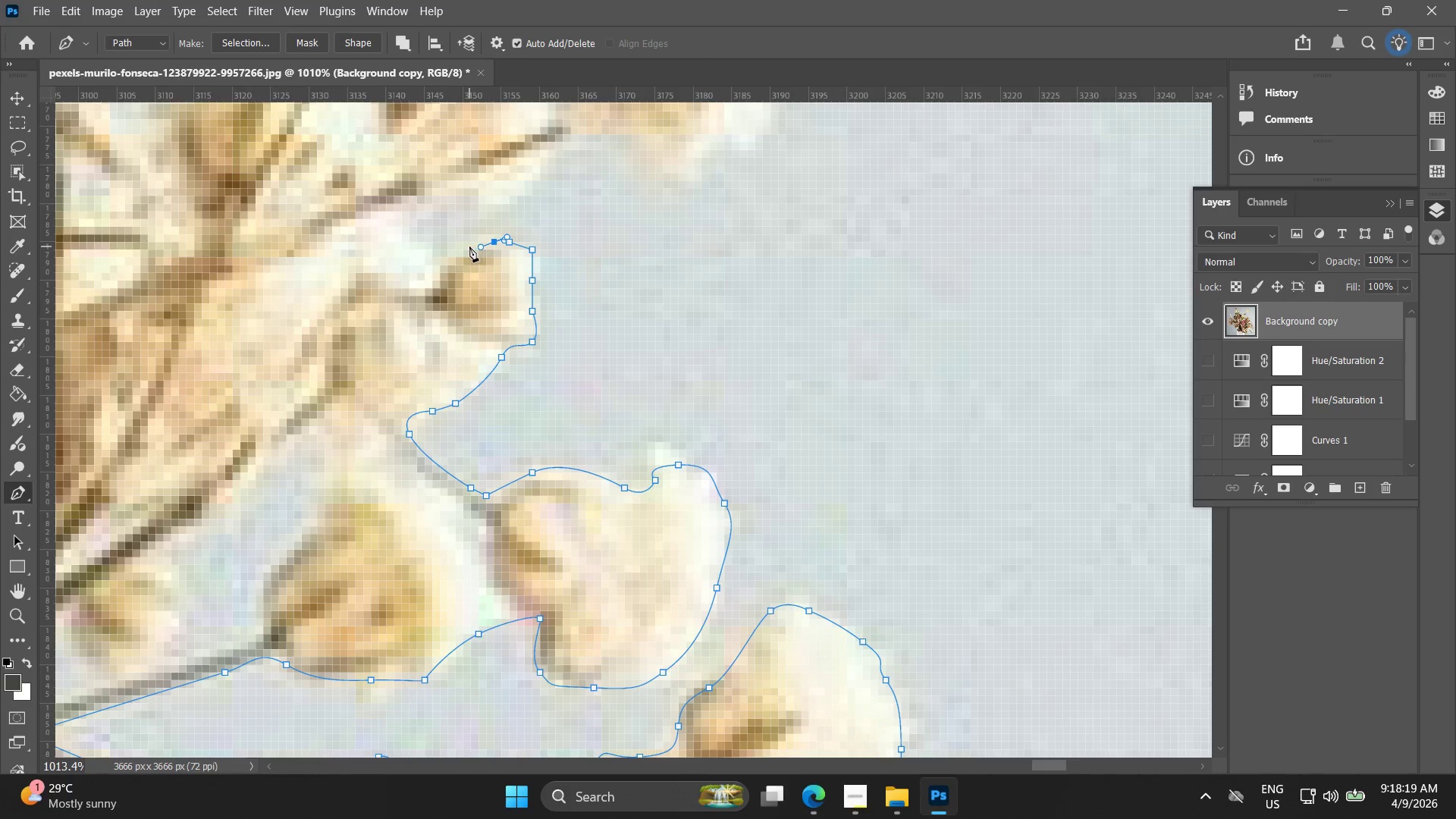 
key(Control+ControlLeft)
 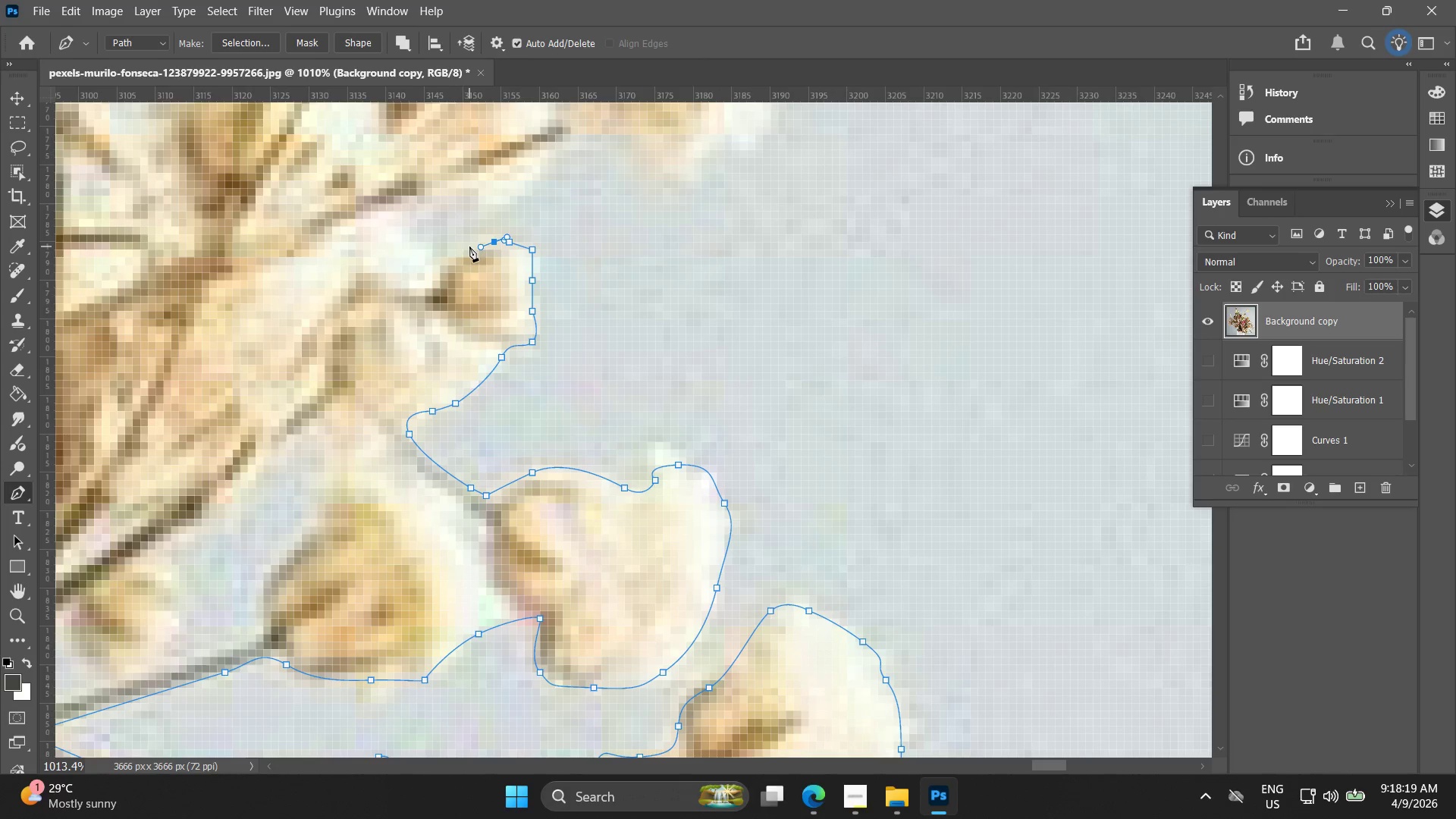 
key(Control+Z)
 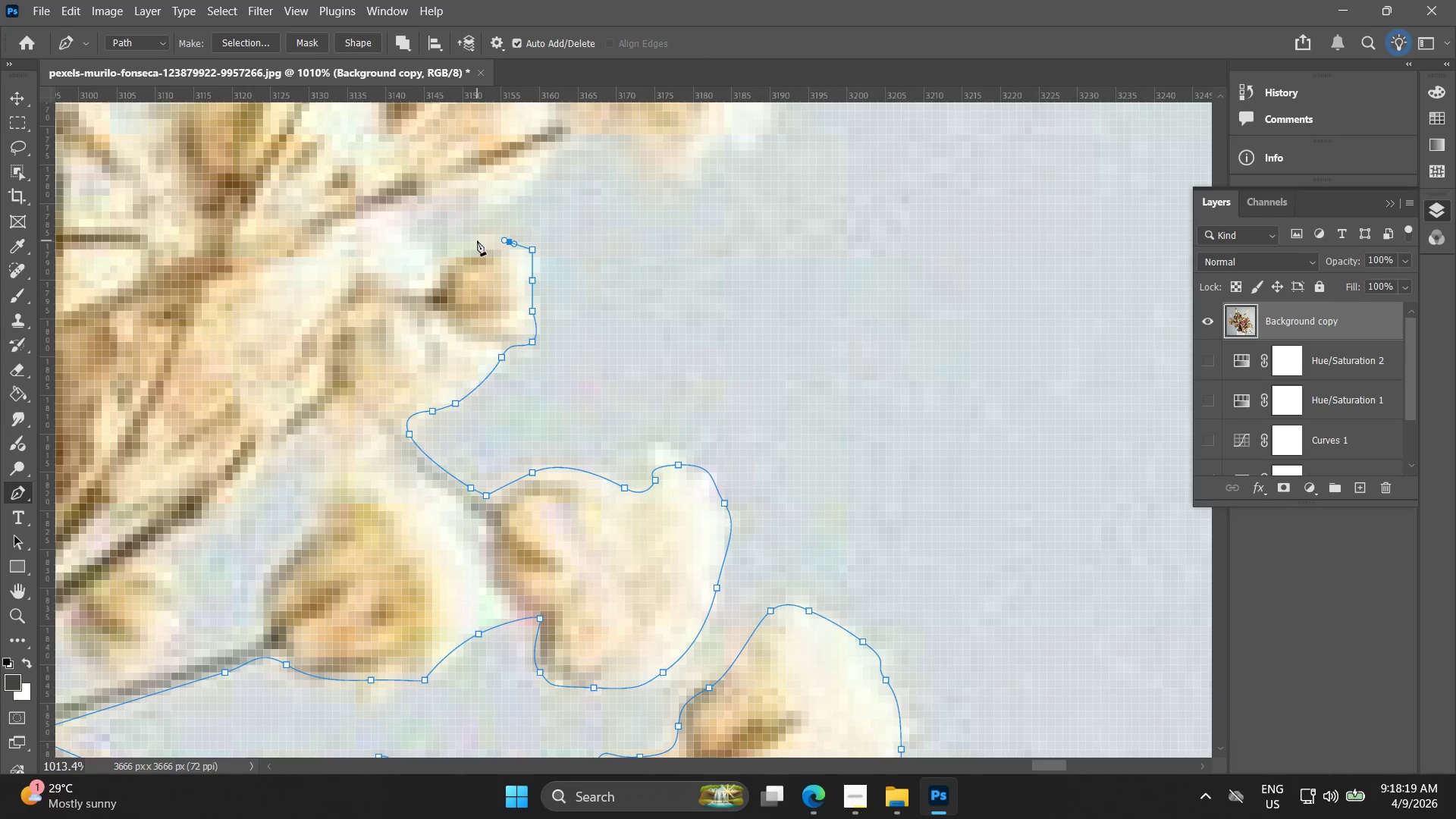 
left_click_drag(start_coordinate=[477, 240], to_coordinate=[462, 248])
 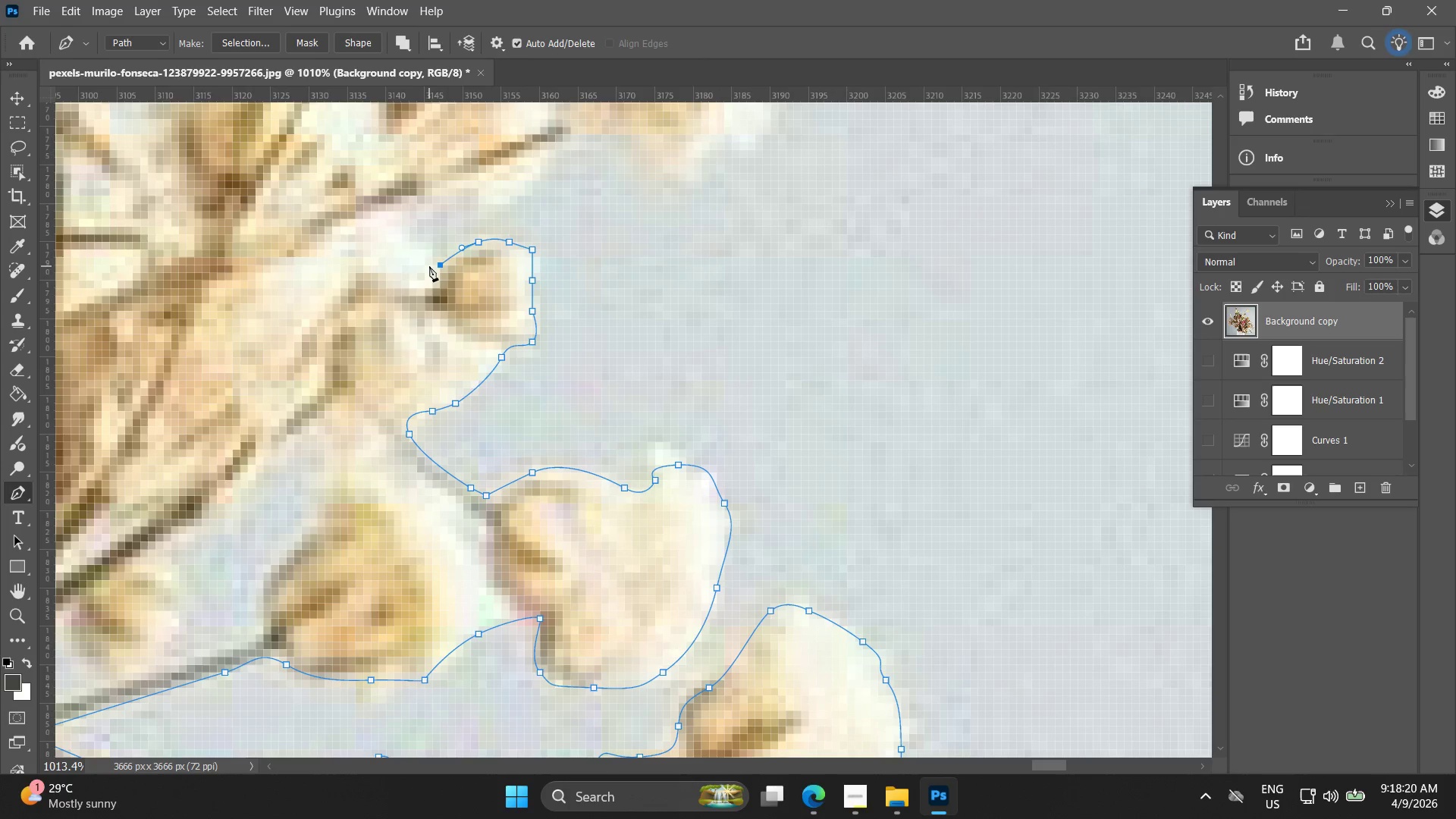 
left_click_drag(start_coordinate=[425, 264], to_coordinate=[422, 260])
 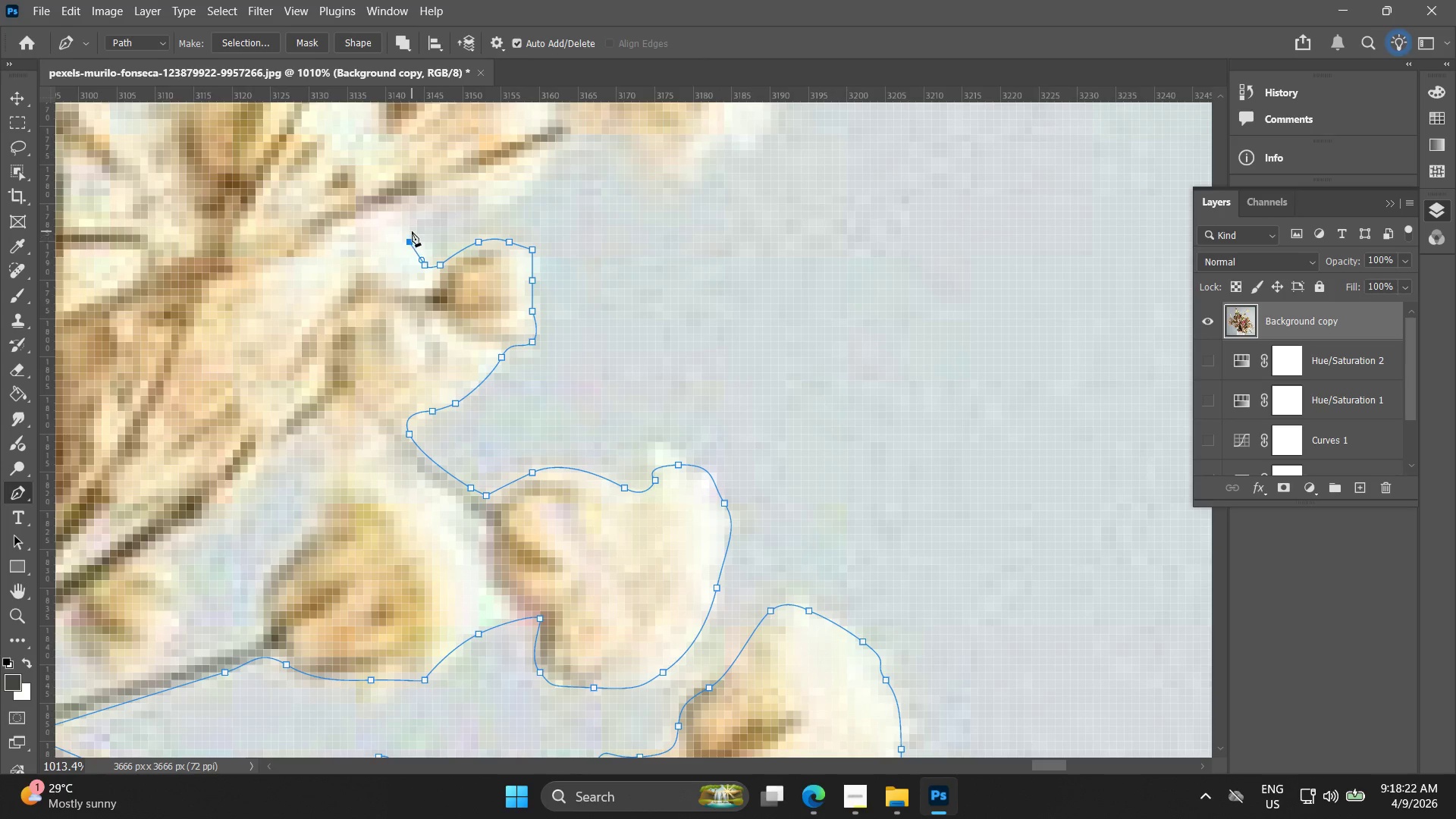 
double_click([414, 220])
 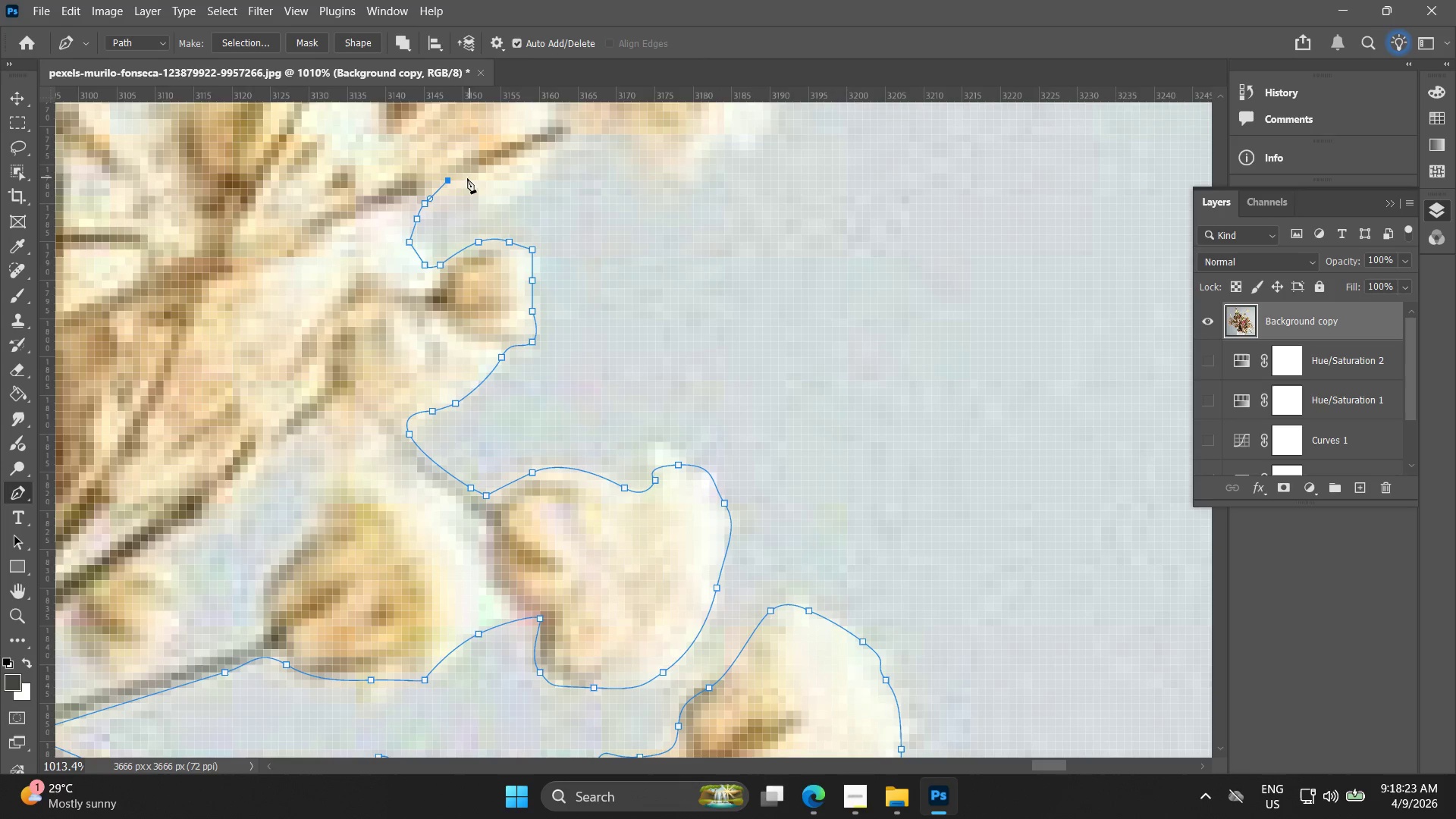 
left_click_drag(start_coordinate=[479, 183], to_coordinate=[483, 197])
 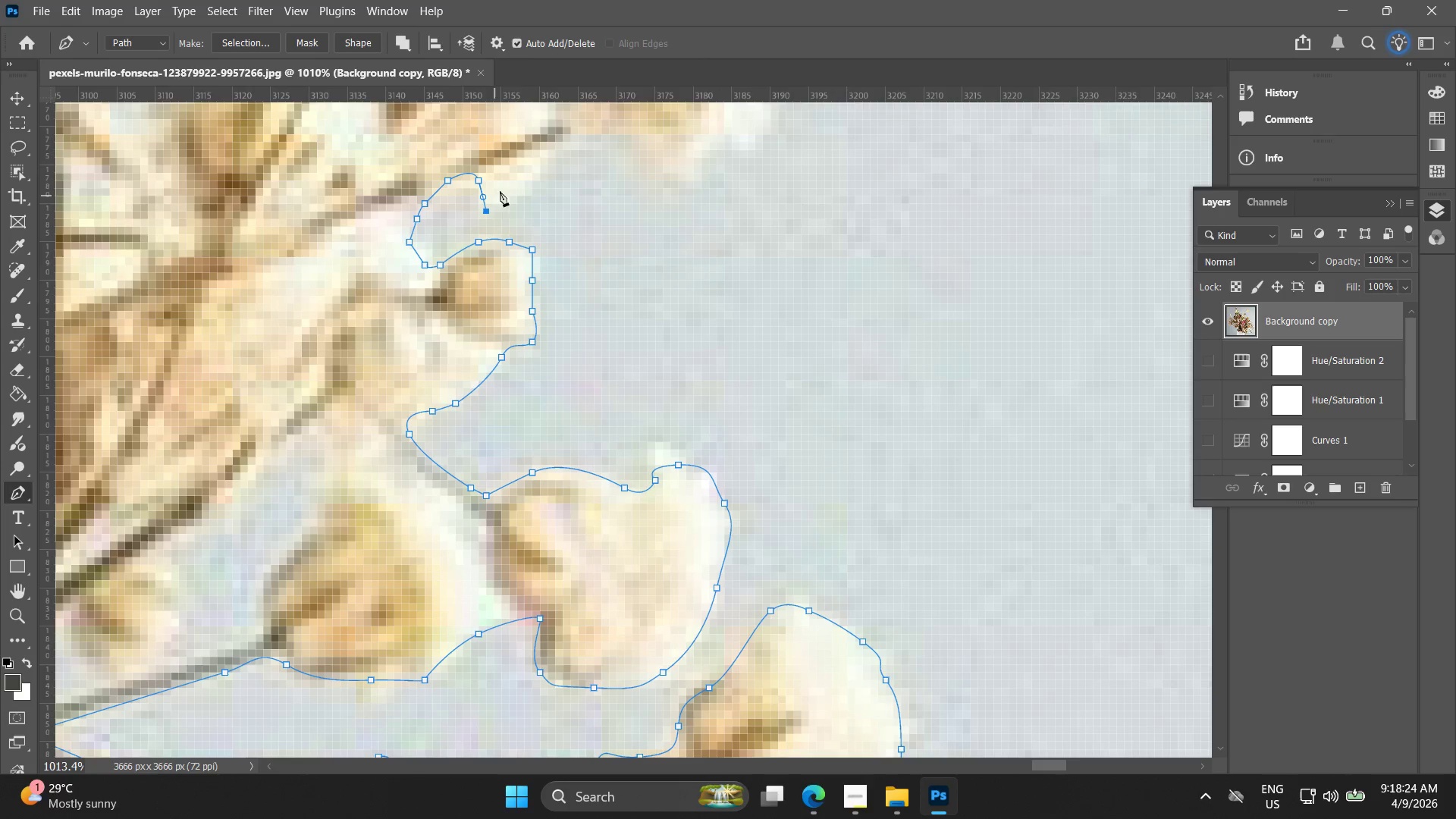 
hold_key(key=Space, duration=0.45)
 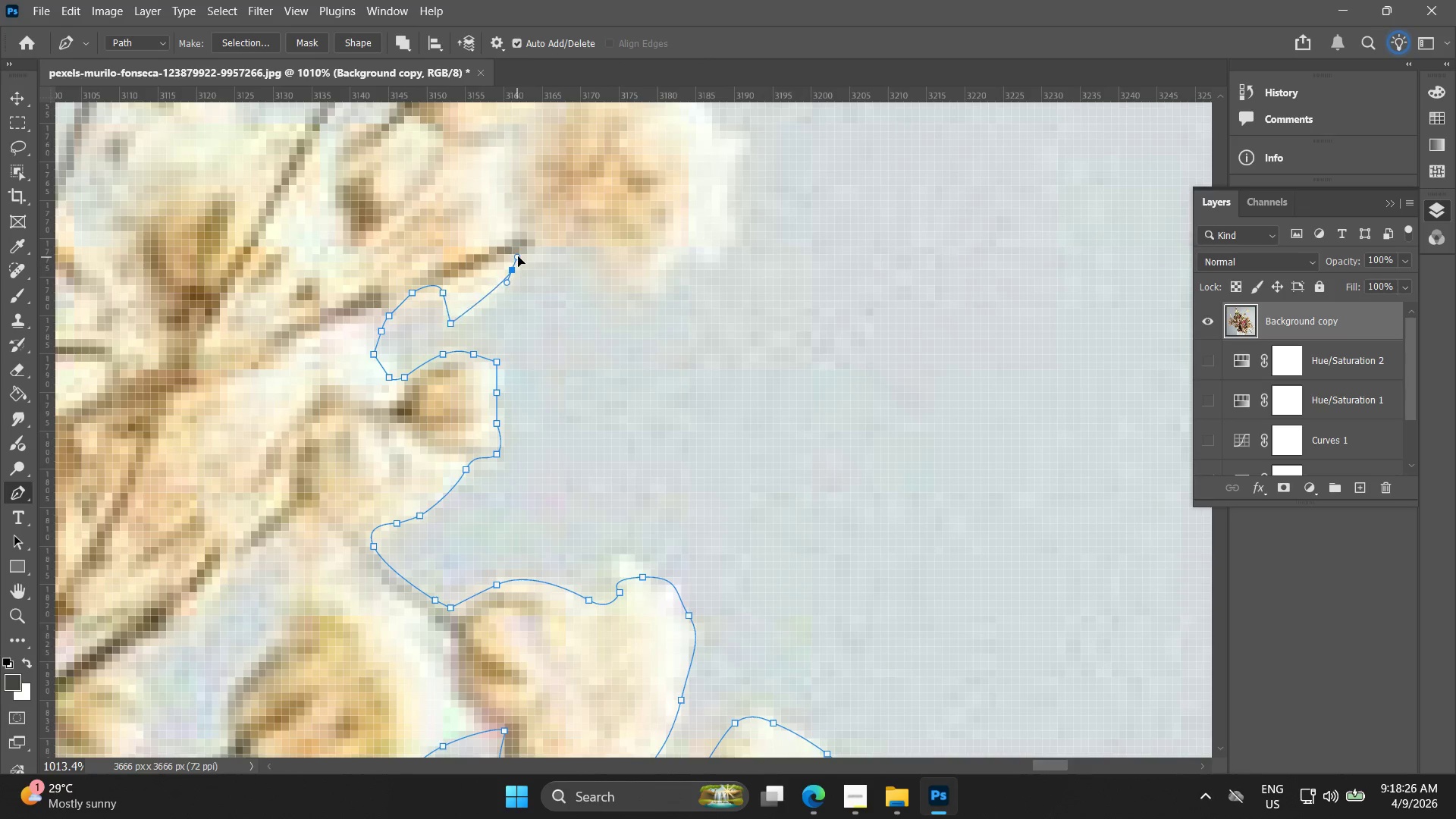 
left_click_drag(start_coordinate=[504, 202], to_coordinate=[469, 314])
 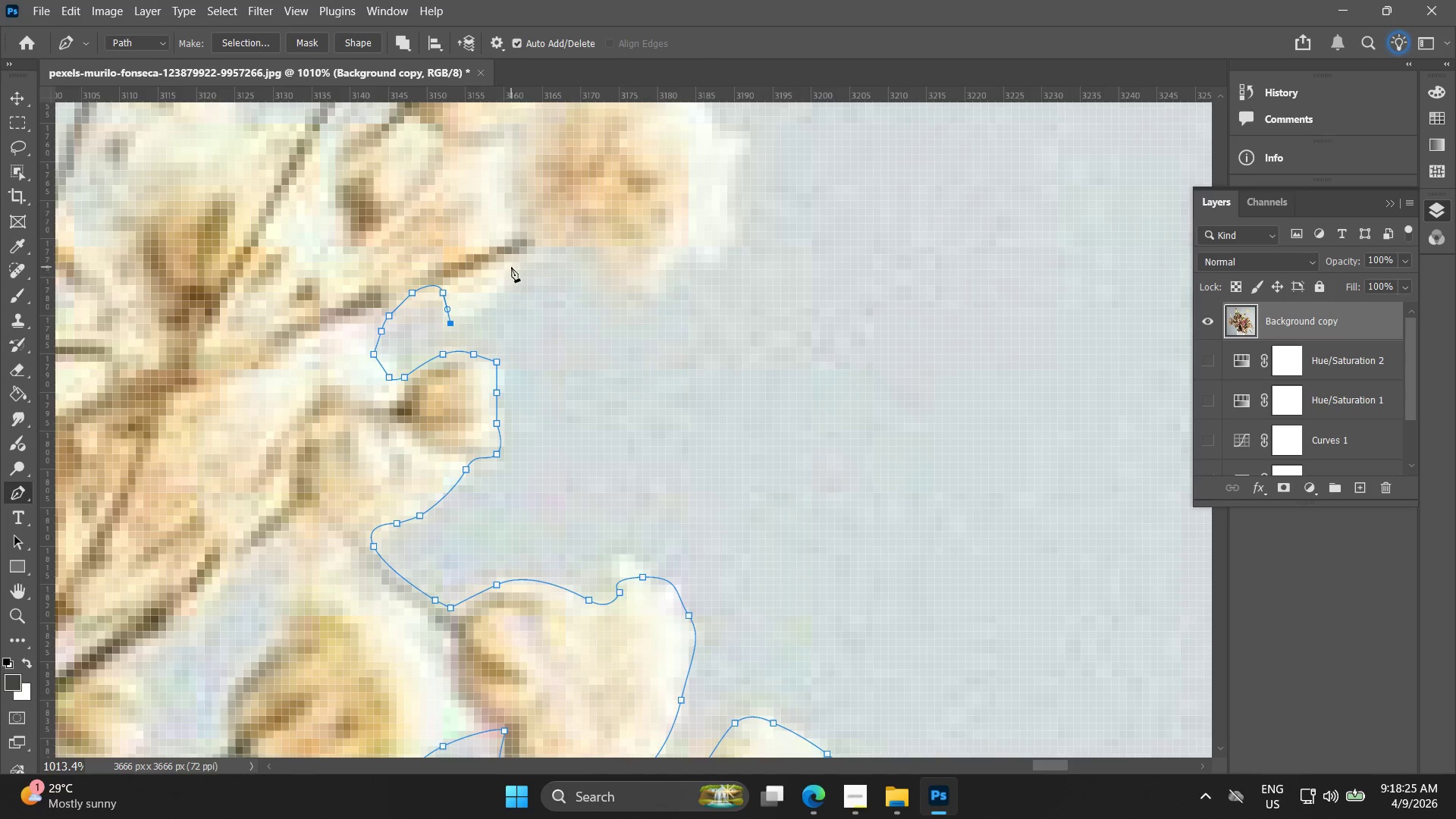 
left_click_drag(start_coordinate=[511, 267], to_coordinate=[533, 250])
 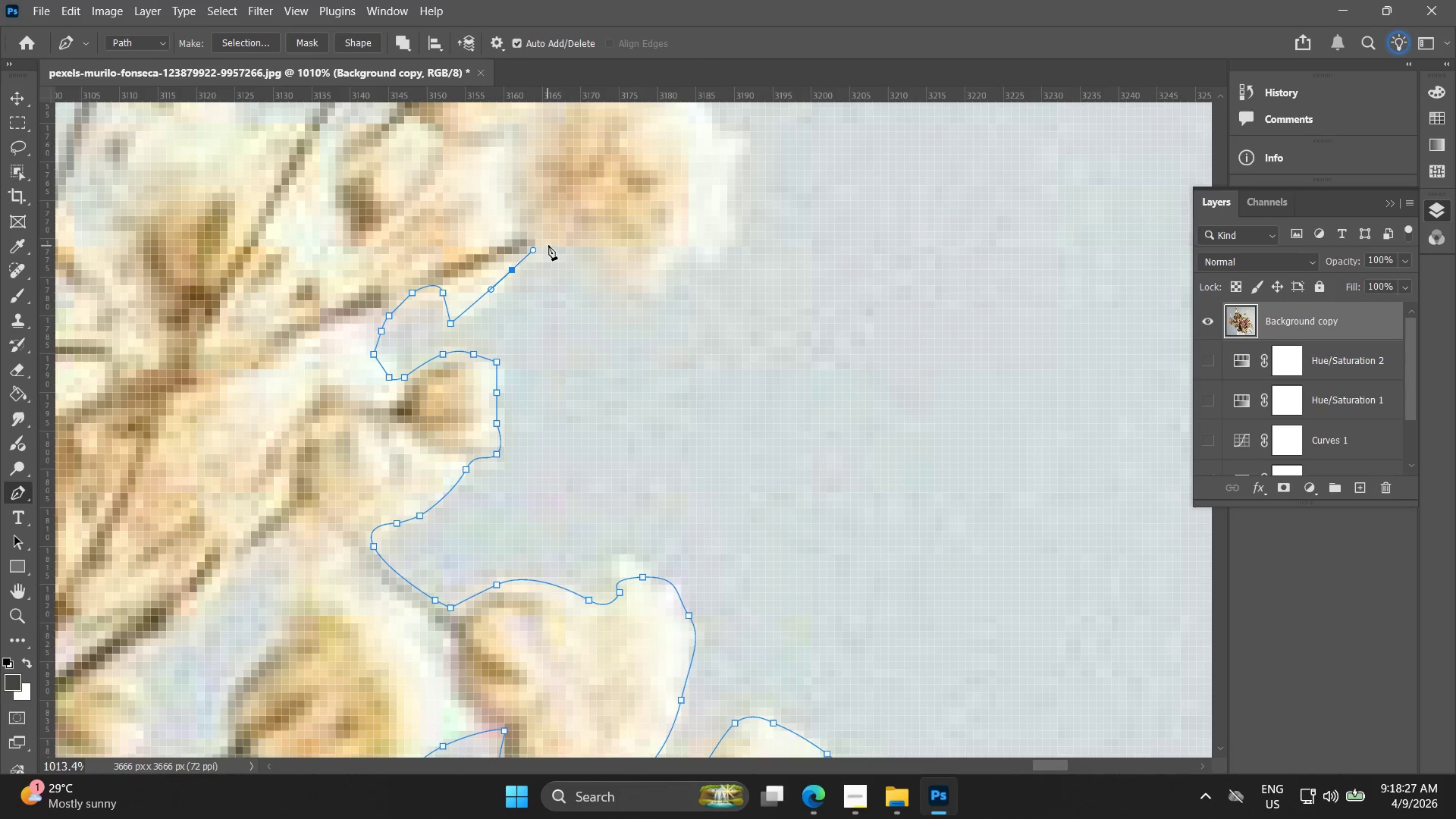 
left_click_drag(start_coordinate=[548, 245], to_coordinate=[556, 244])
 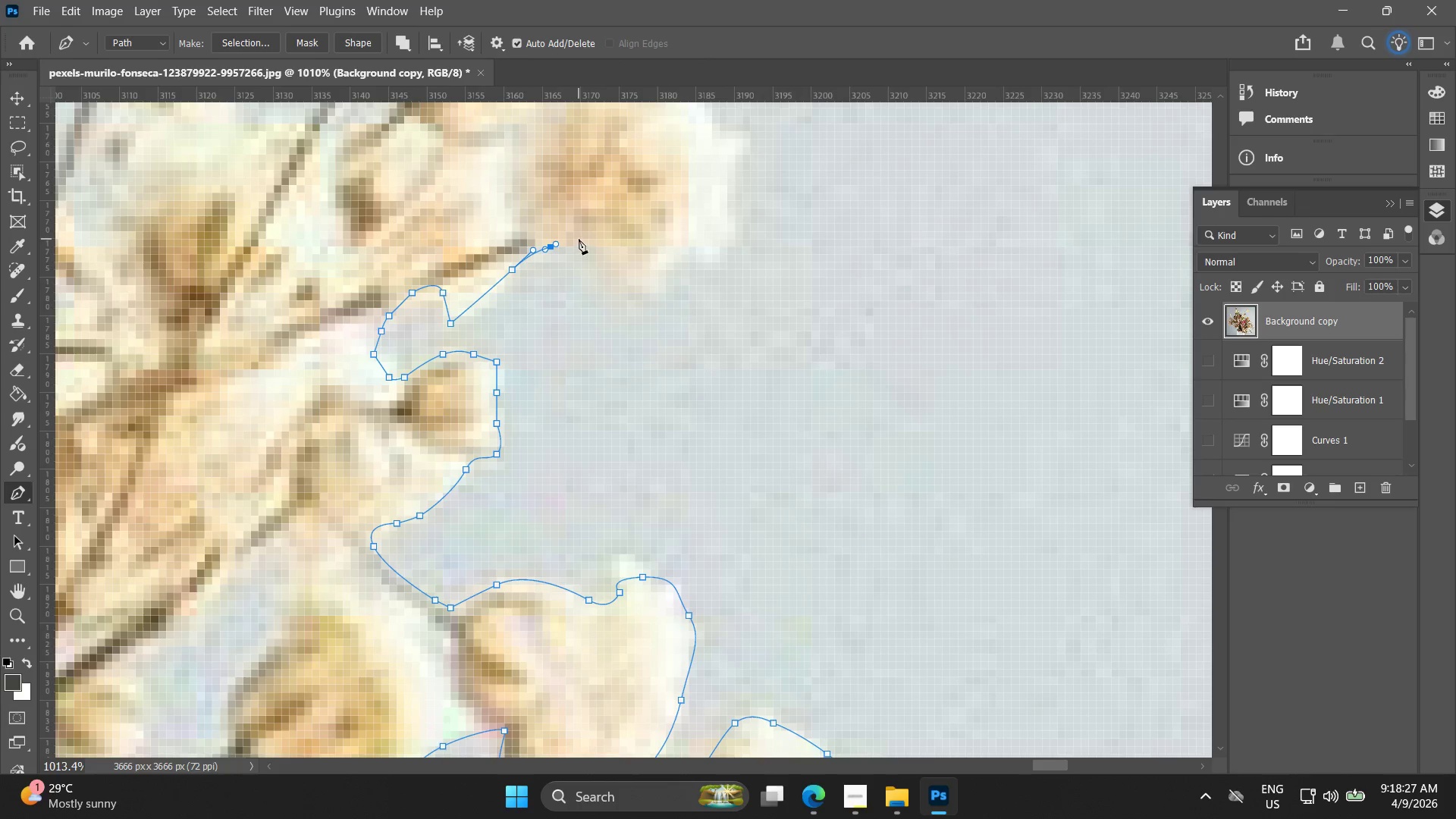 
left_click_drag(start_coordinate=[579, 239], to_coordinate=[606, 258])
 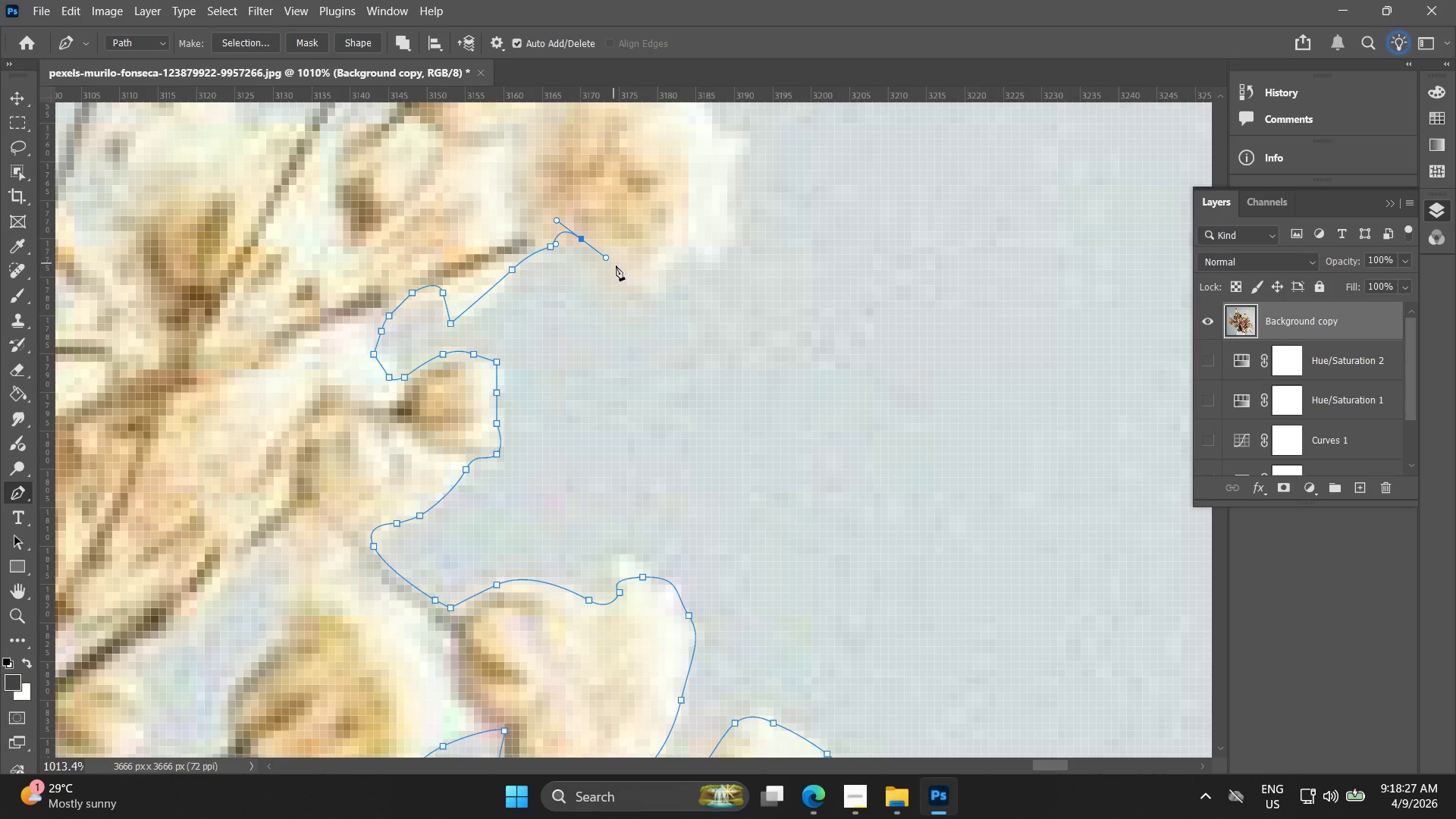 
key(Control+ControlLeft)
 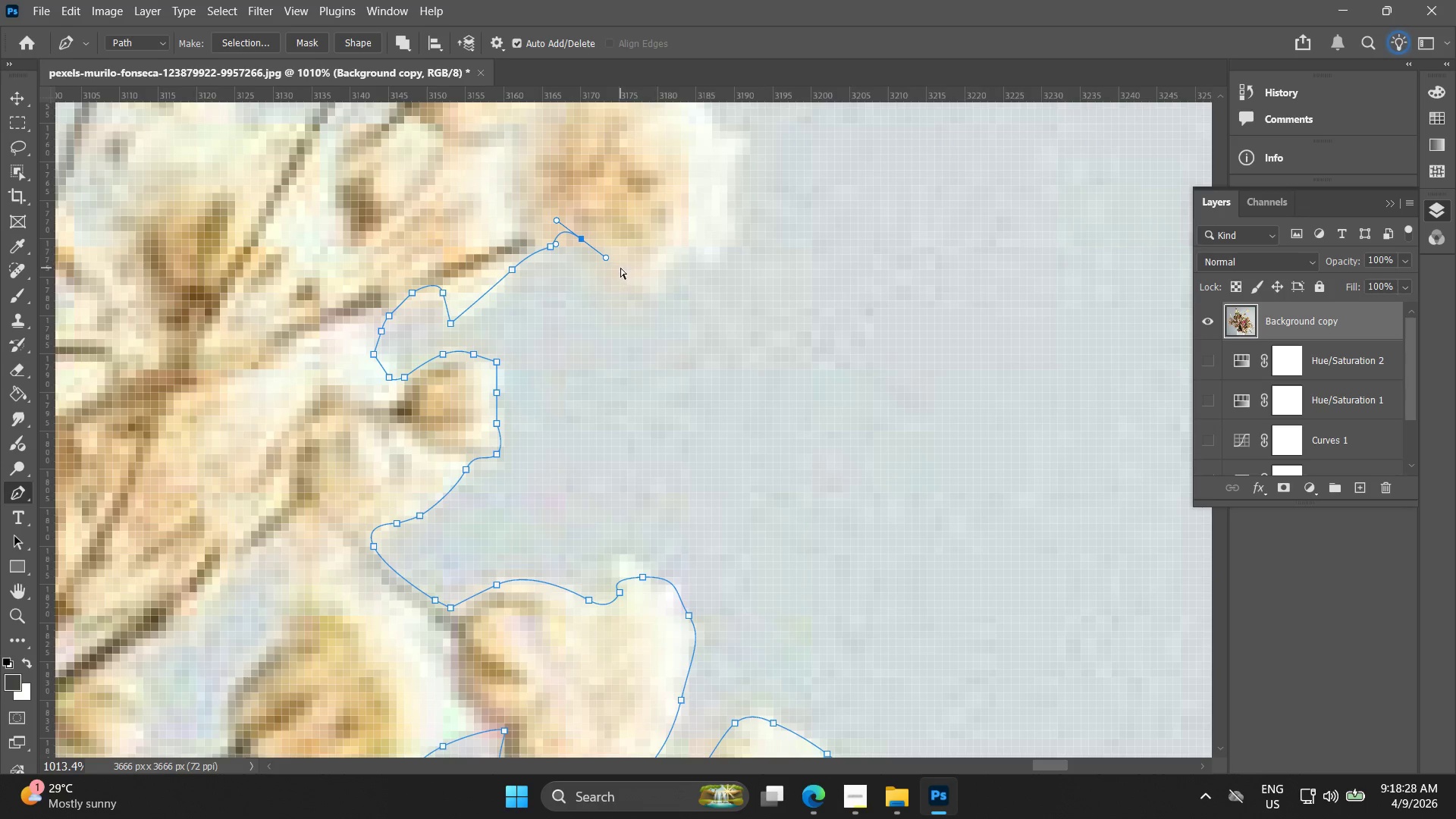 
key(Control+Z)
 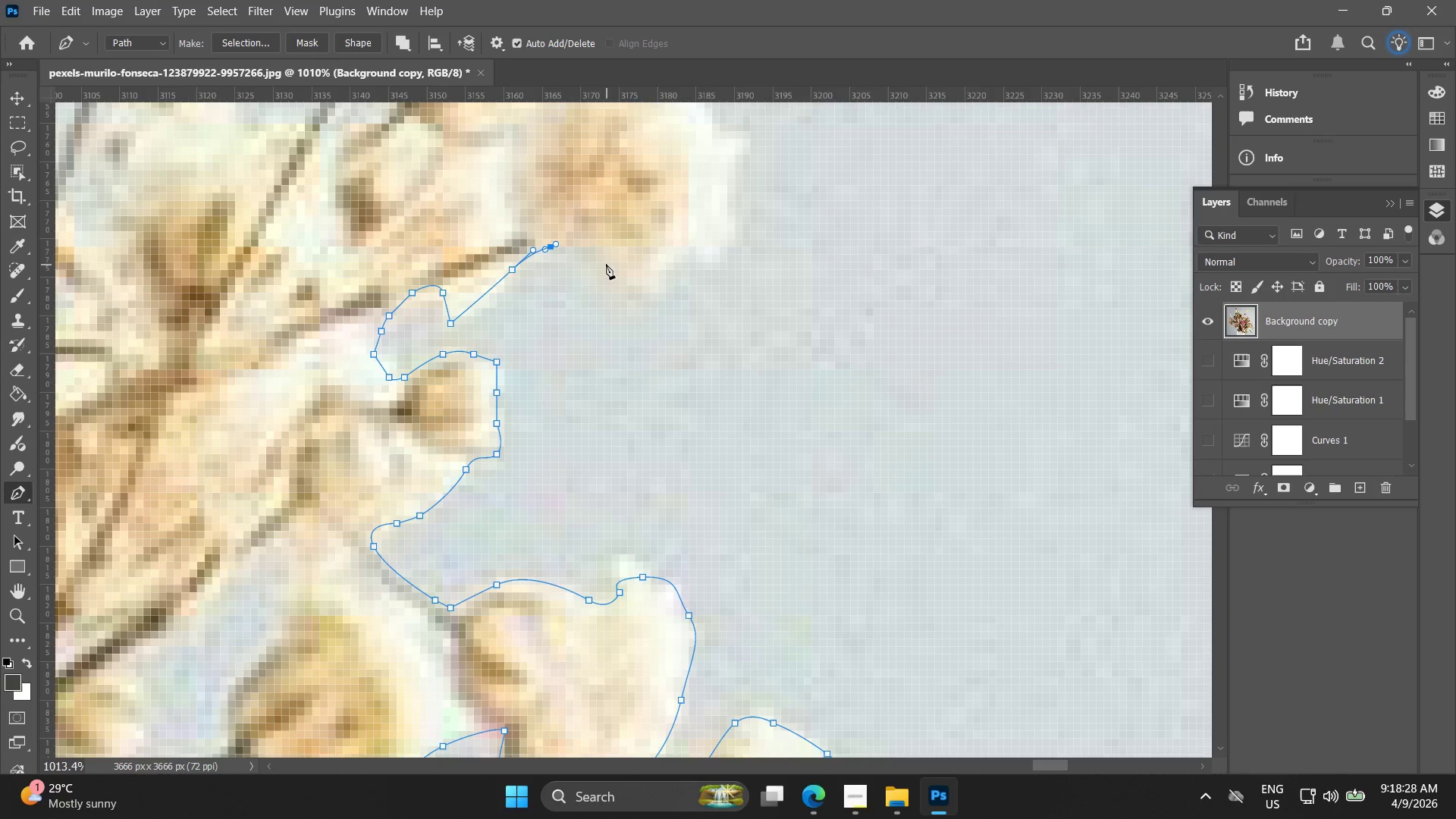 
left_click_drag(start_coordinate=[606, 264], to_coordinate=[631, 290])
 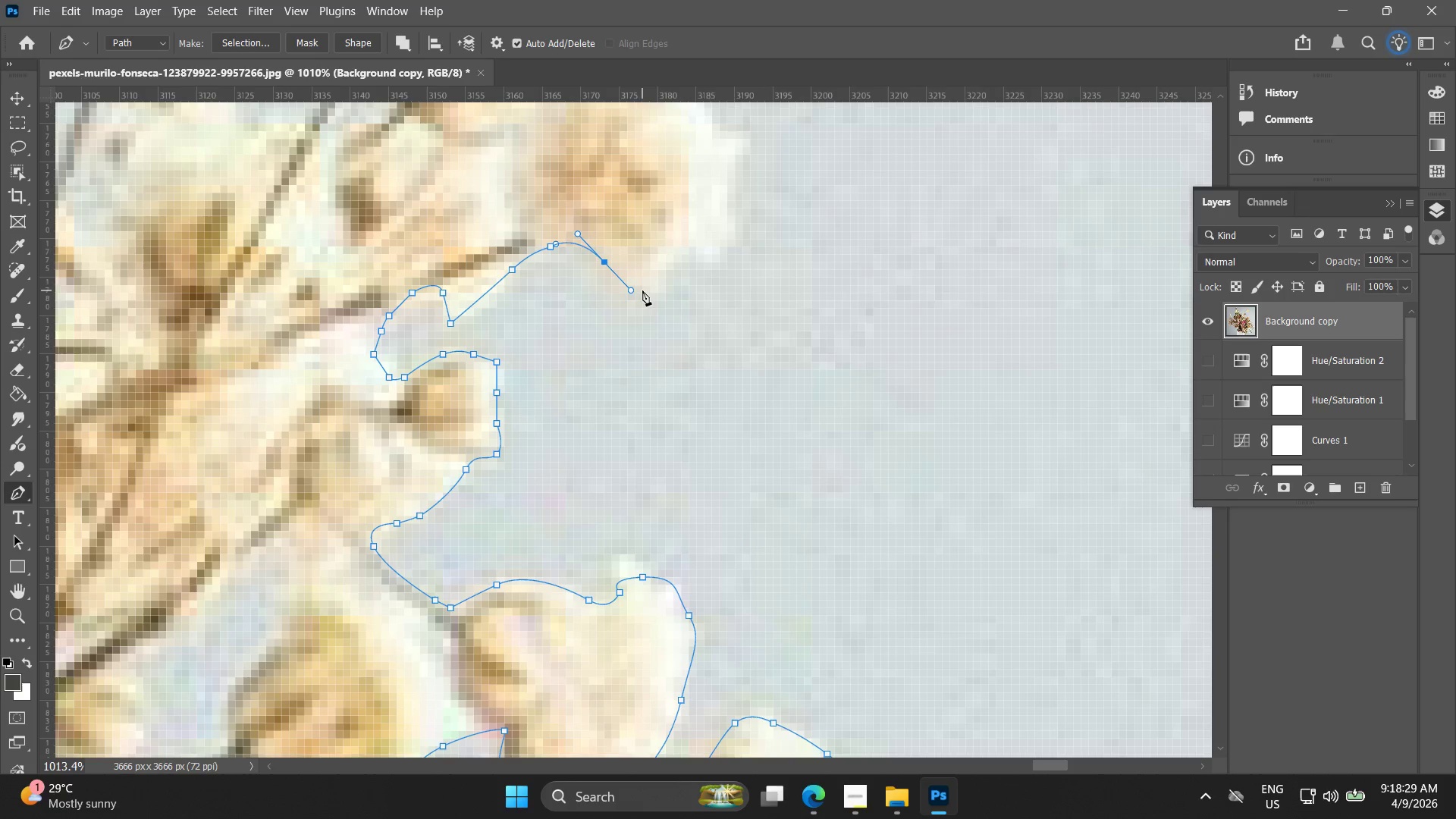 
left_click_drag(start_coordinate=[643, 290], to_coordinate=[653, 293])
 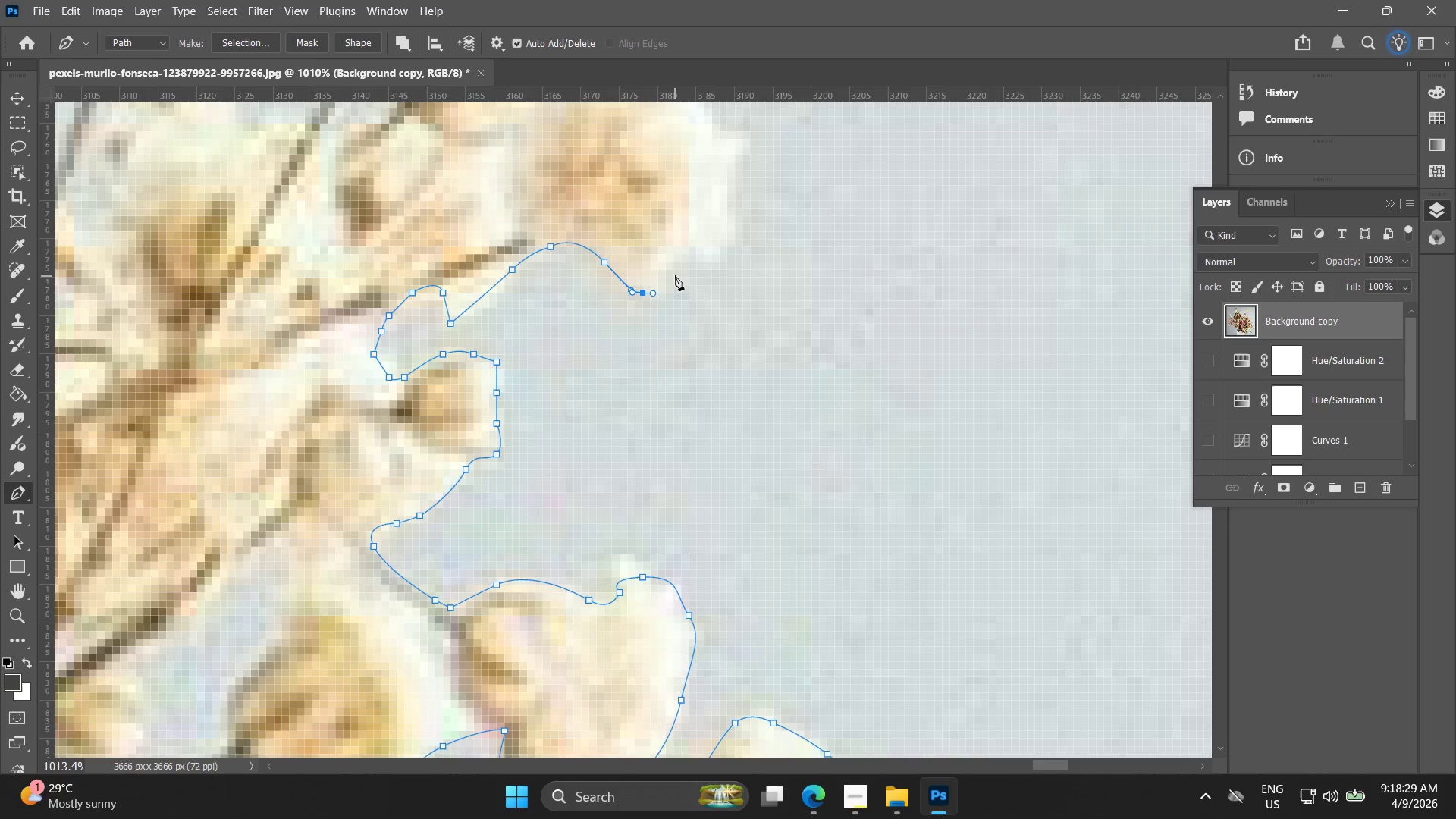 
double_click([675, 275])
 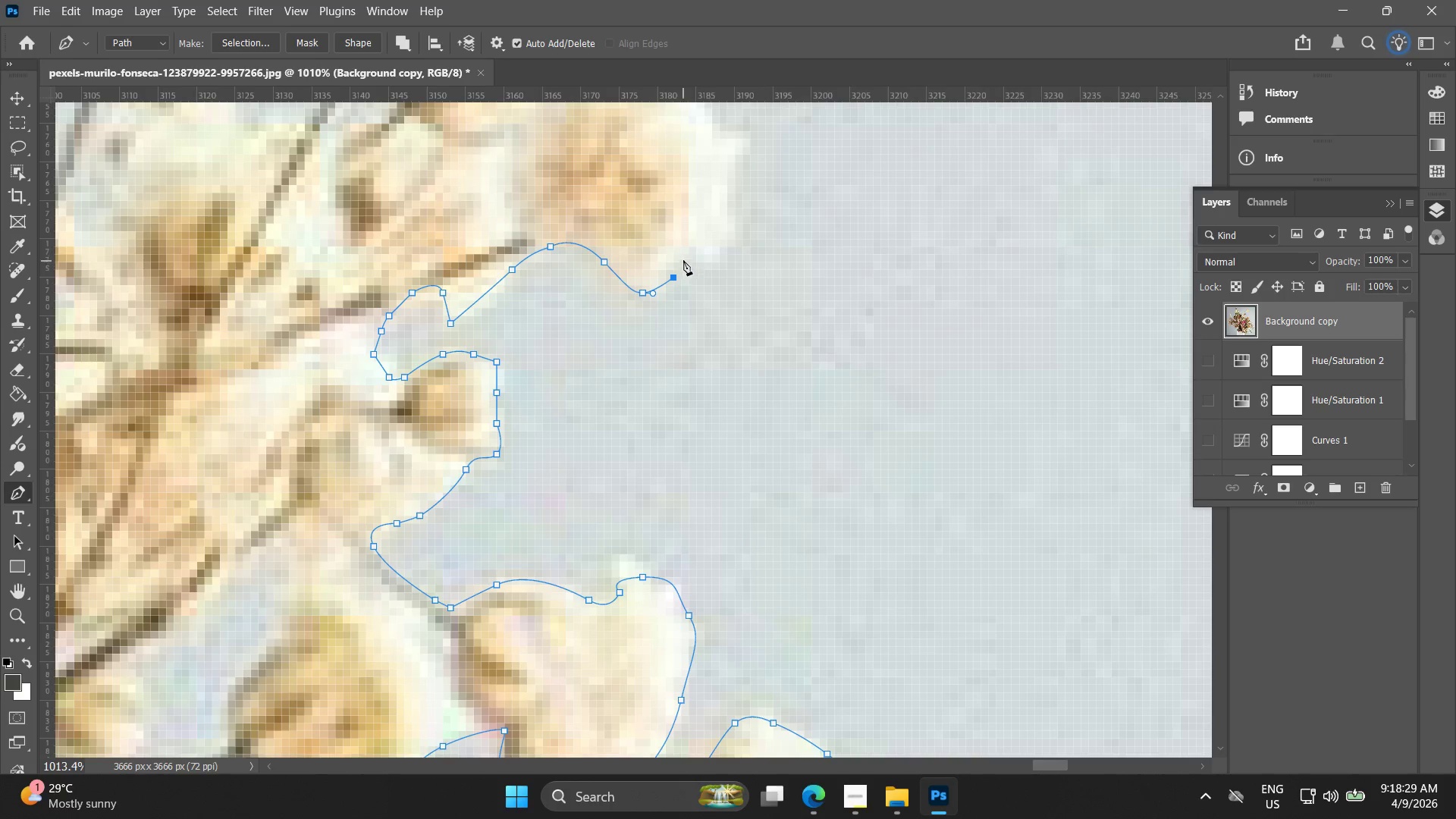 
key(Control+ControlLeft)
 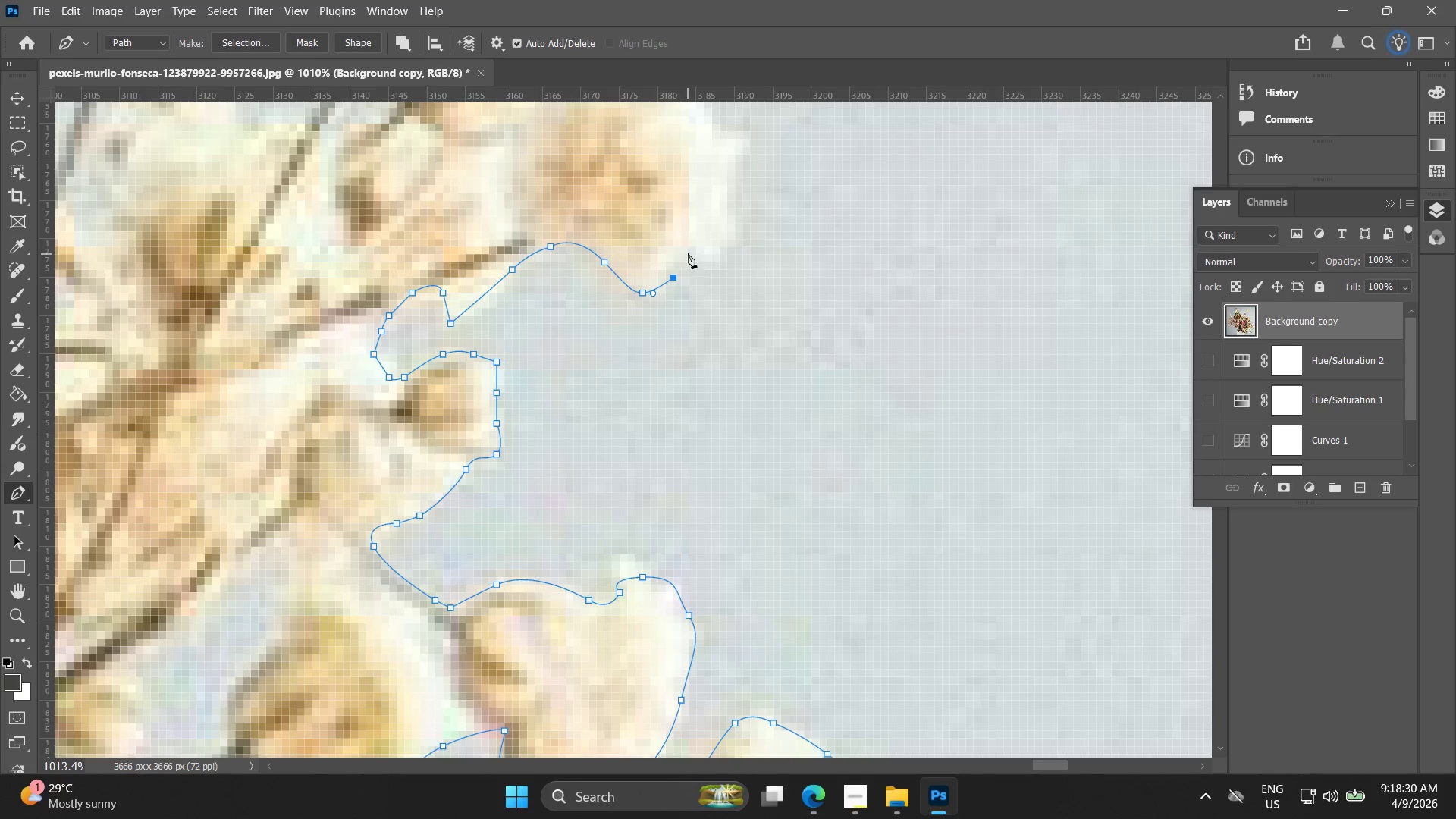 
key(Control+Z)
 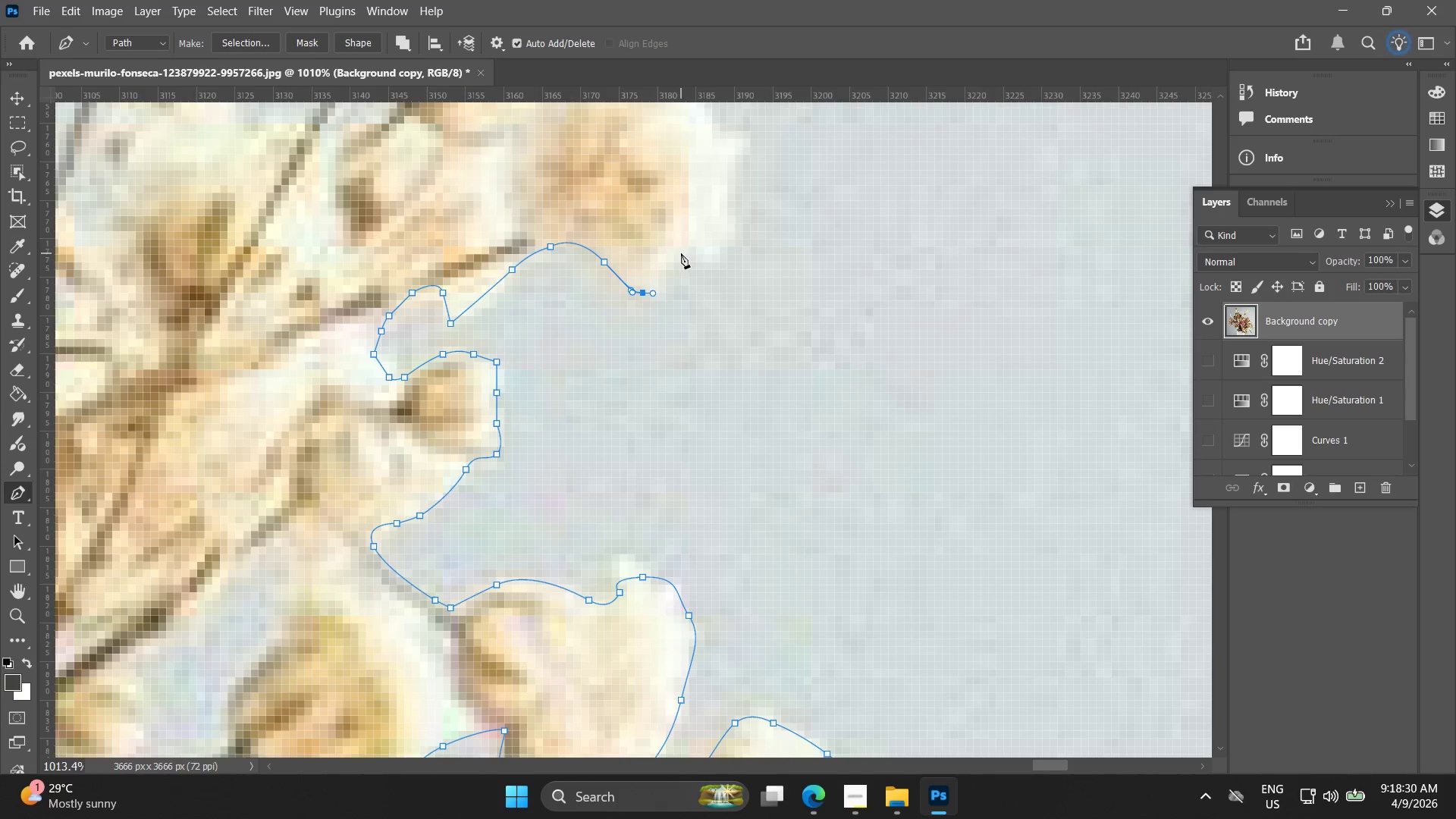 
left_click_drag(start_coordinate=[681, 253], to_coordinate=[692, 249])
 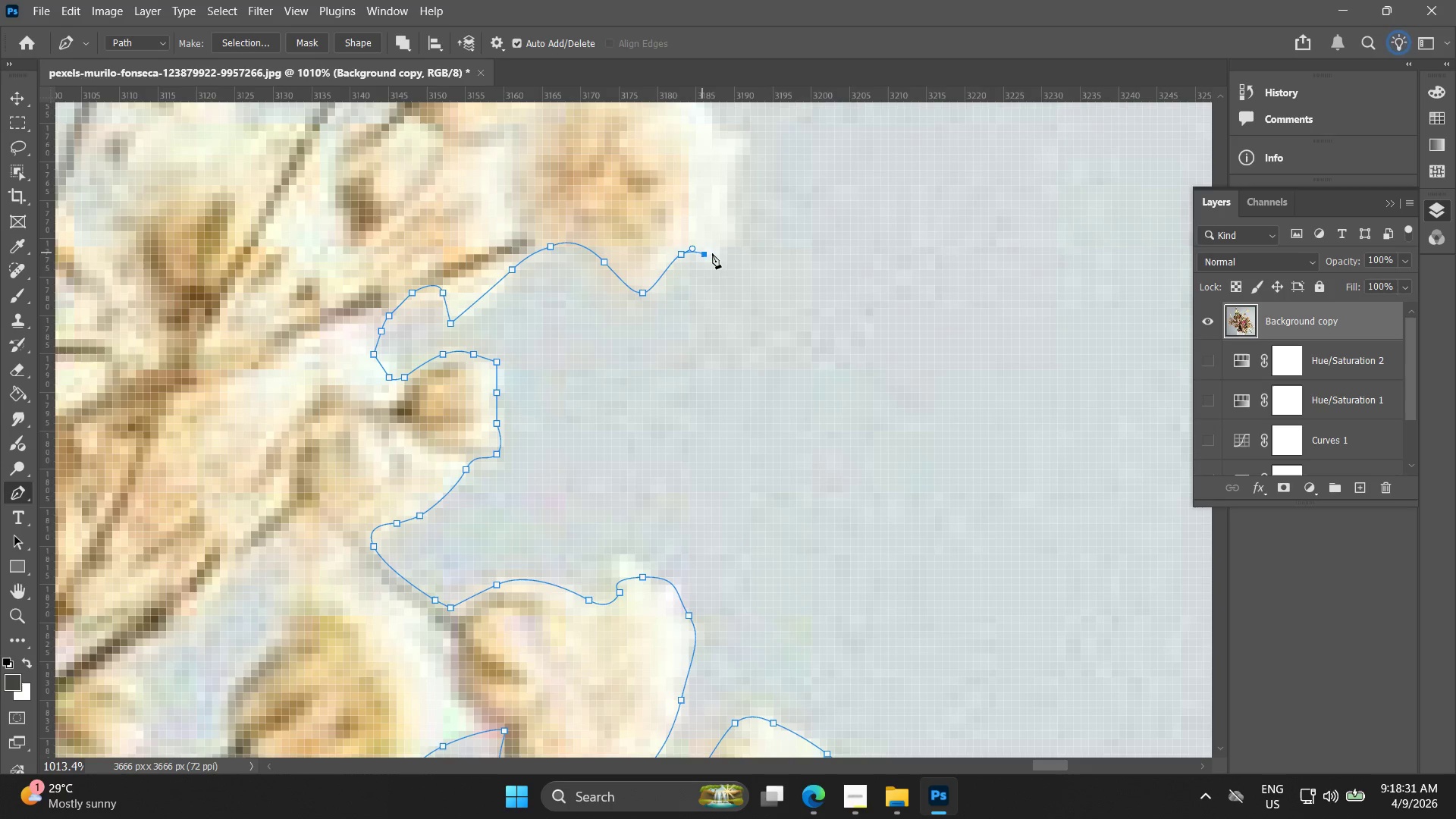 
hold_key(key=Space, duration=0.48)
 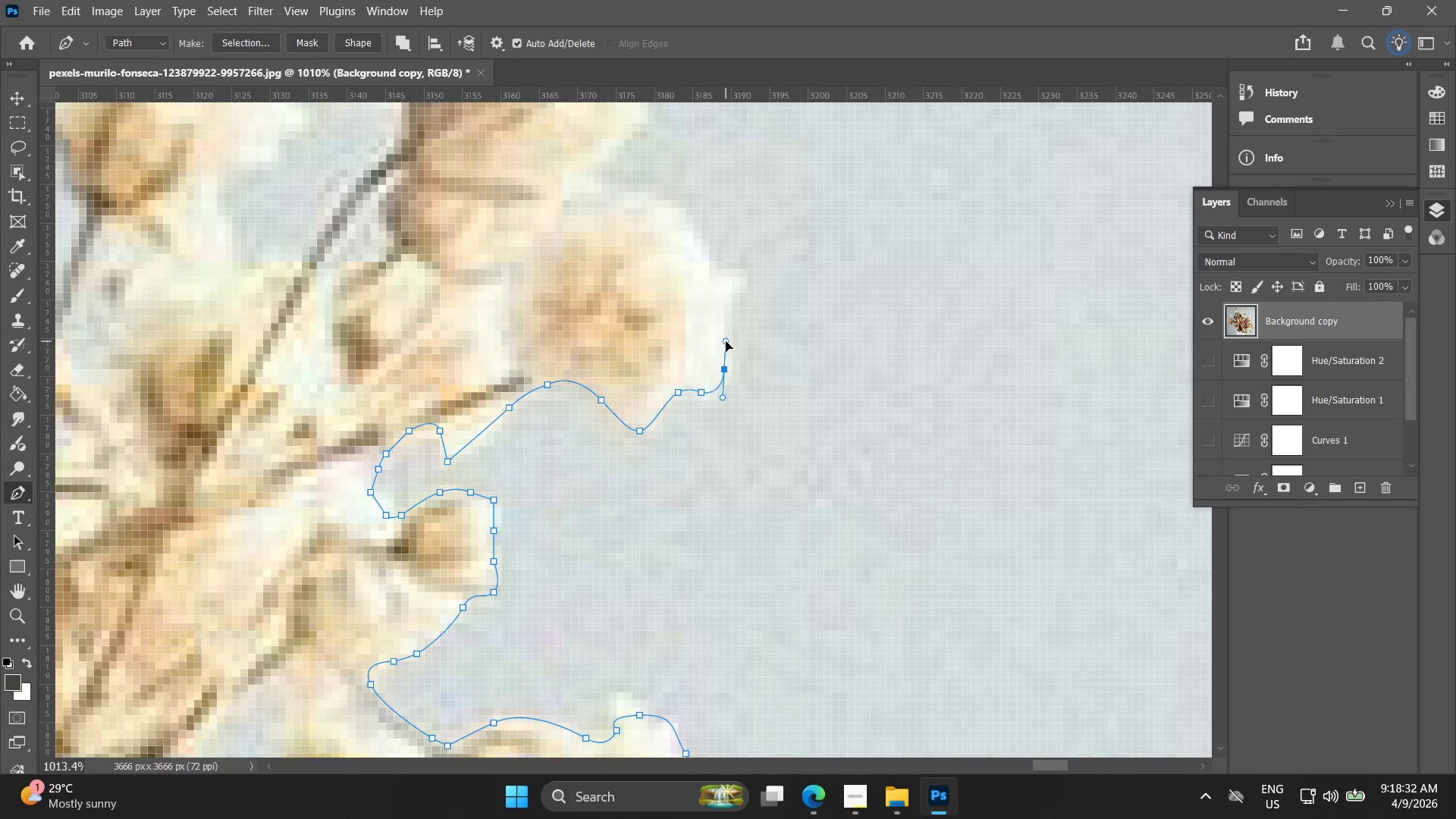 
left_click_drag(start_coordinate=[708, 246], to_coordinate=[704, 384])
 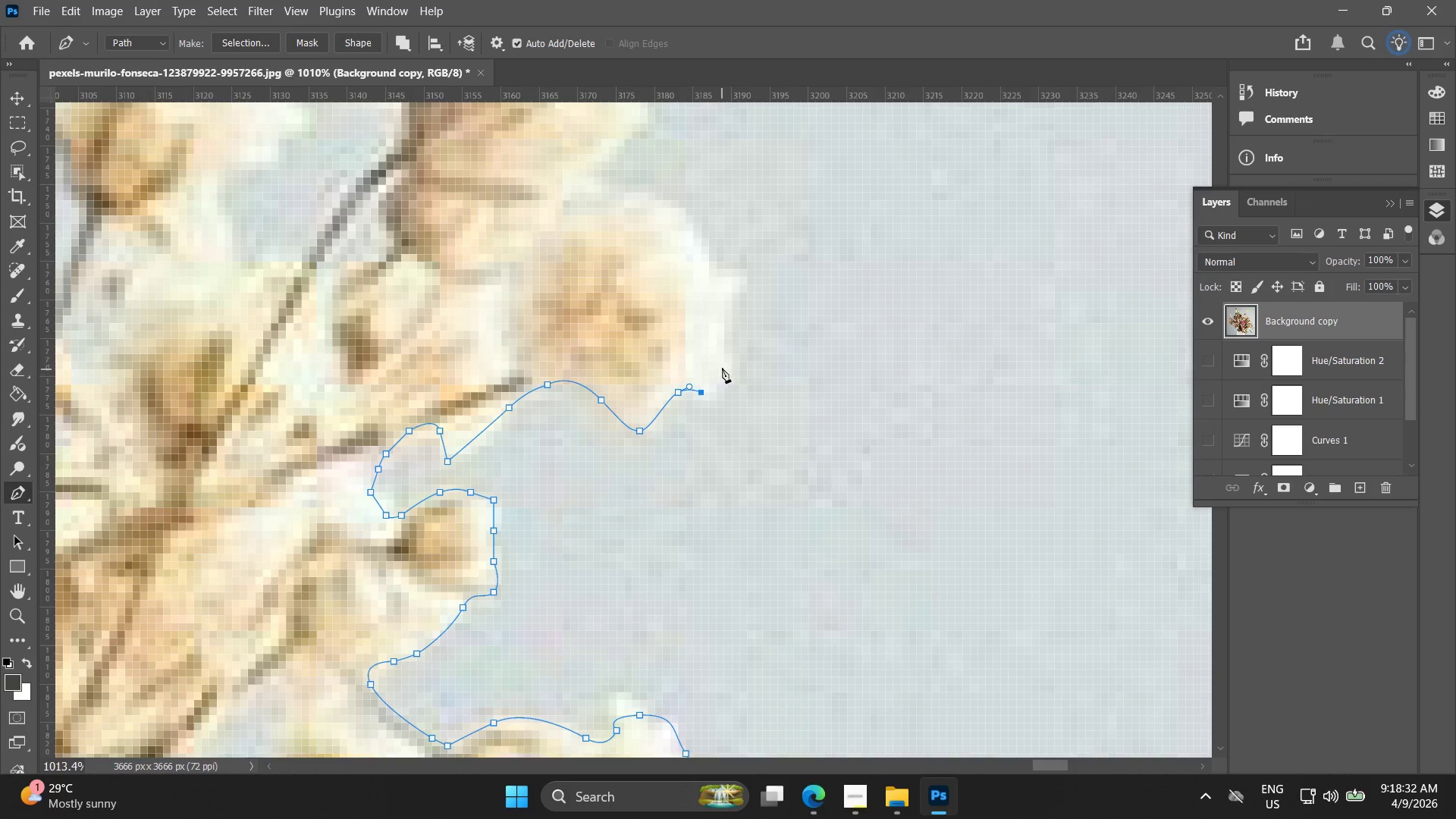 
left_click_drag(start_coordinate=[722, 368], to_coordinate=[726, 340])
 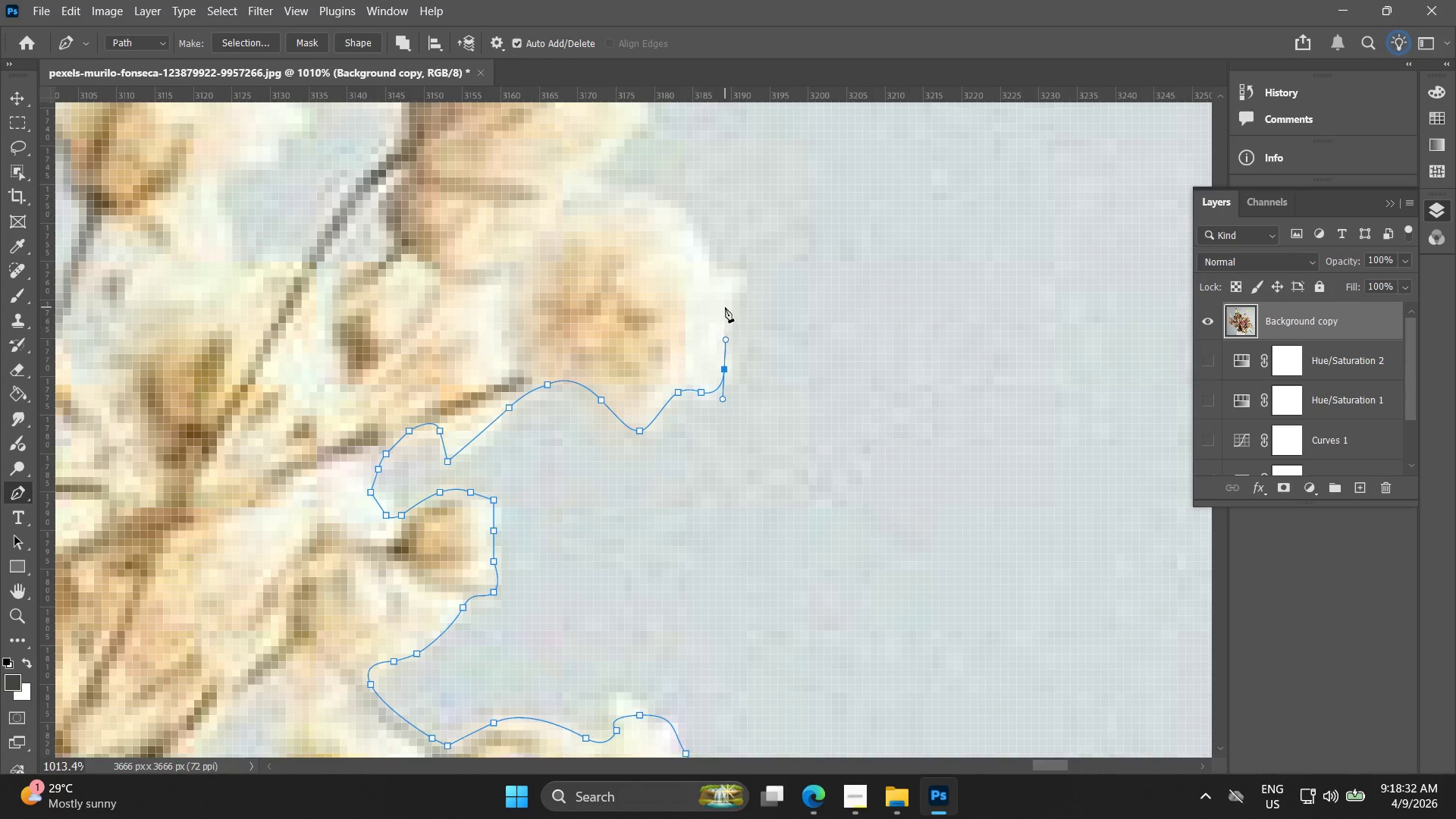 
left_click_drag(start_coordinate=[725, 307], to_coordinate=[727, 302])
 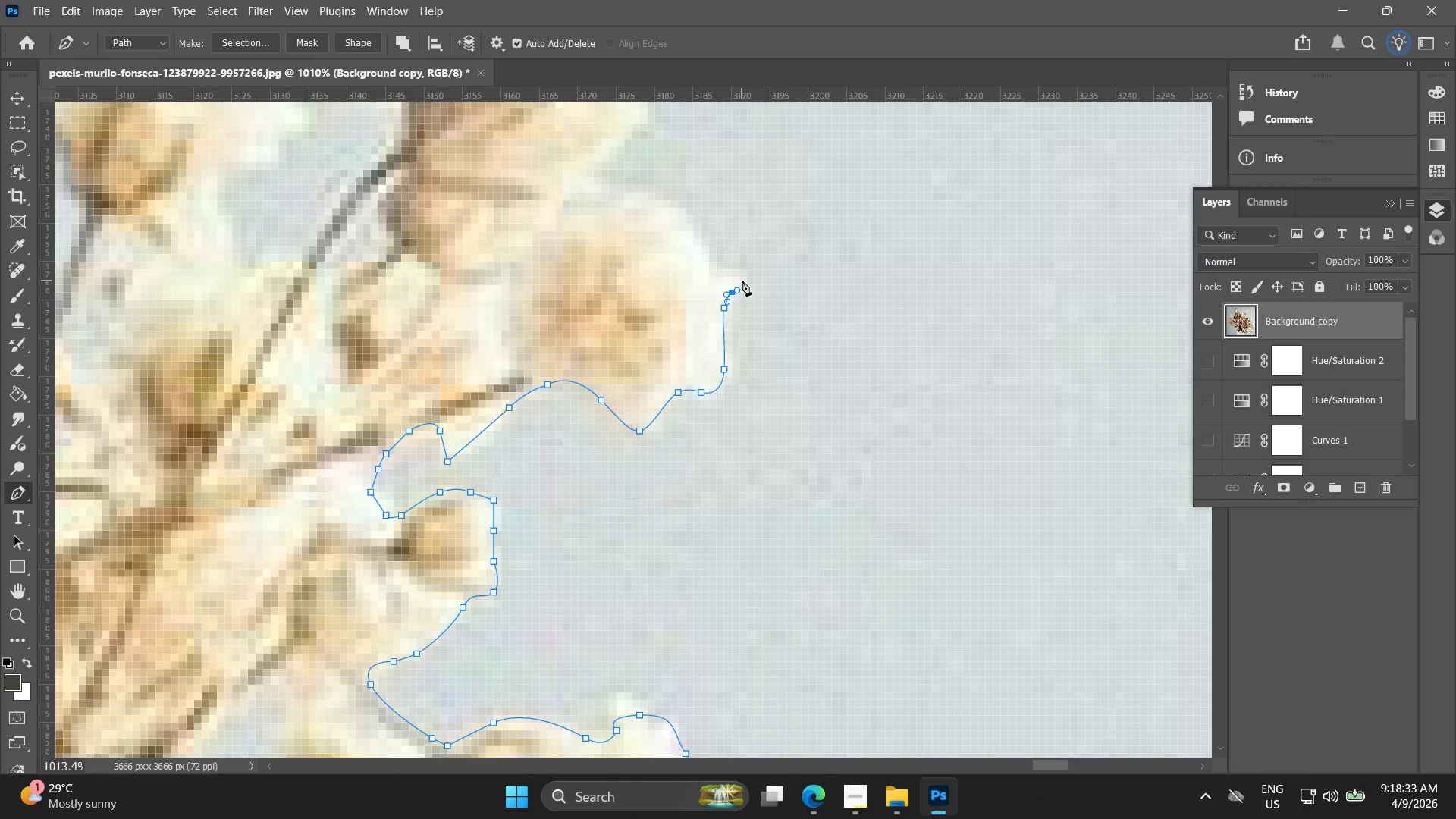 
left_click_drag(start_coordinate=[743, 275], to_coordinate=[727, 273])
 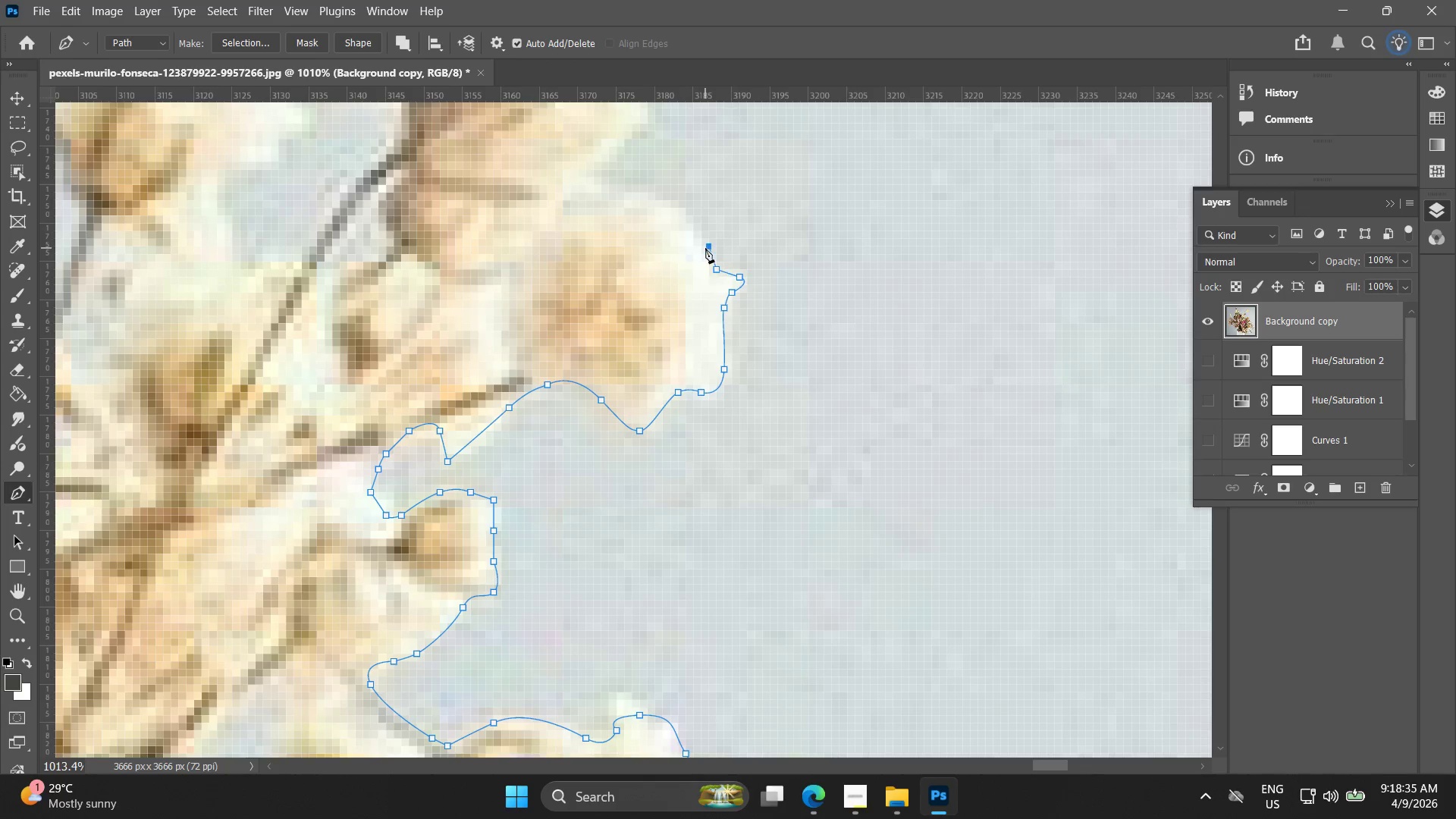 
hold_key(key=Space, duration=0.47)
 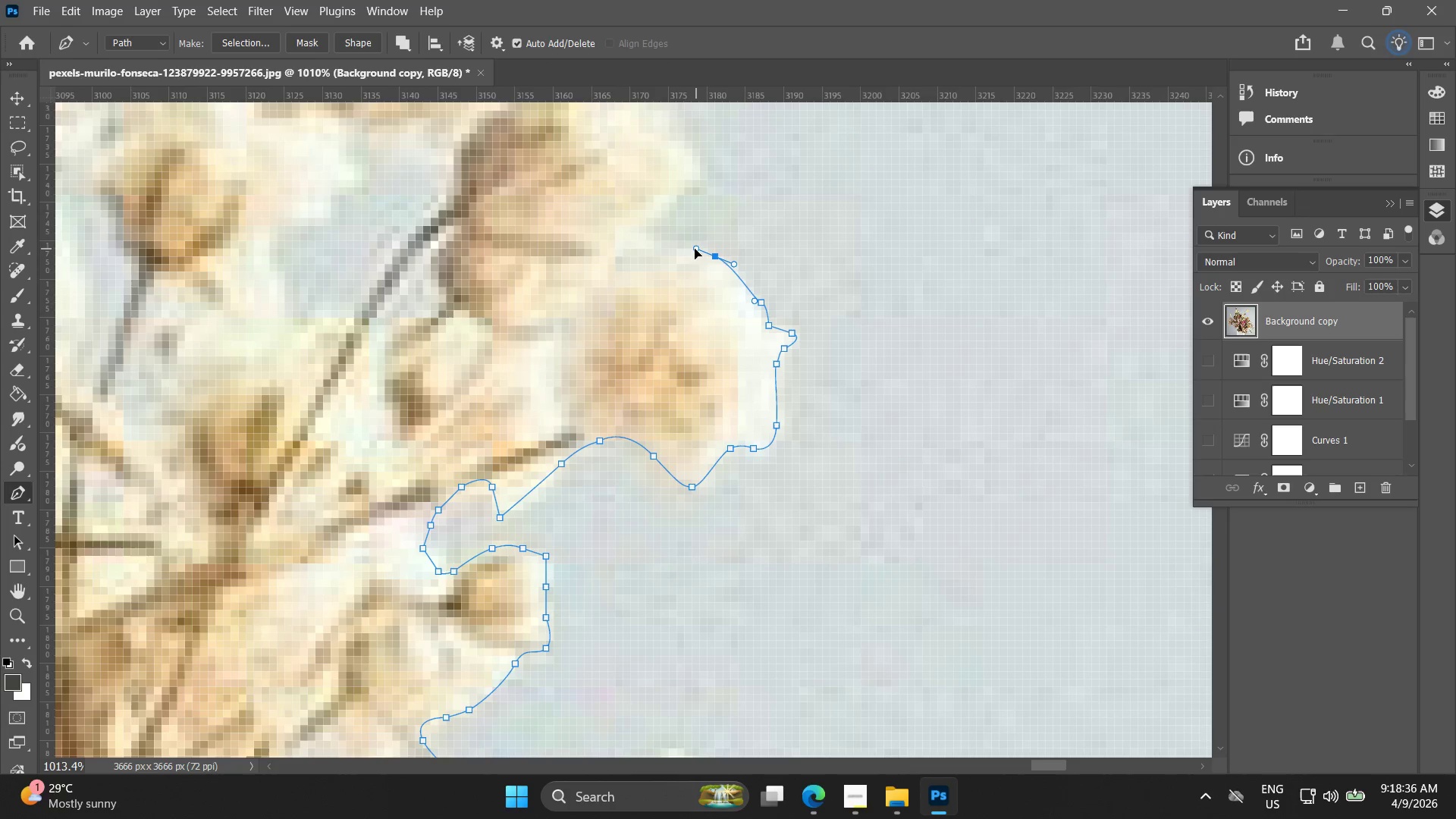 
left_click_drag(start_coordinate=[686, 243], to_coordinate=[738, 300])
 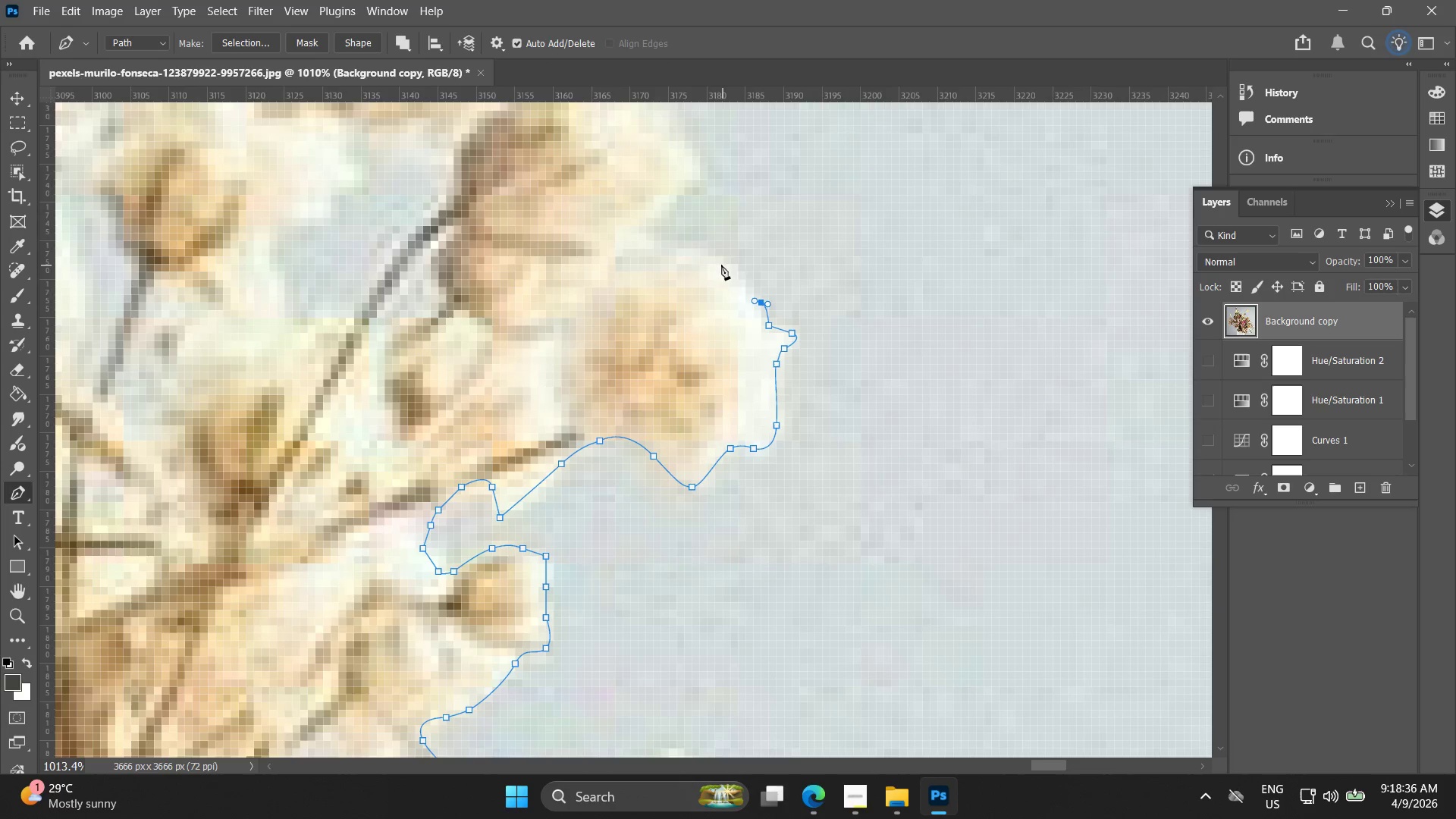 
left_click_drag(start_coordinate=[711, 256], to_coordinate=[686, 246])
 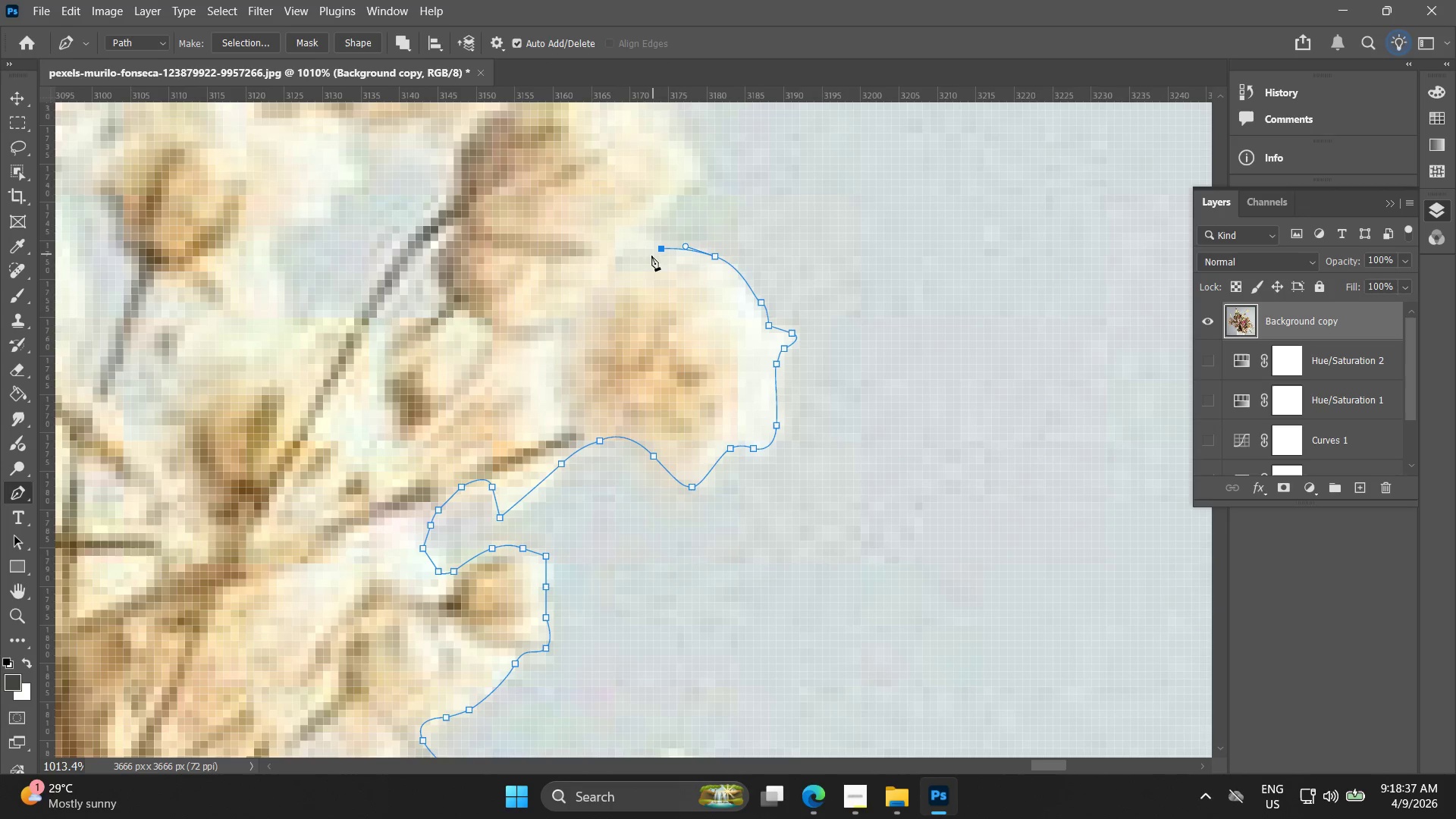 
key(Control+ControlLeft)
 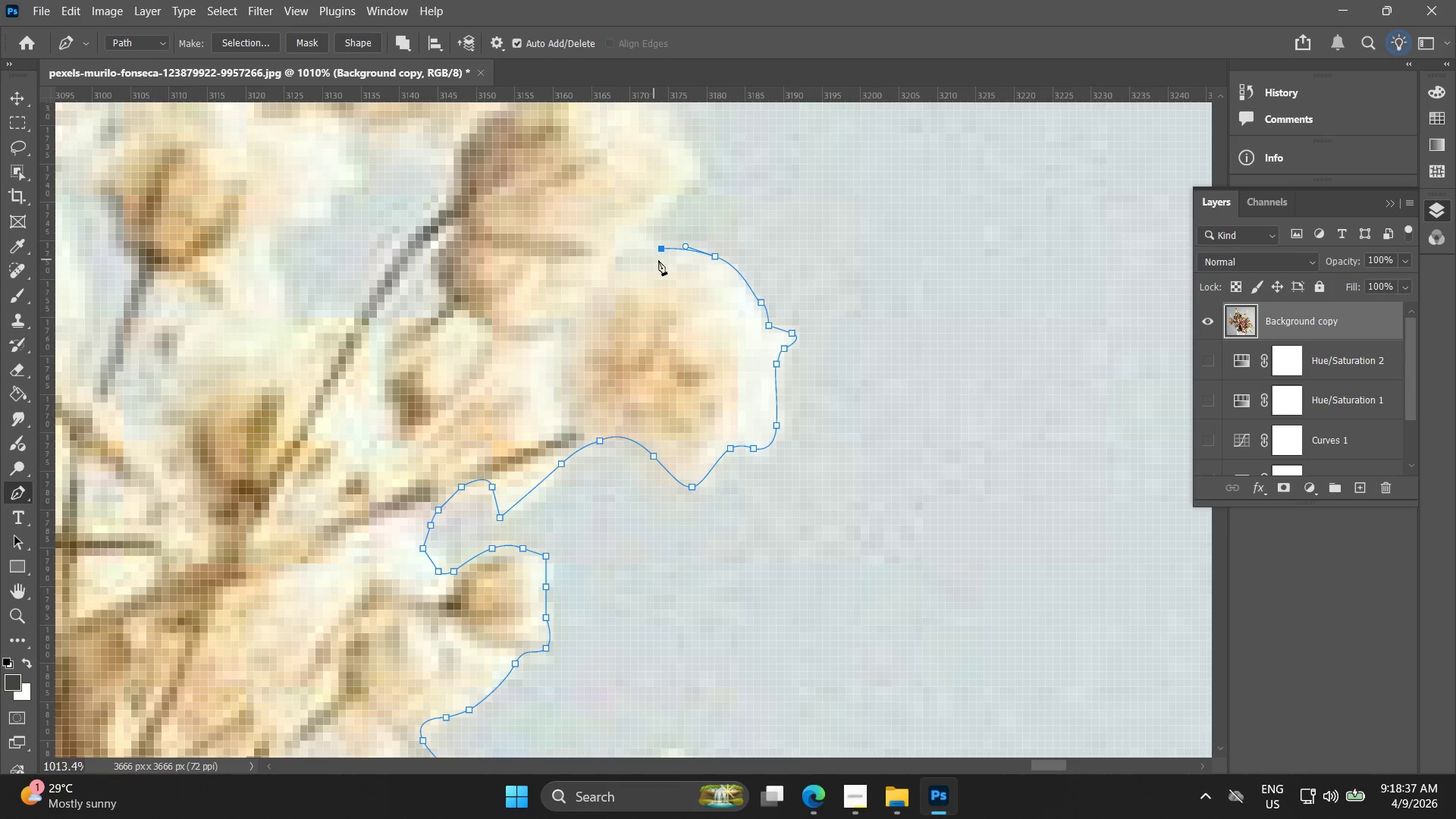 
key(Control+Z)
 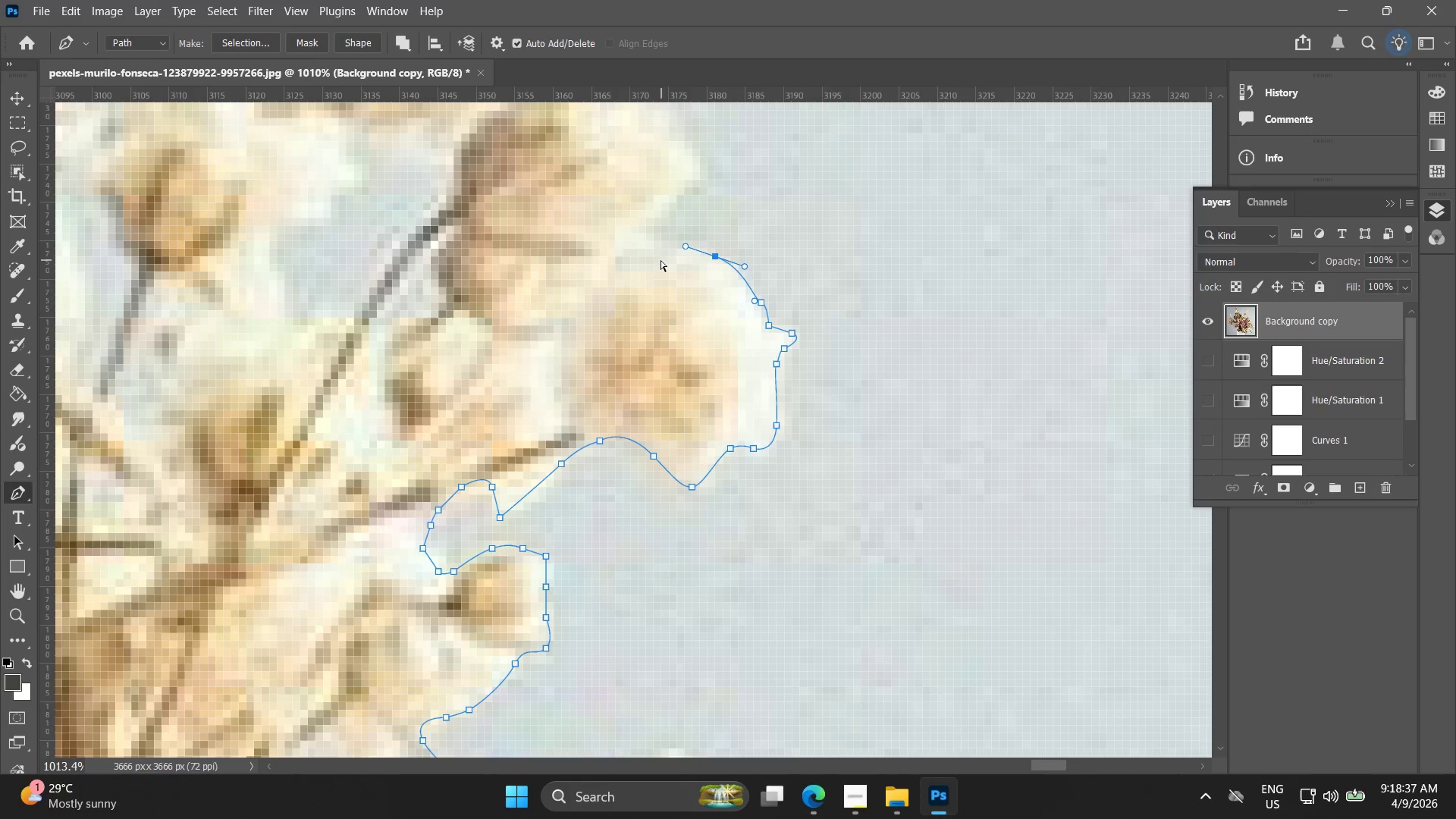 
left_click([657, 260])
 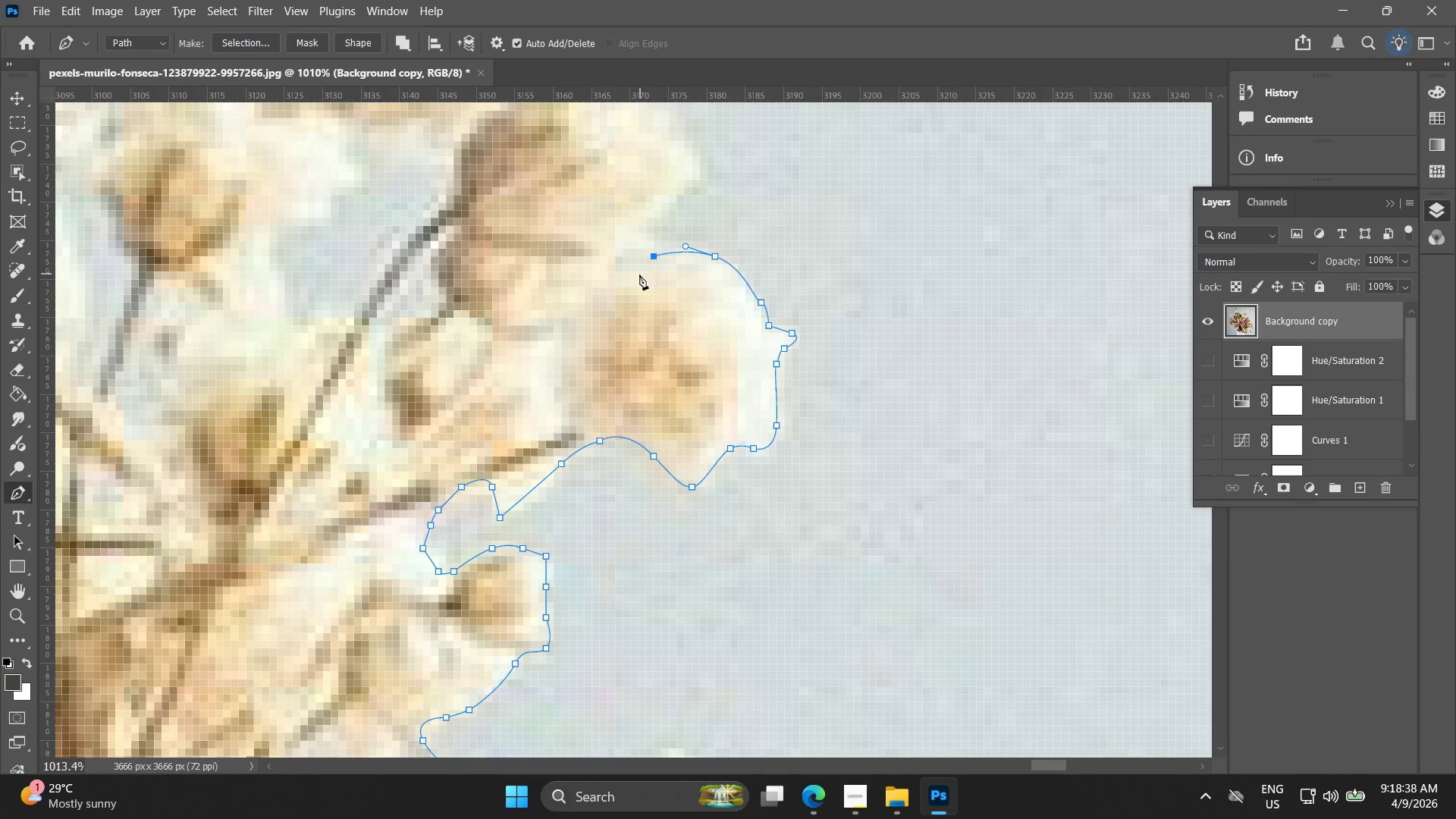 
key(Control+ControlLeft)
 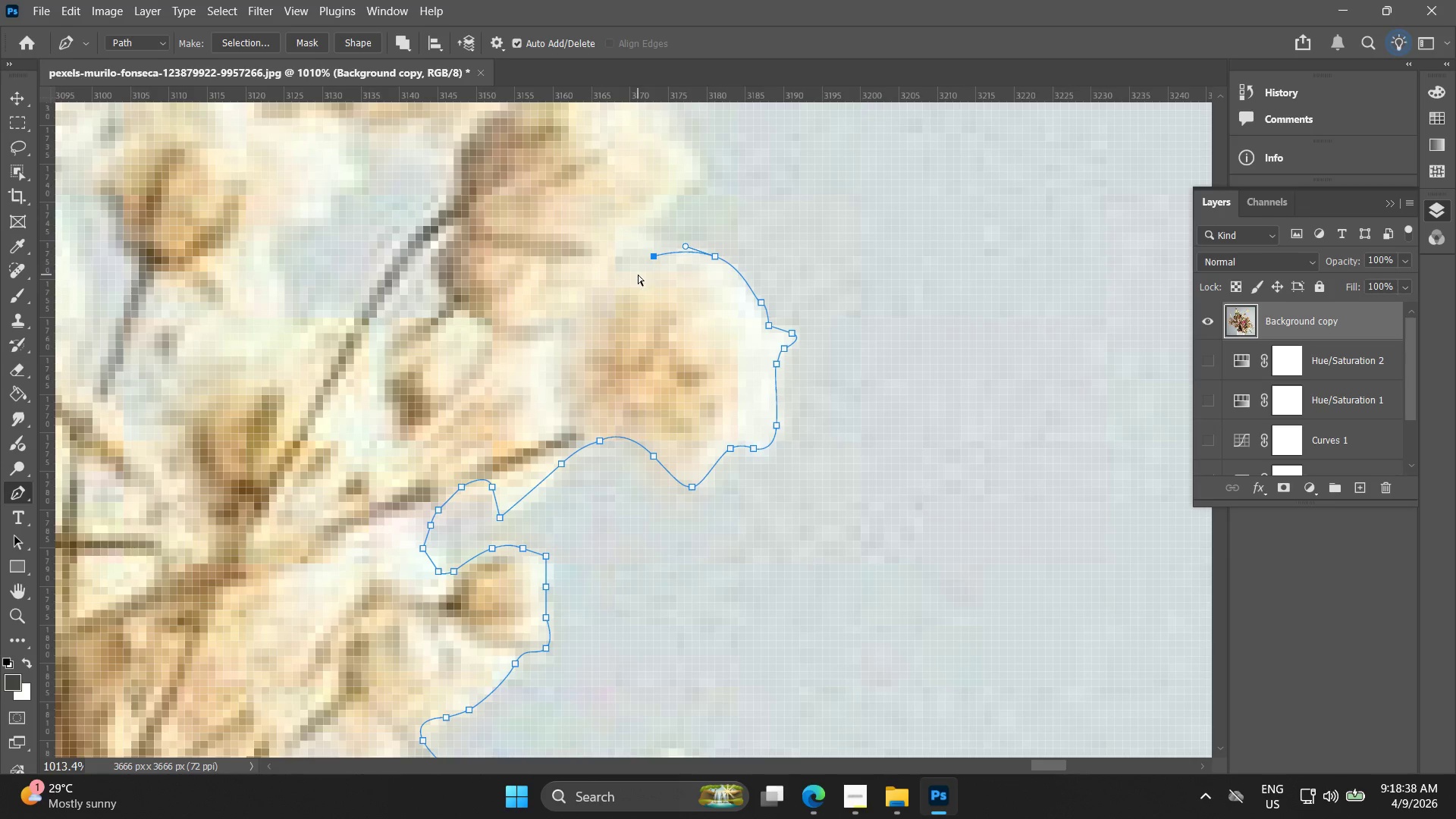 
key(Control+Z)
 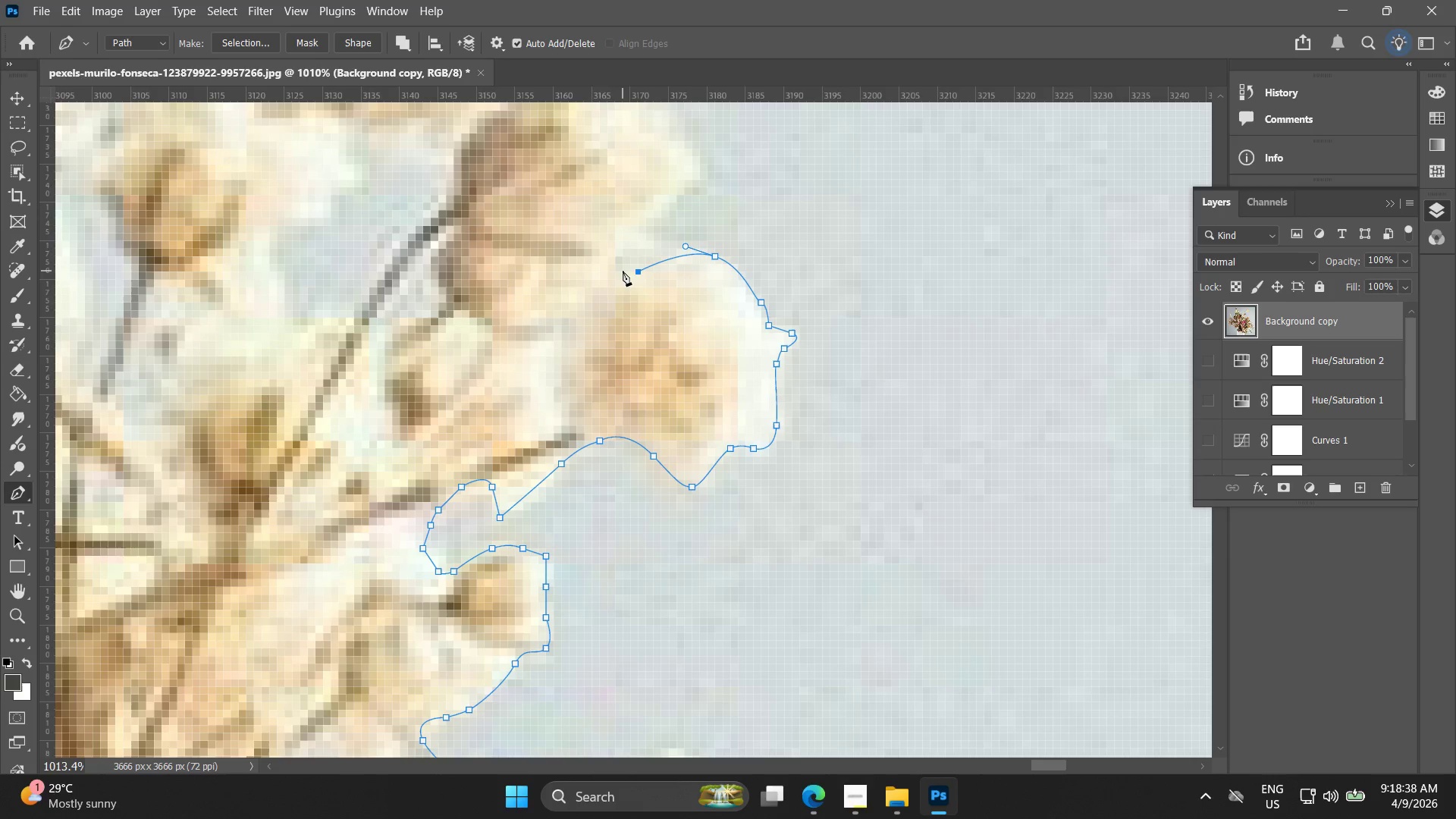 
key(Control+ControlLeft)
 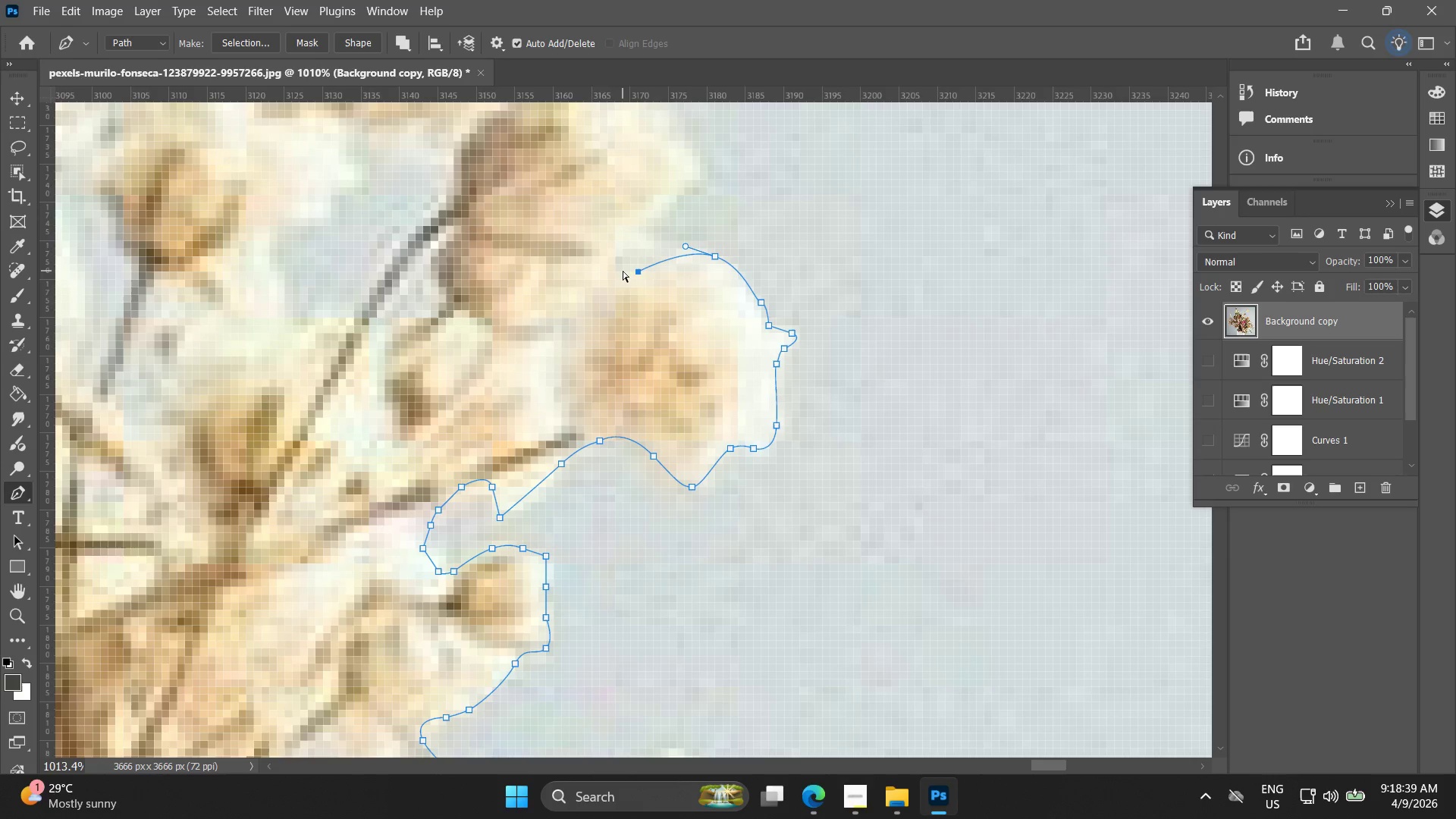 
key(Control+Z)
 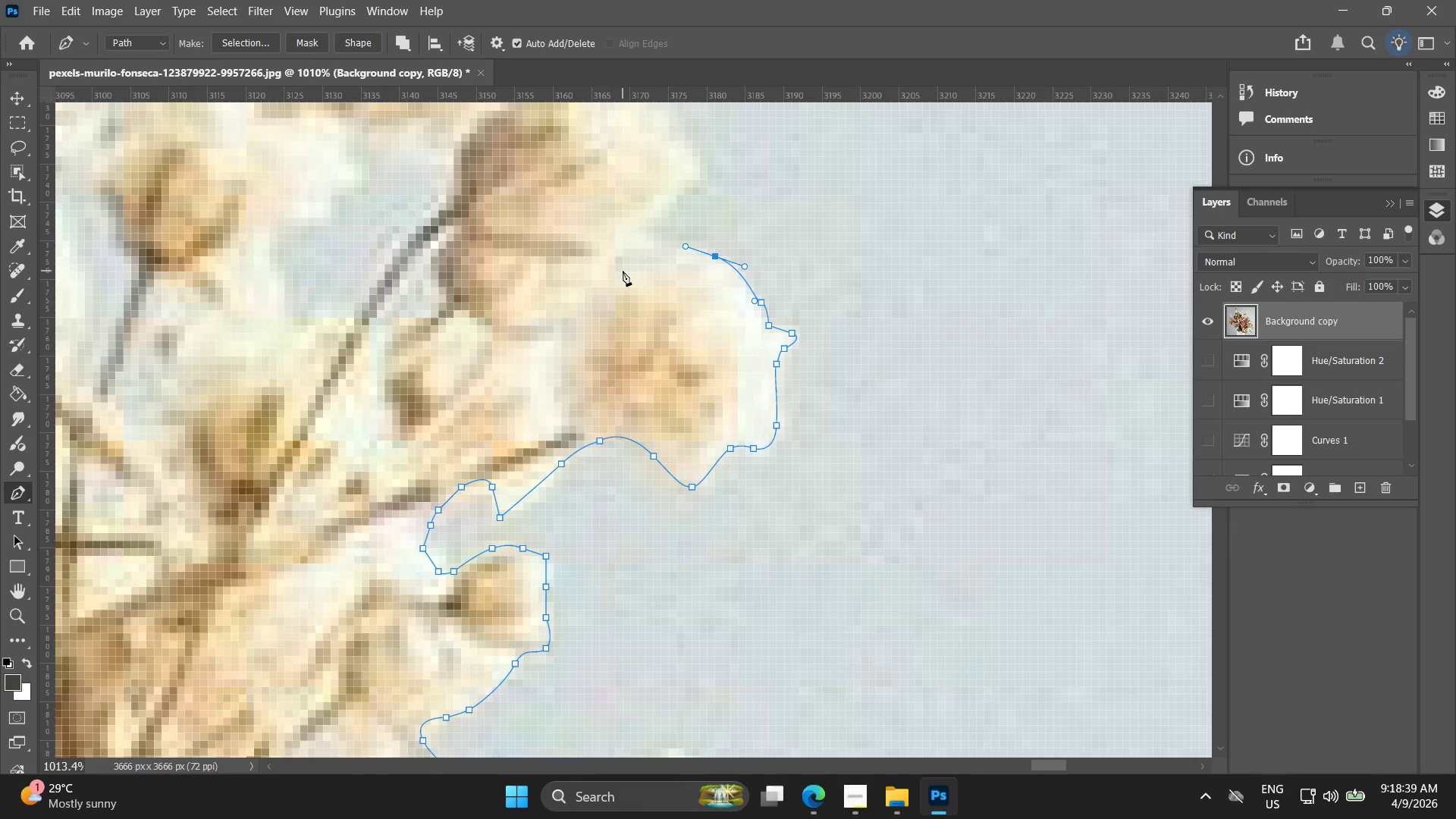 
left_click([623, 271])
 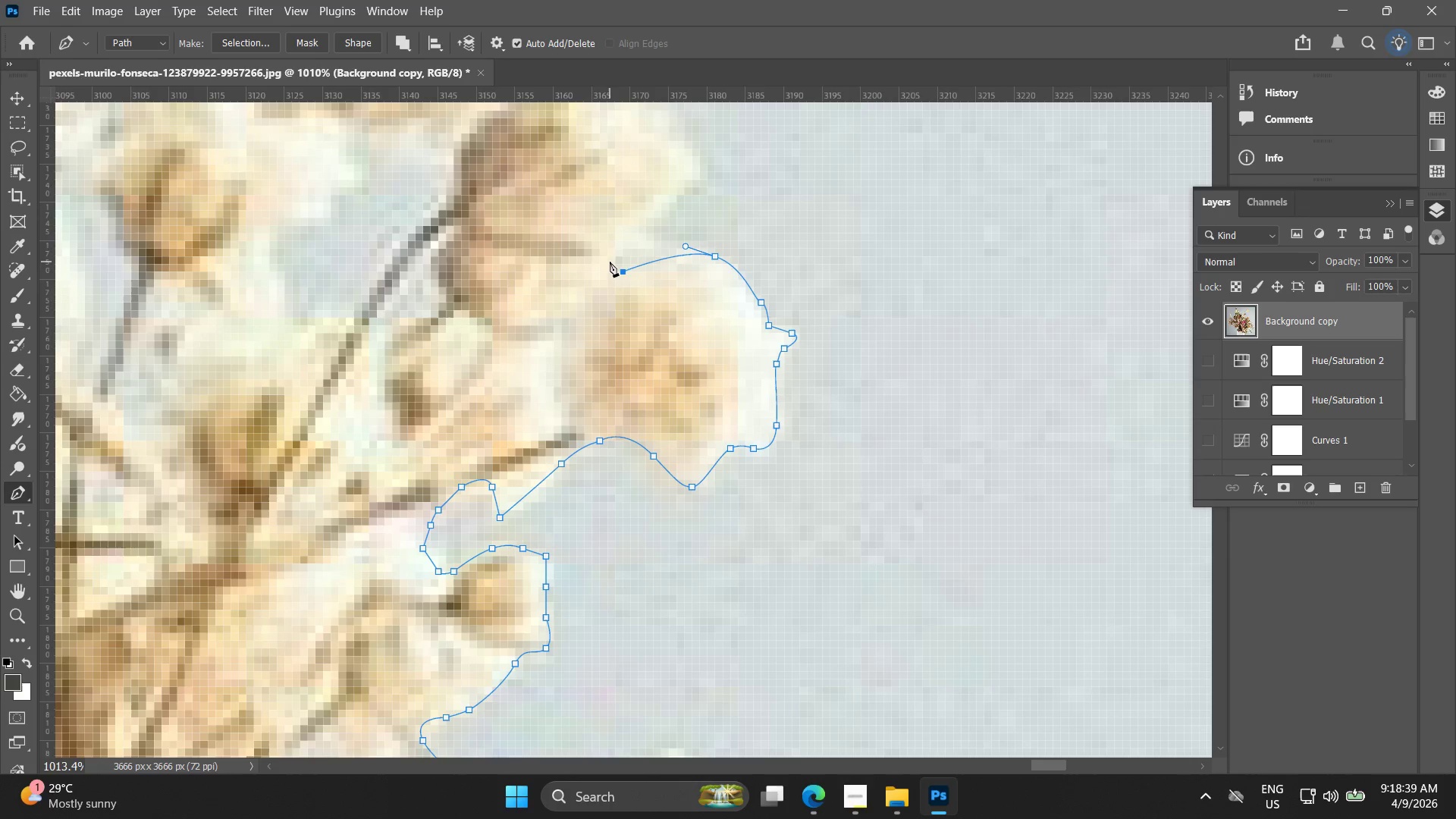 
left_click([610, 262])
 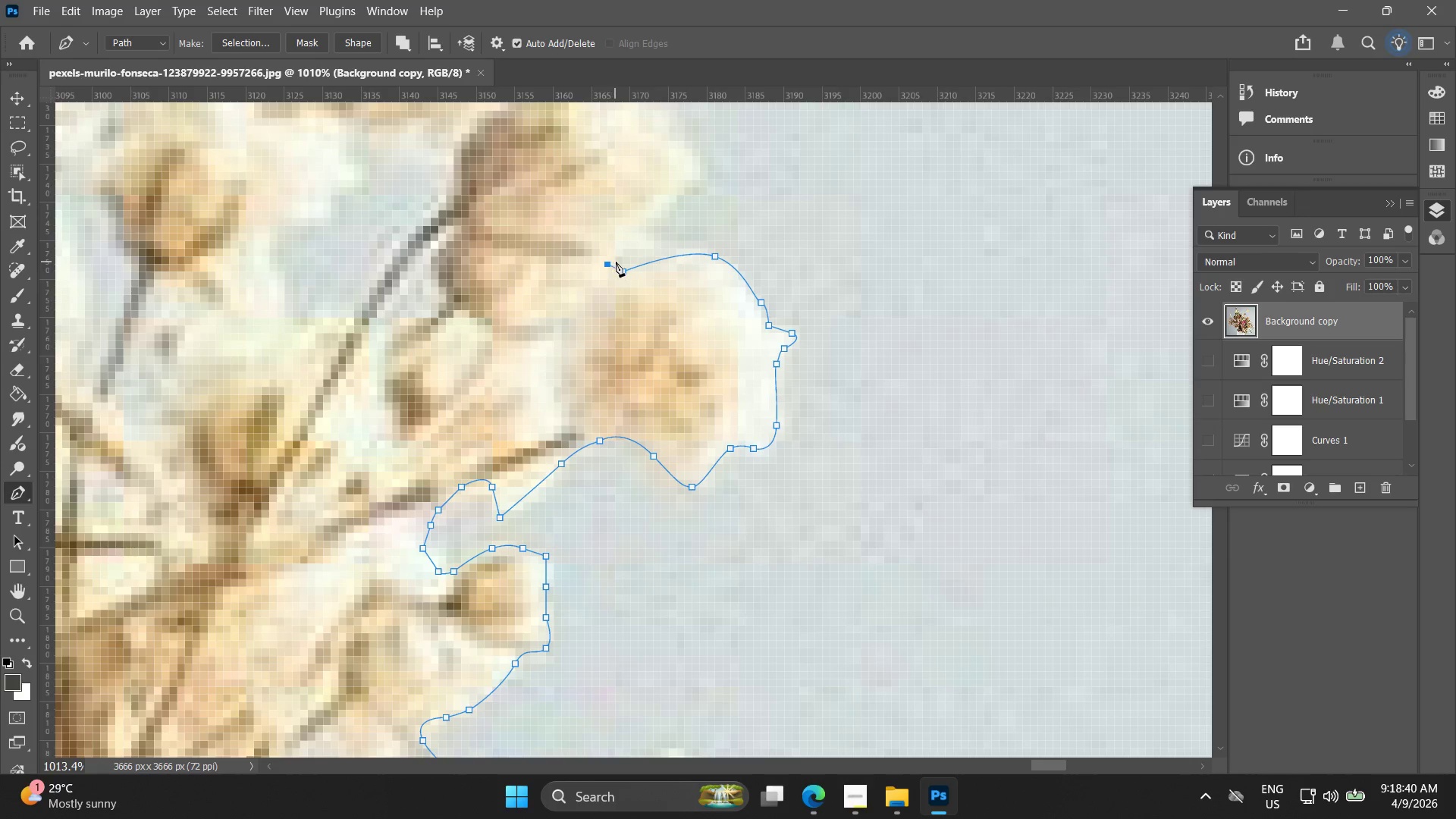 
key(Control+ControlLeft)
 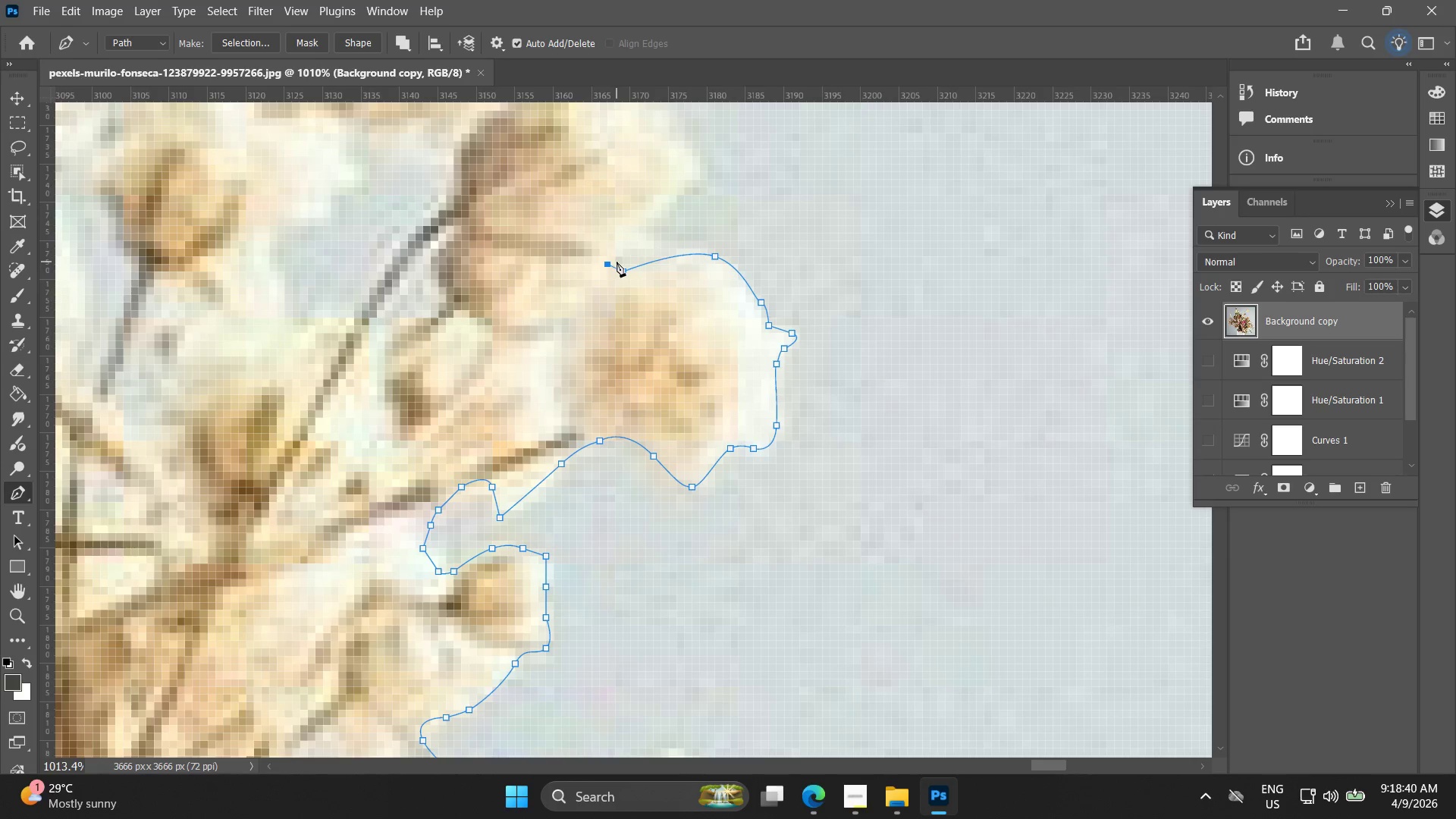 
key(Control+Z)
 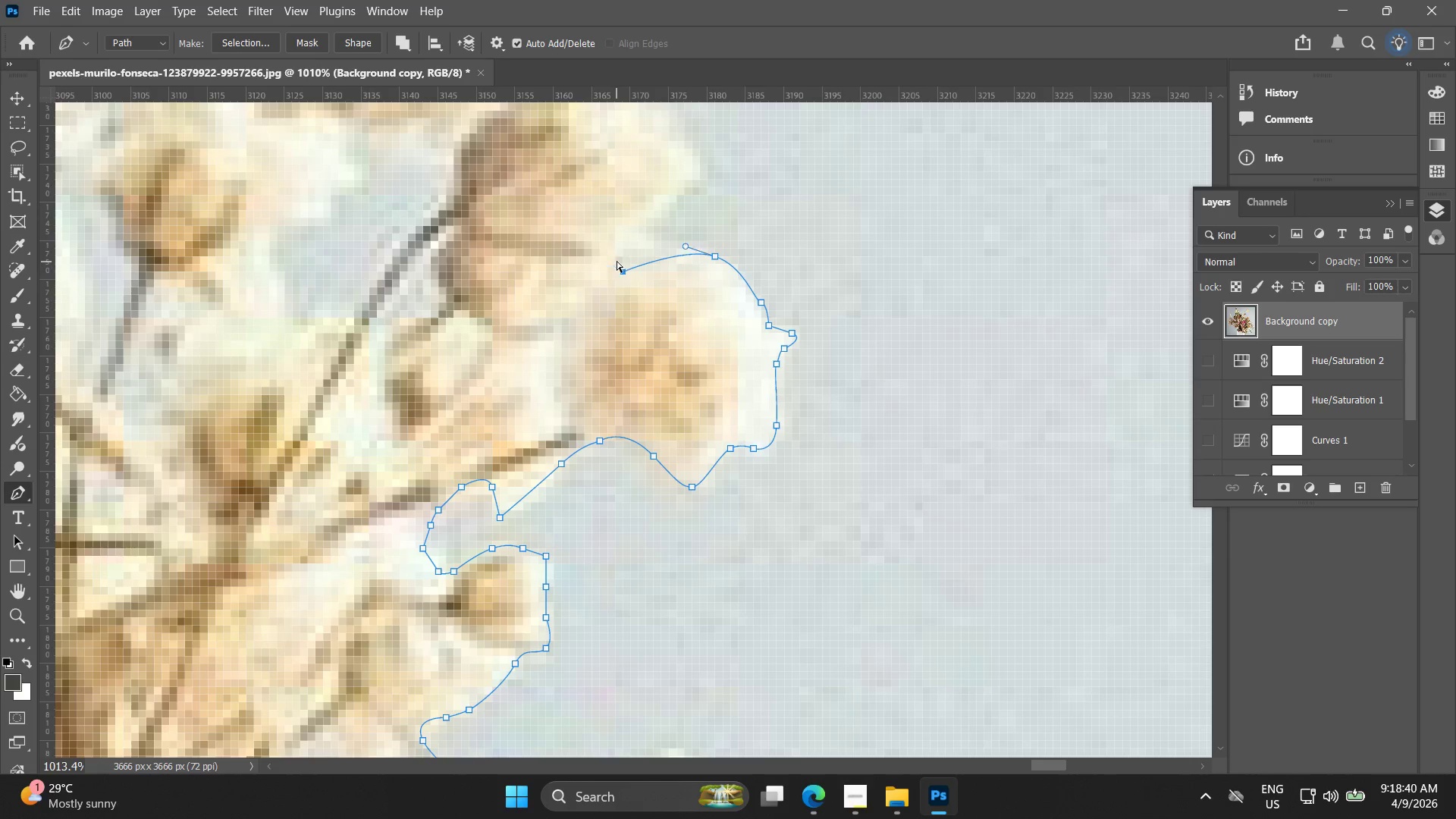 
left_click([617, 260])
 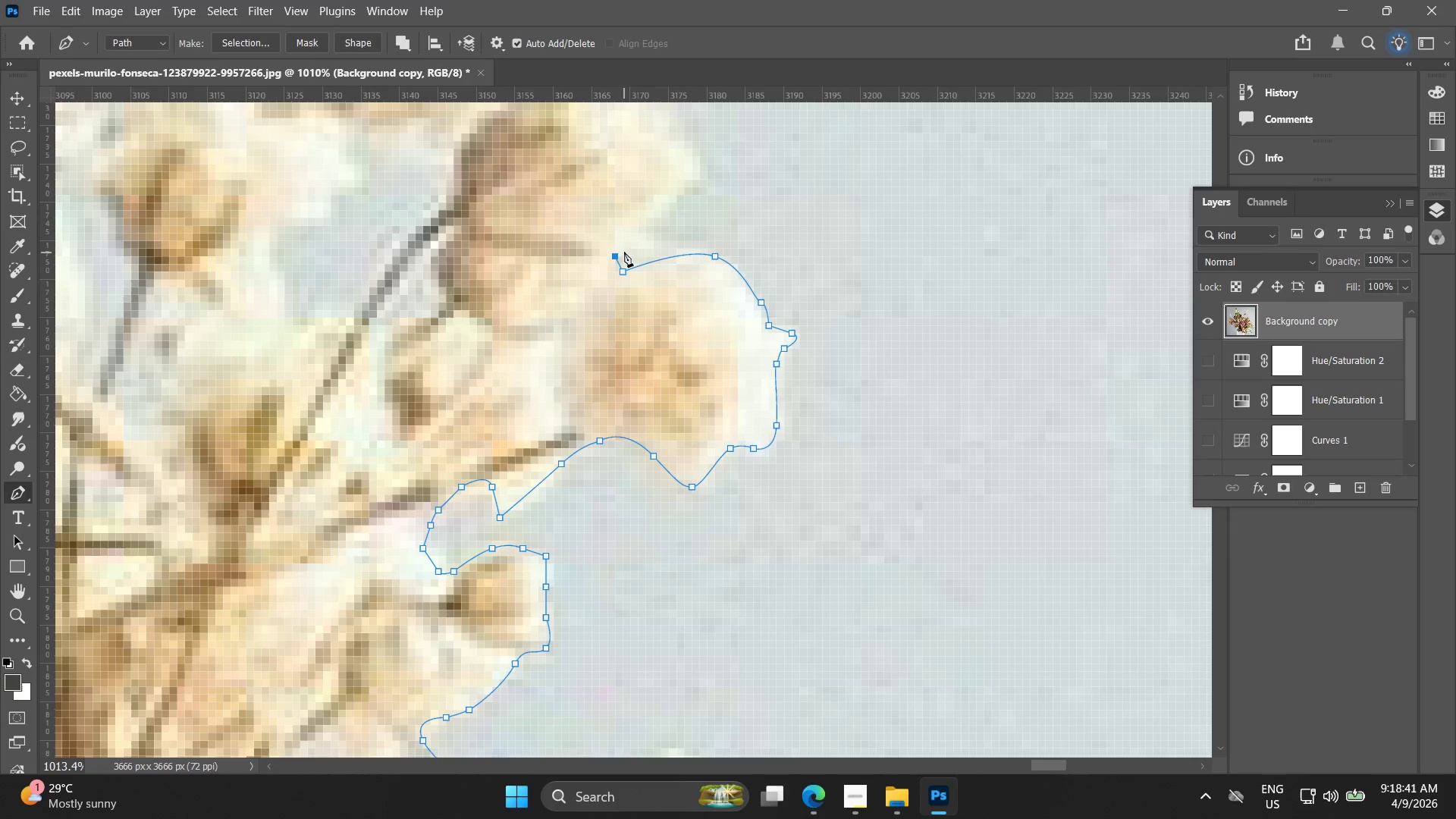 
hold_key(key=Space, duration=0.39)
 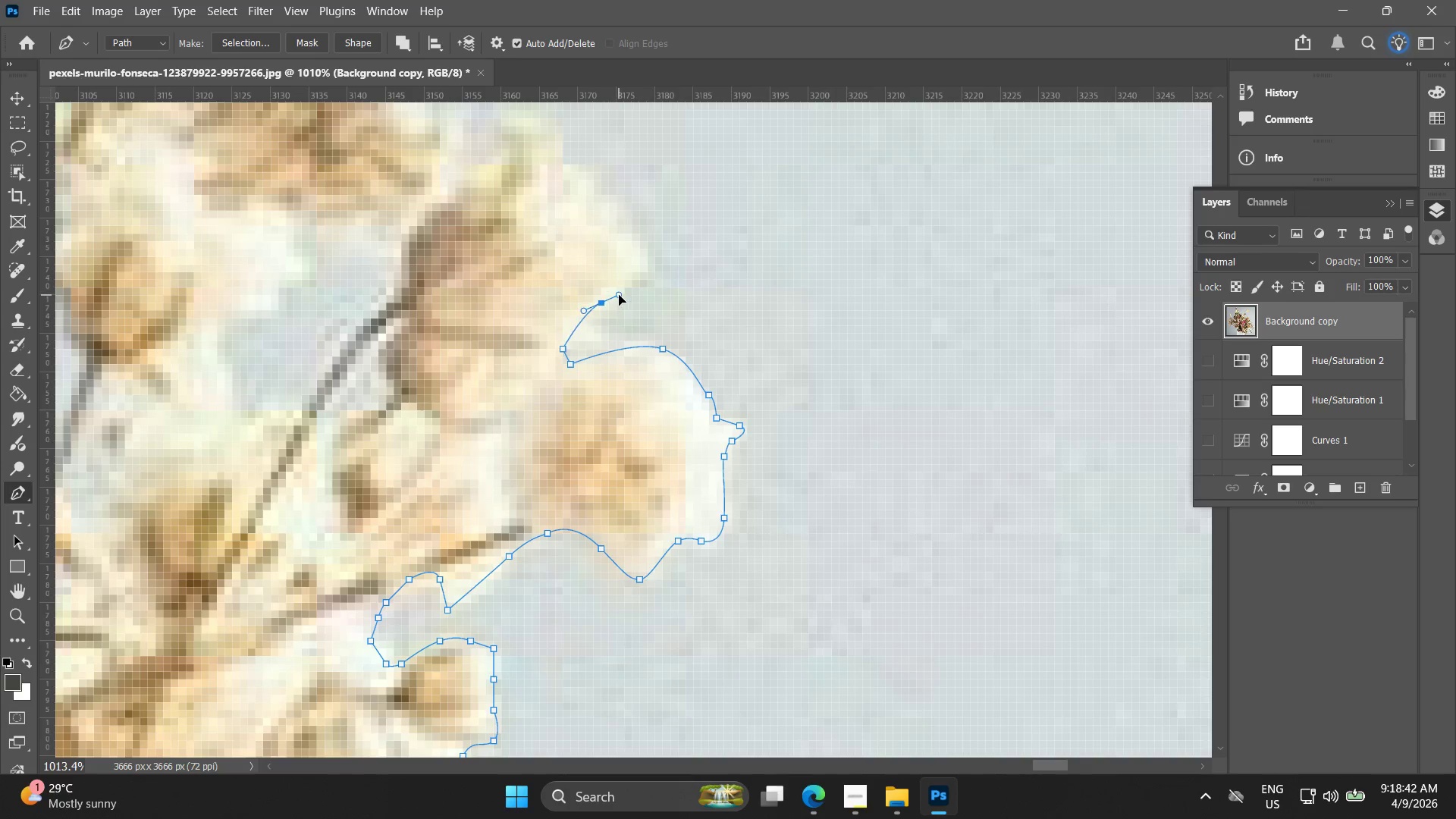 
left_click_drag(start_coordinate=[632, 245], to_coordinate=[579, 337])
 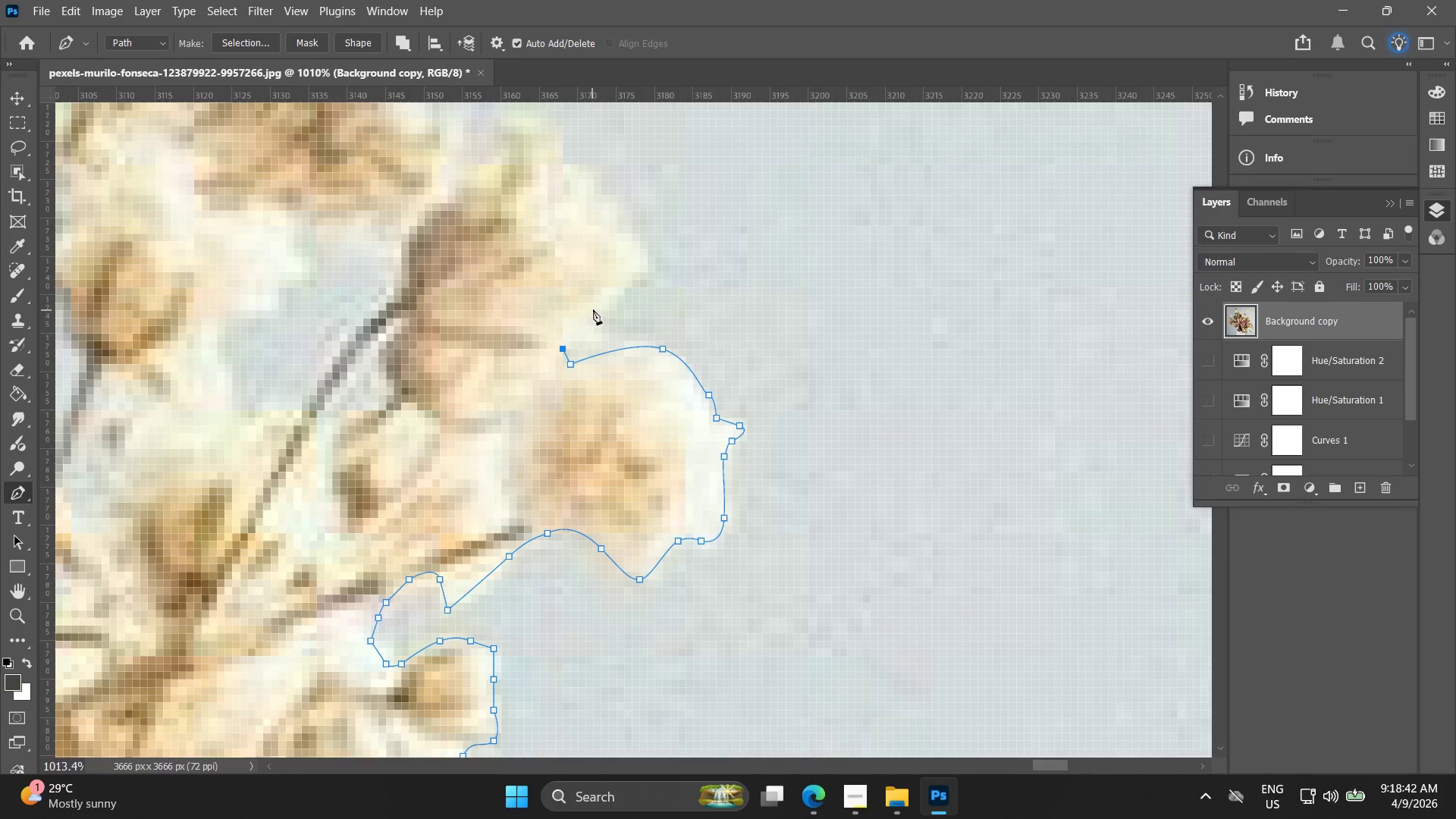 
left_click_drag(start_coordinate=[602, 306], to_coordinate=[629, 290])
 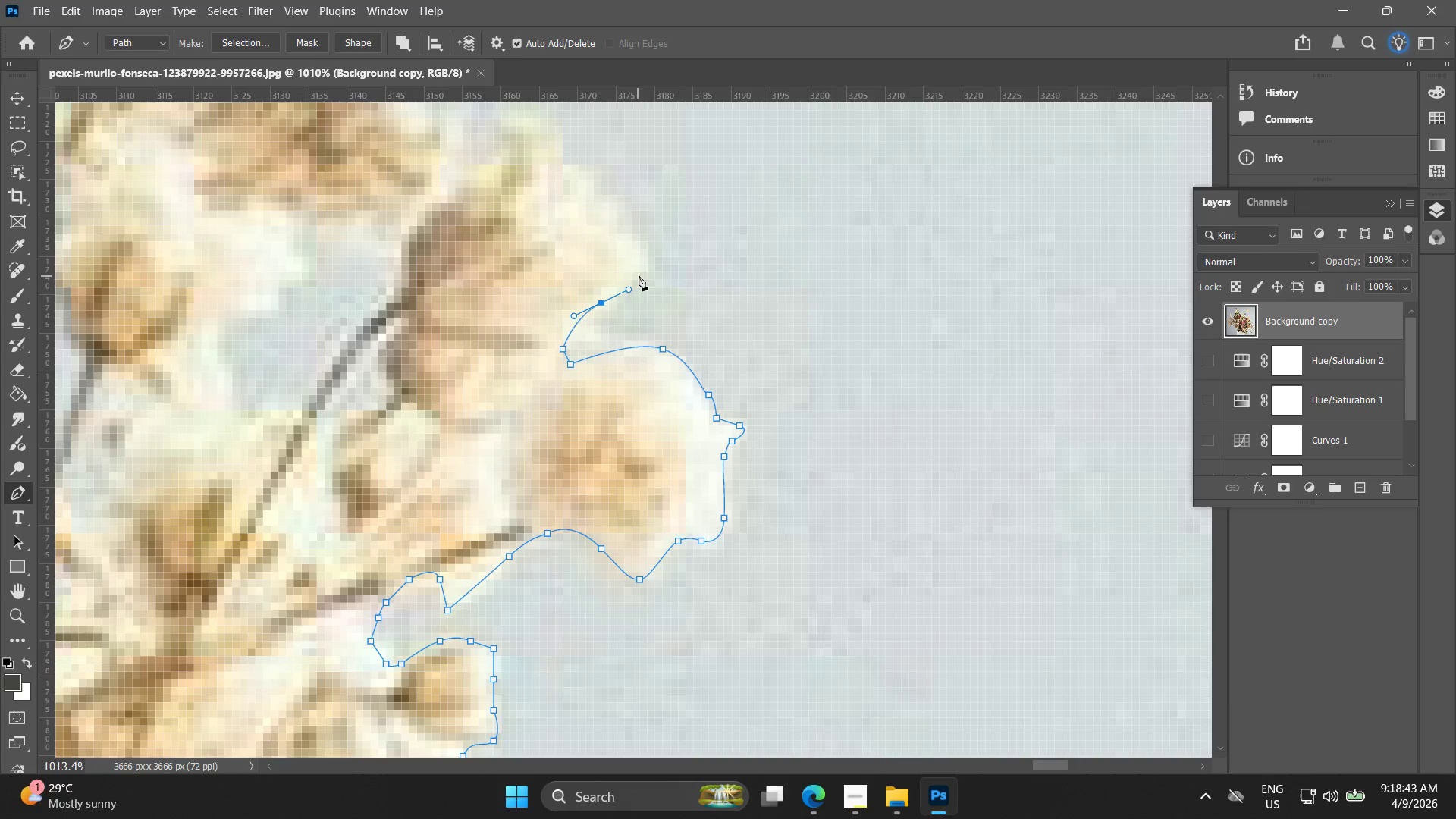 
left_click_drag(start_coordinate=[639, 275], to_coordinate=[647, 278])
 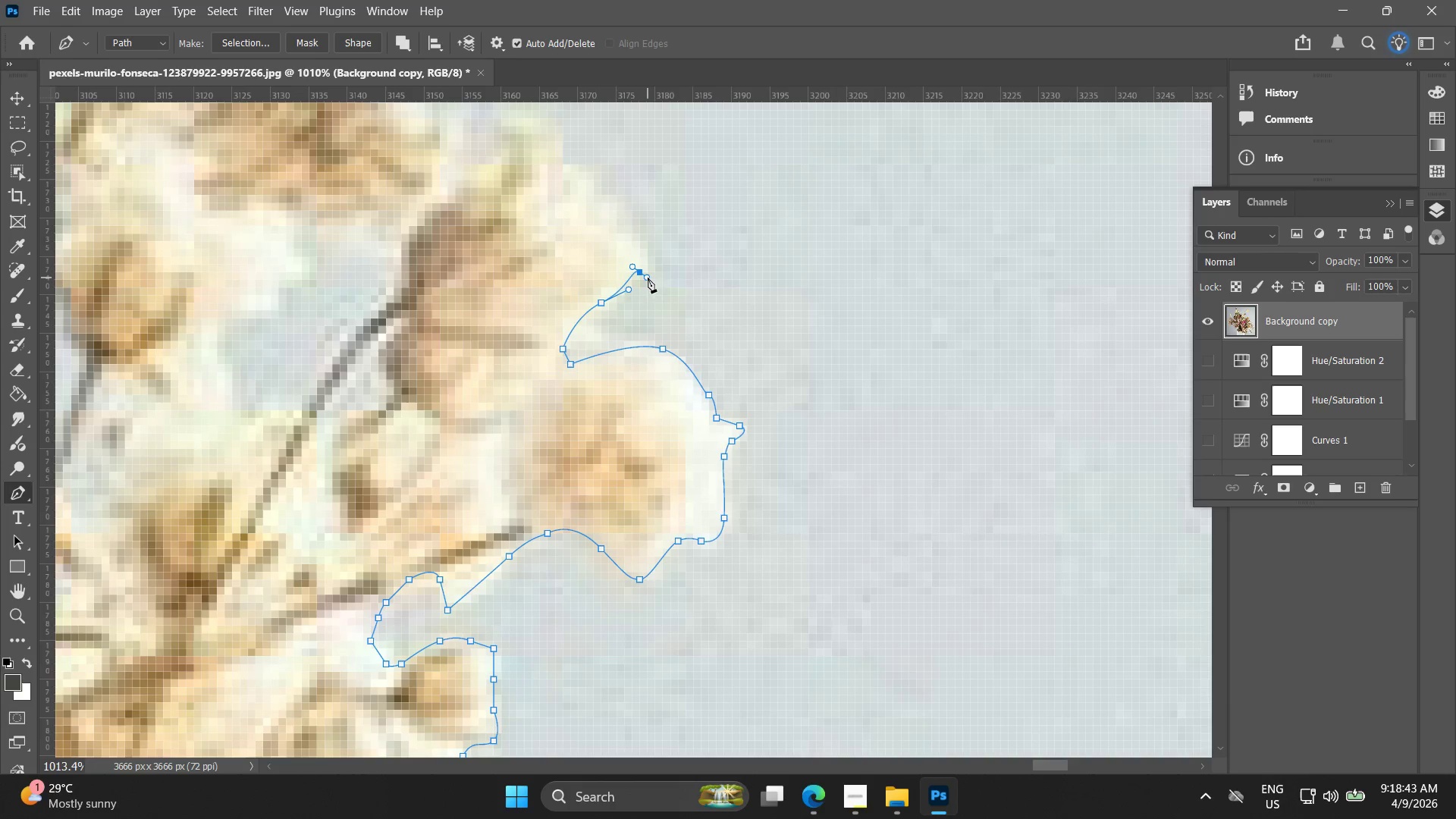 
key(Control+ControlLeft)
 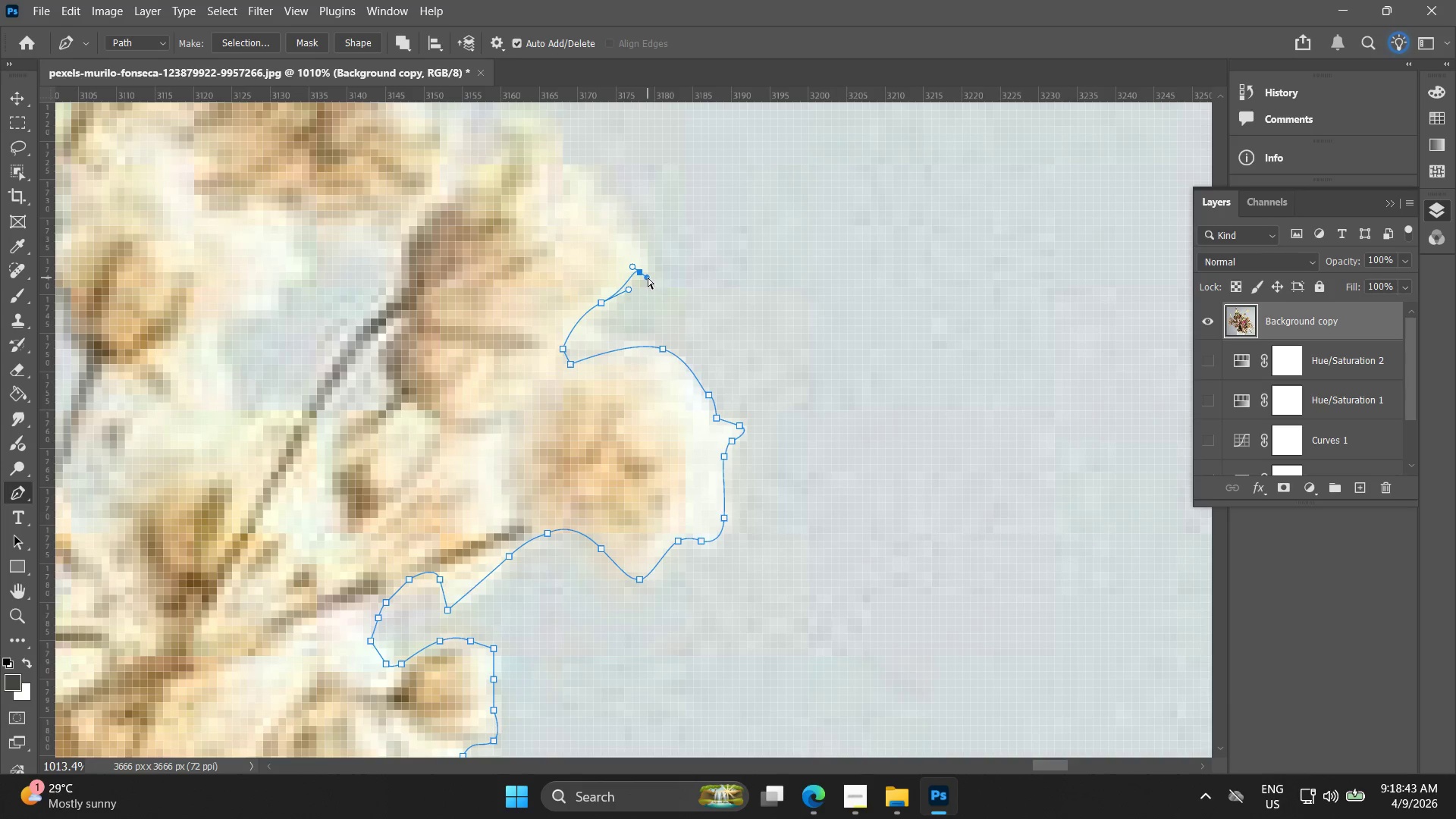 
key(Control+Z)
 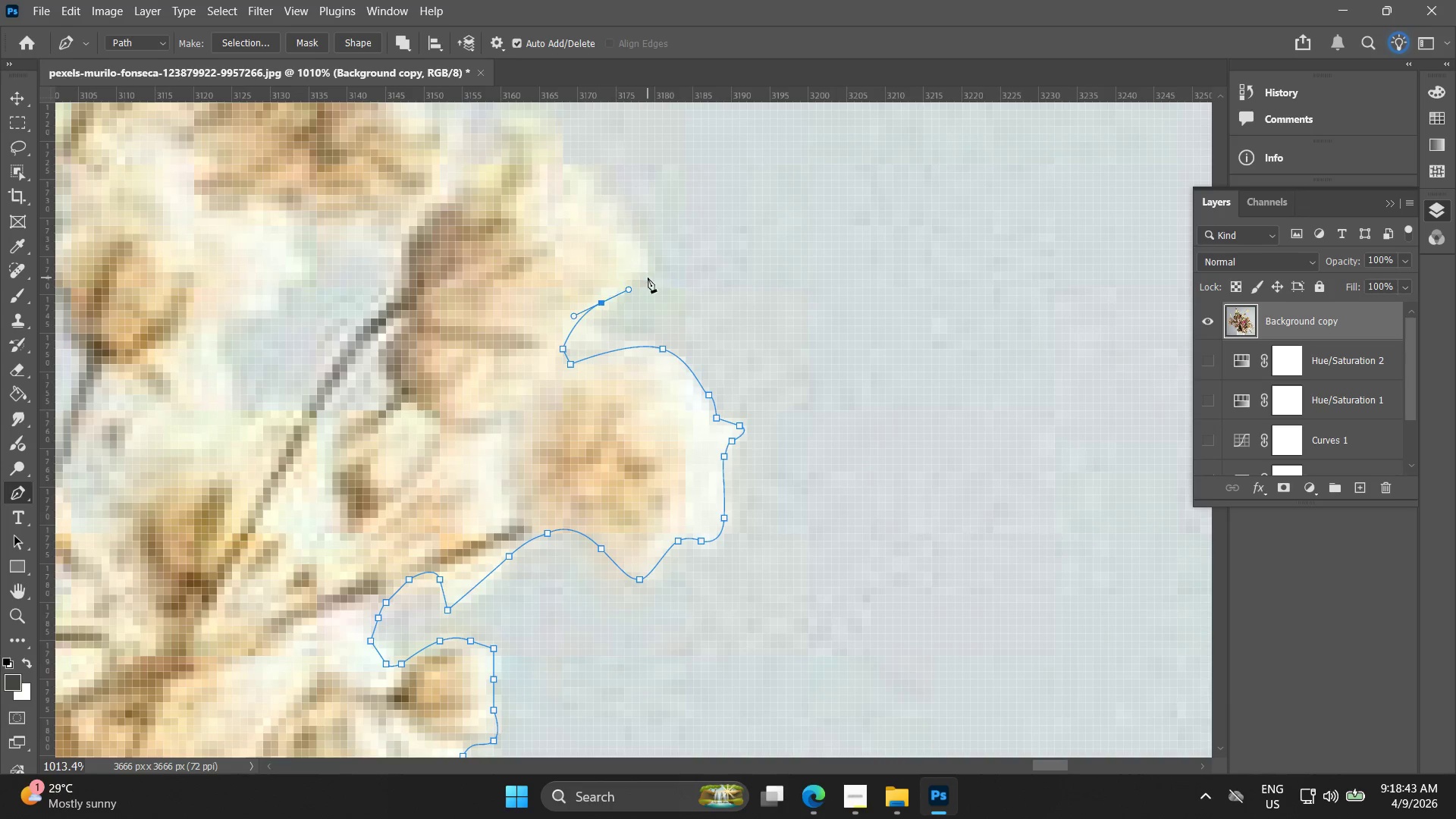 
left_click_drag(start_coordinate=[648, 278], to_coordinate=[653, 275])
 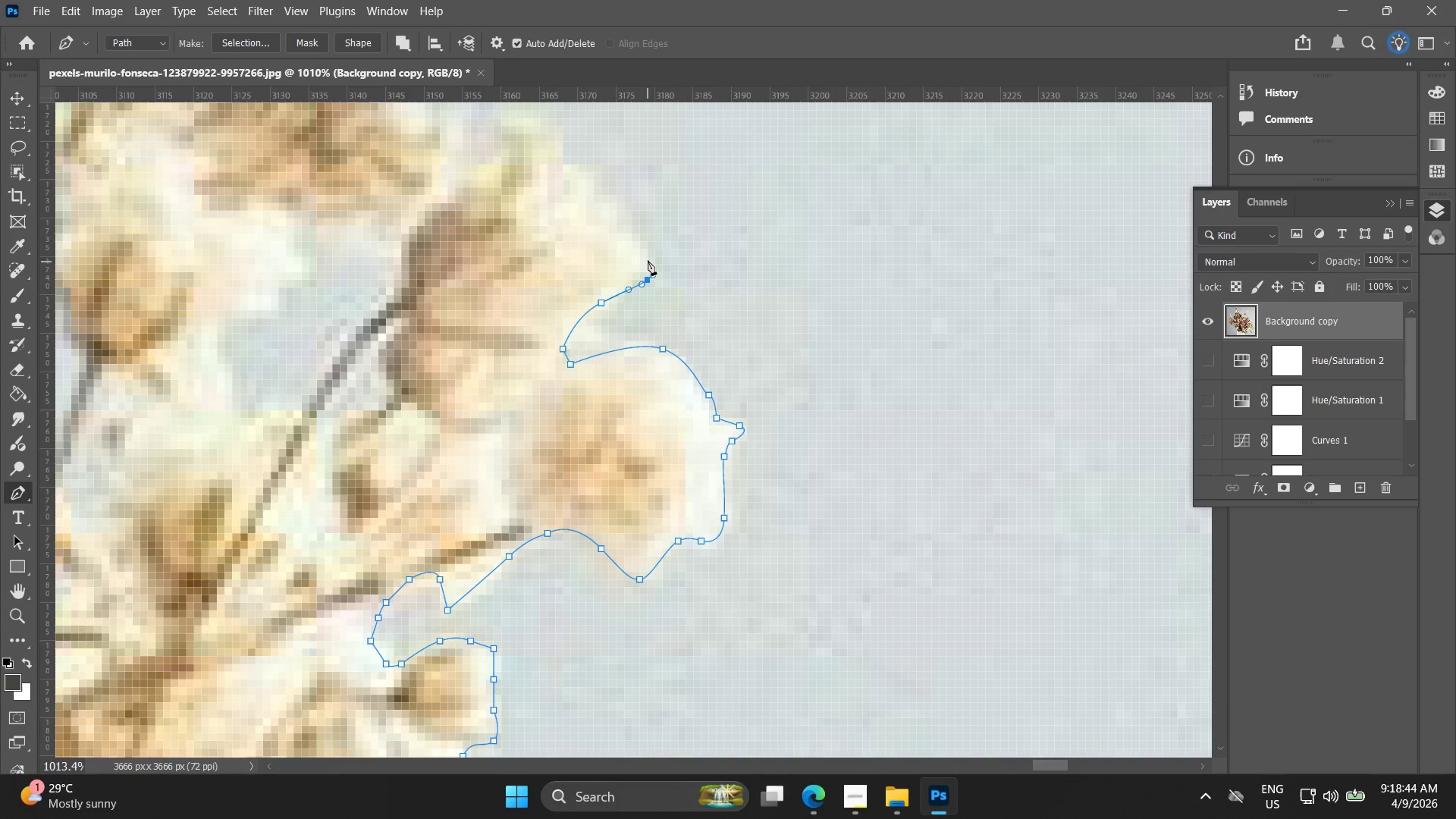 
left_click_drag(start_coordinate=[647, 257], to_coordinate=[633, 244])
 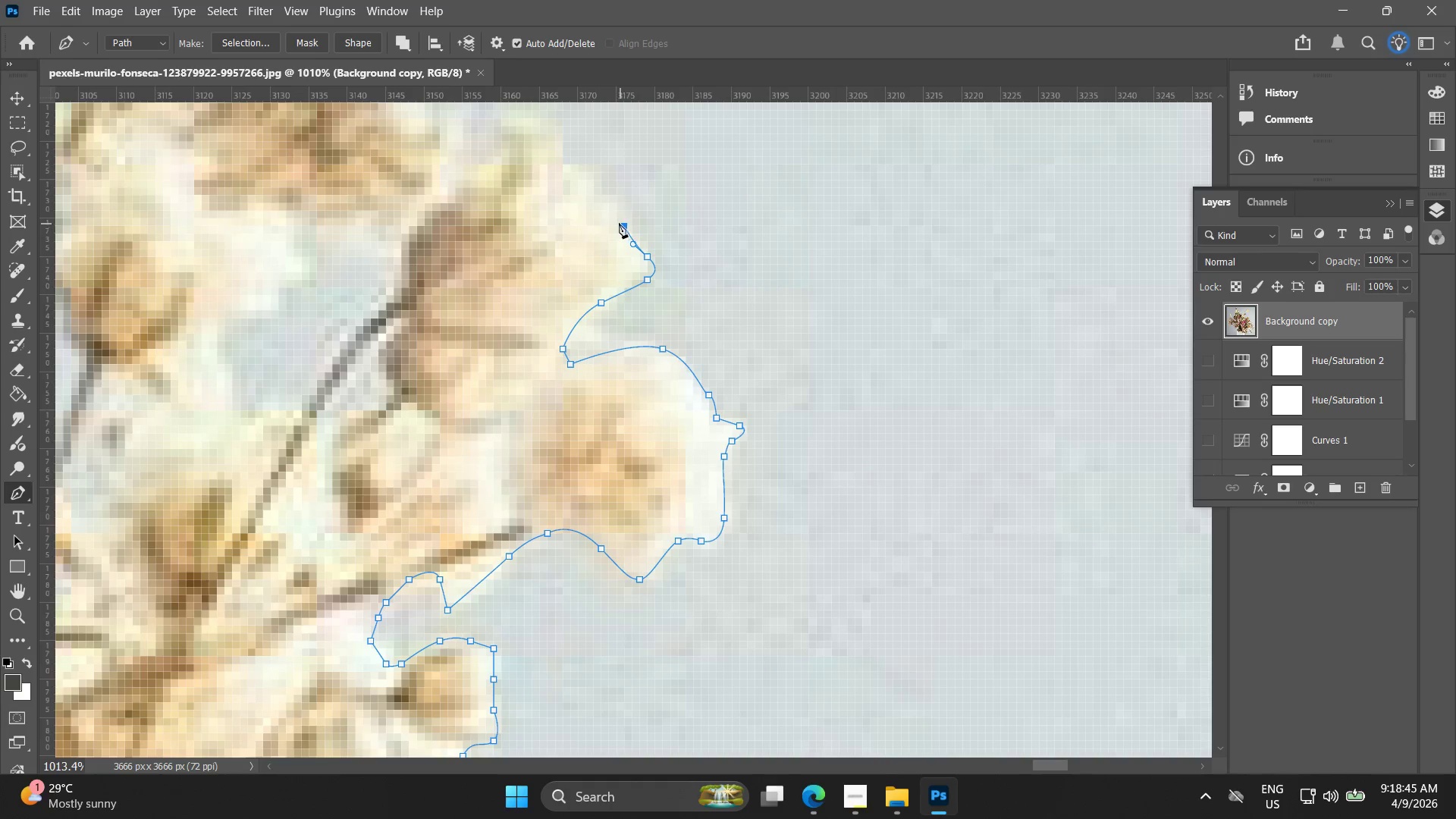 
hold_key(key=Space, duration=0.48)
 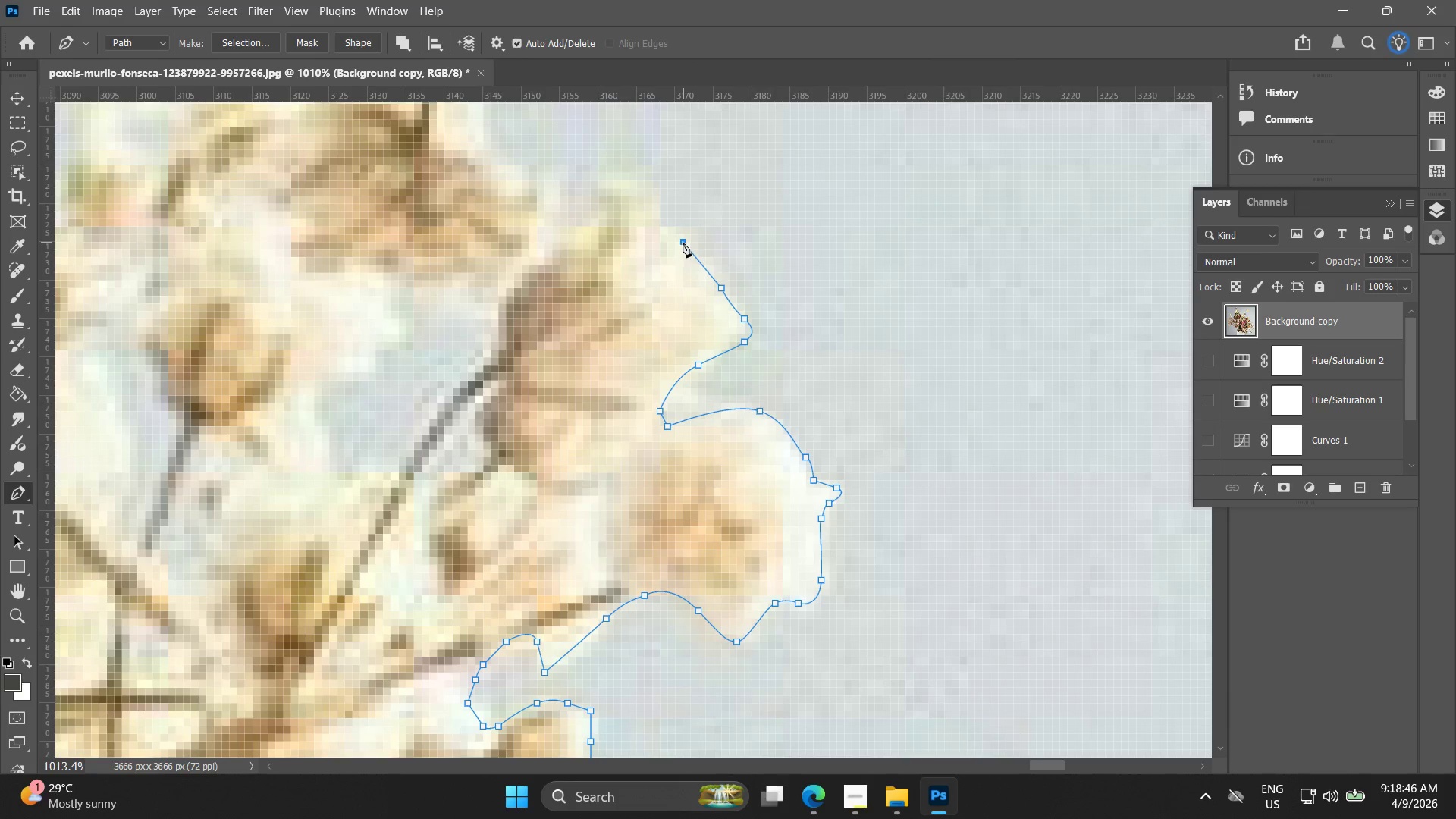 
left_click_drag(start_coordinate=[613, 225], to_coordinate=[710, 287])
 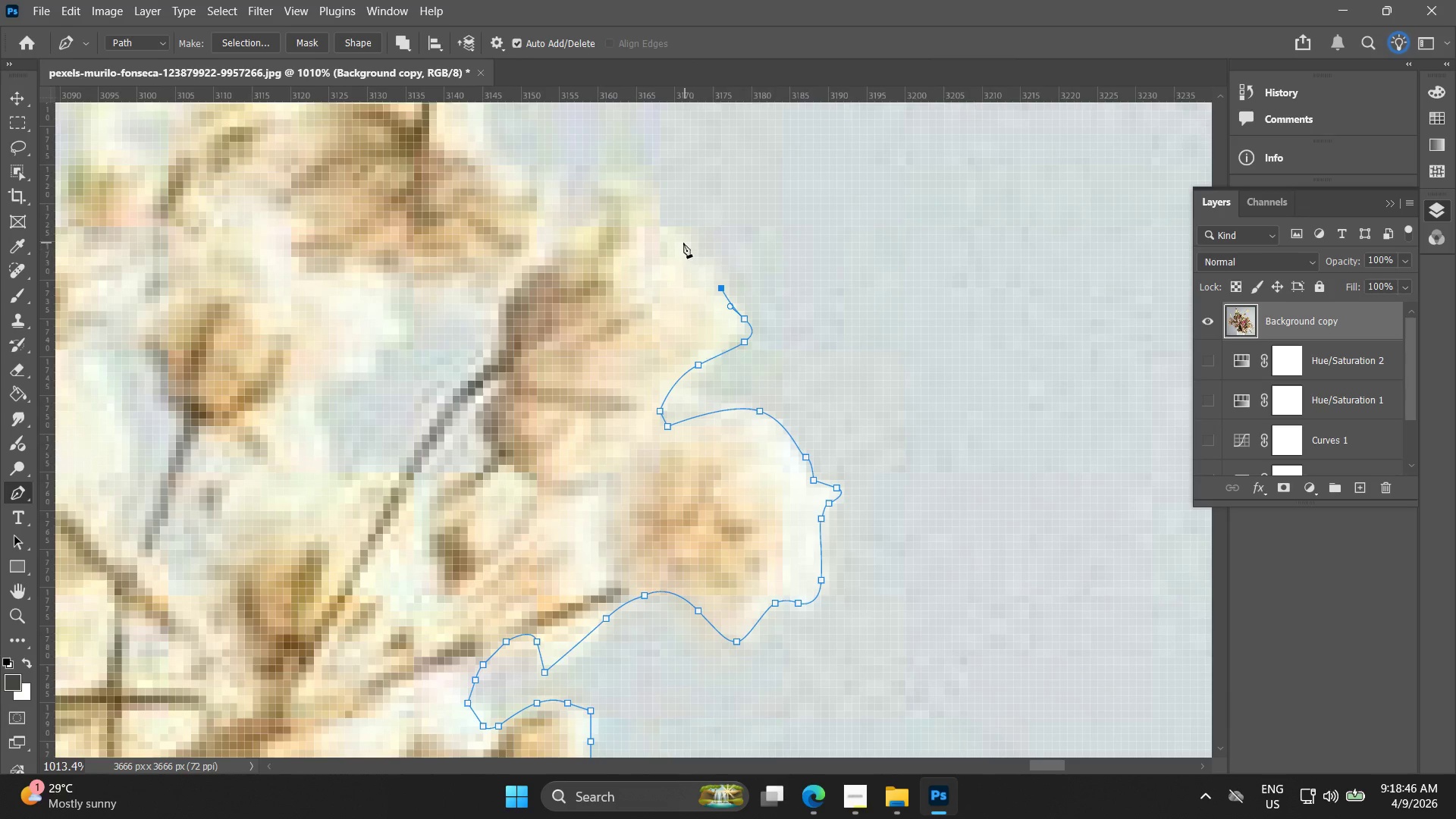 
left_click_drag(start_coordinate=[683, 243], to_coordinate=[664, 226])
 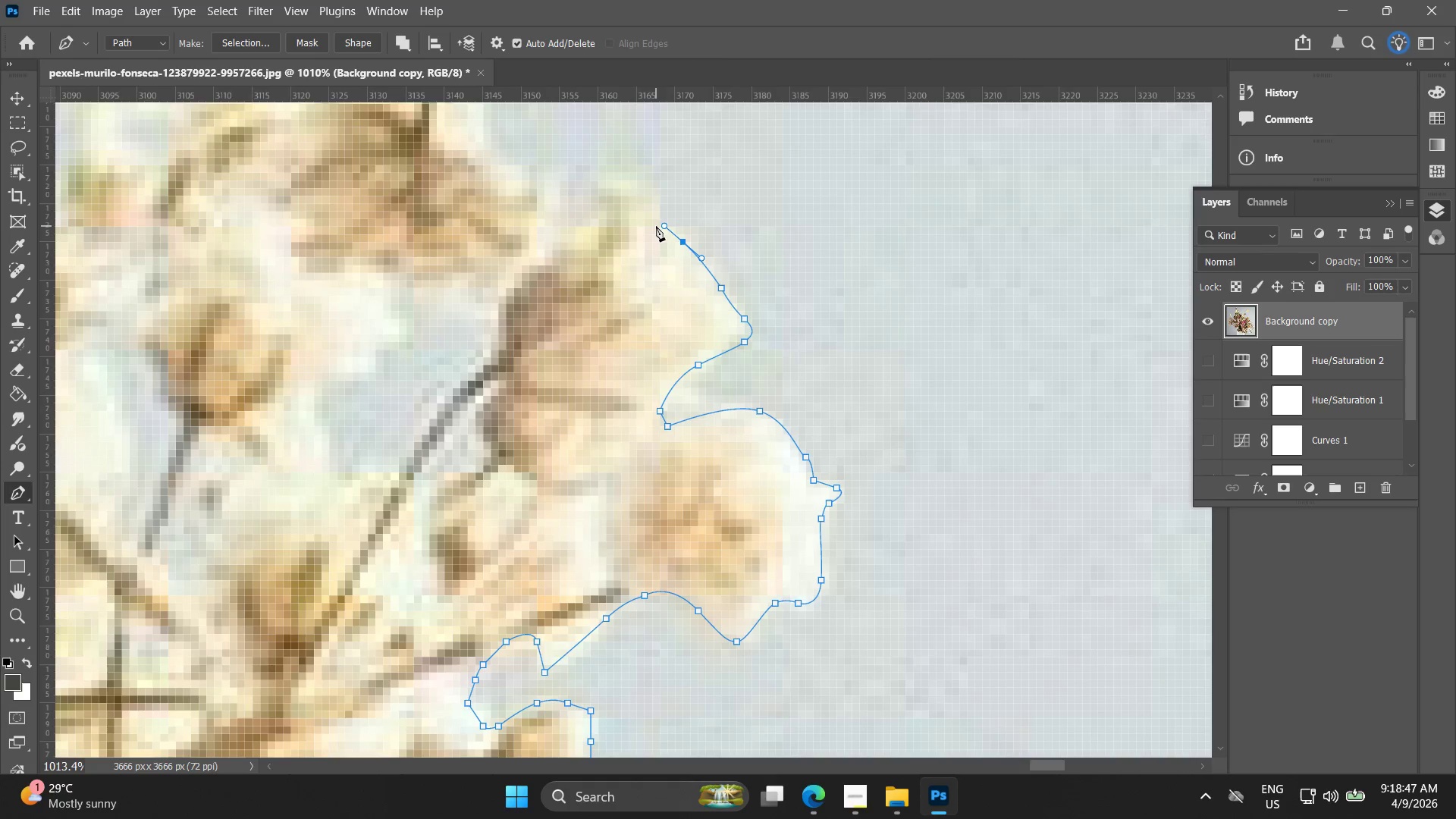 
left_click([656, 226])
 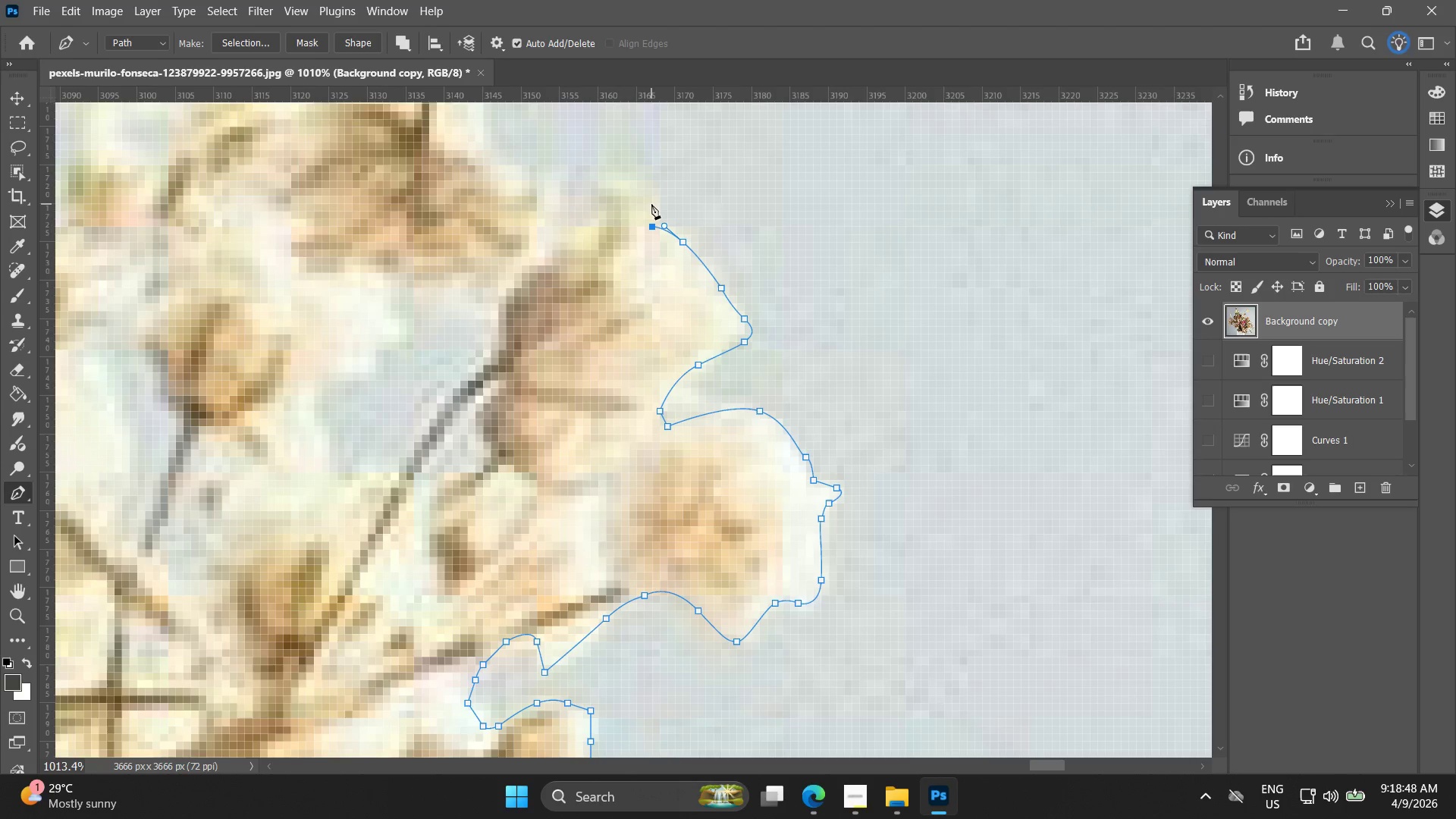 
left_click_drag(start_coordinate=[653, 203], to_coordinate=[628, 192])
 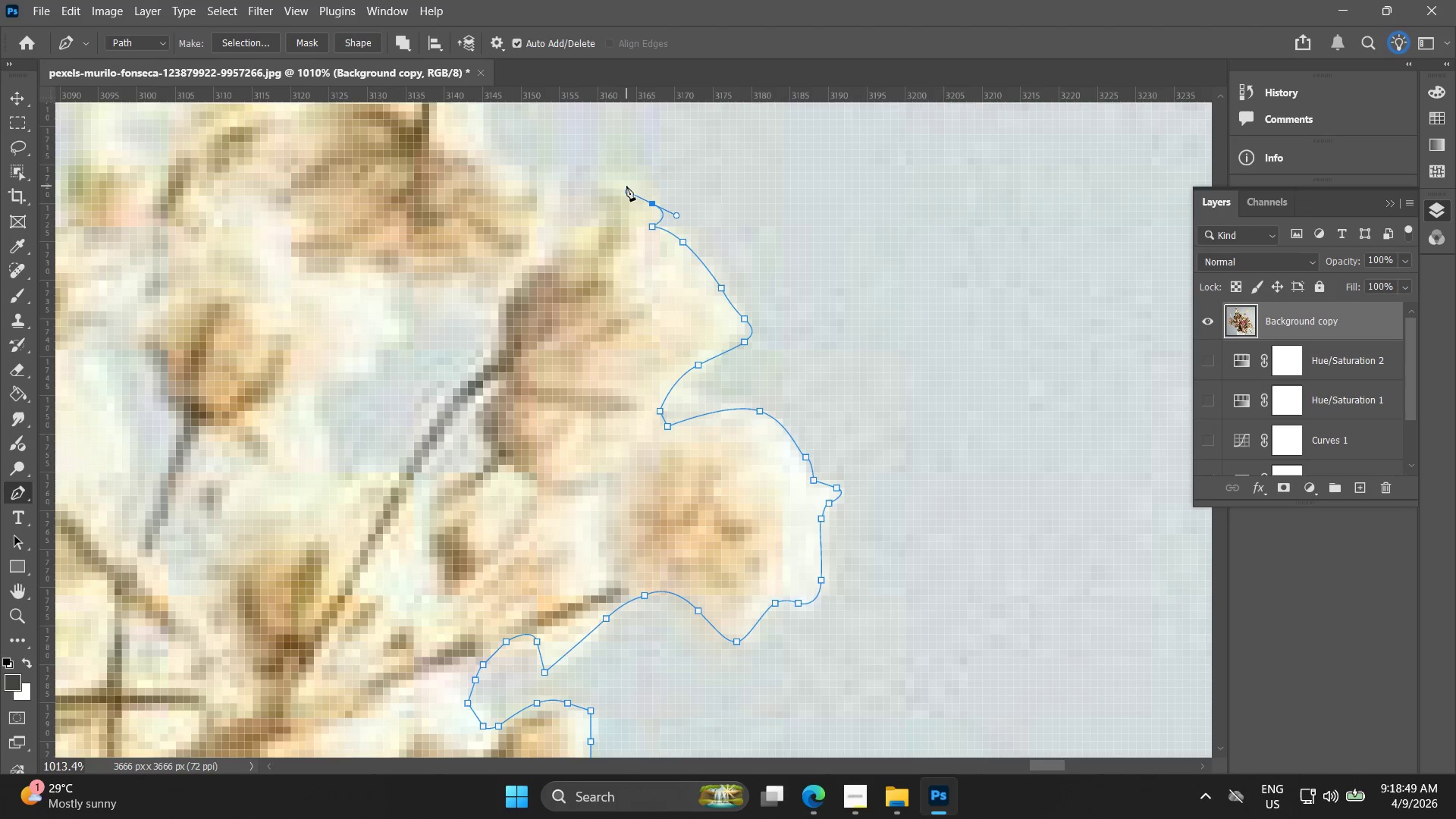 
key(Control+ControlLeft)
 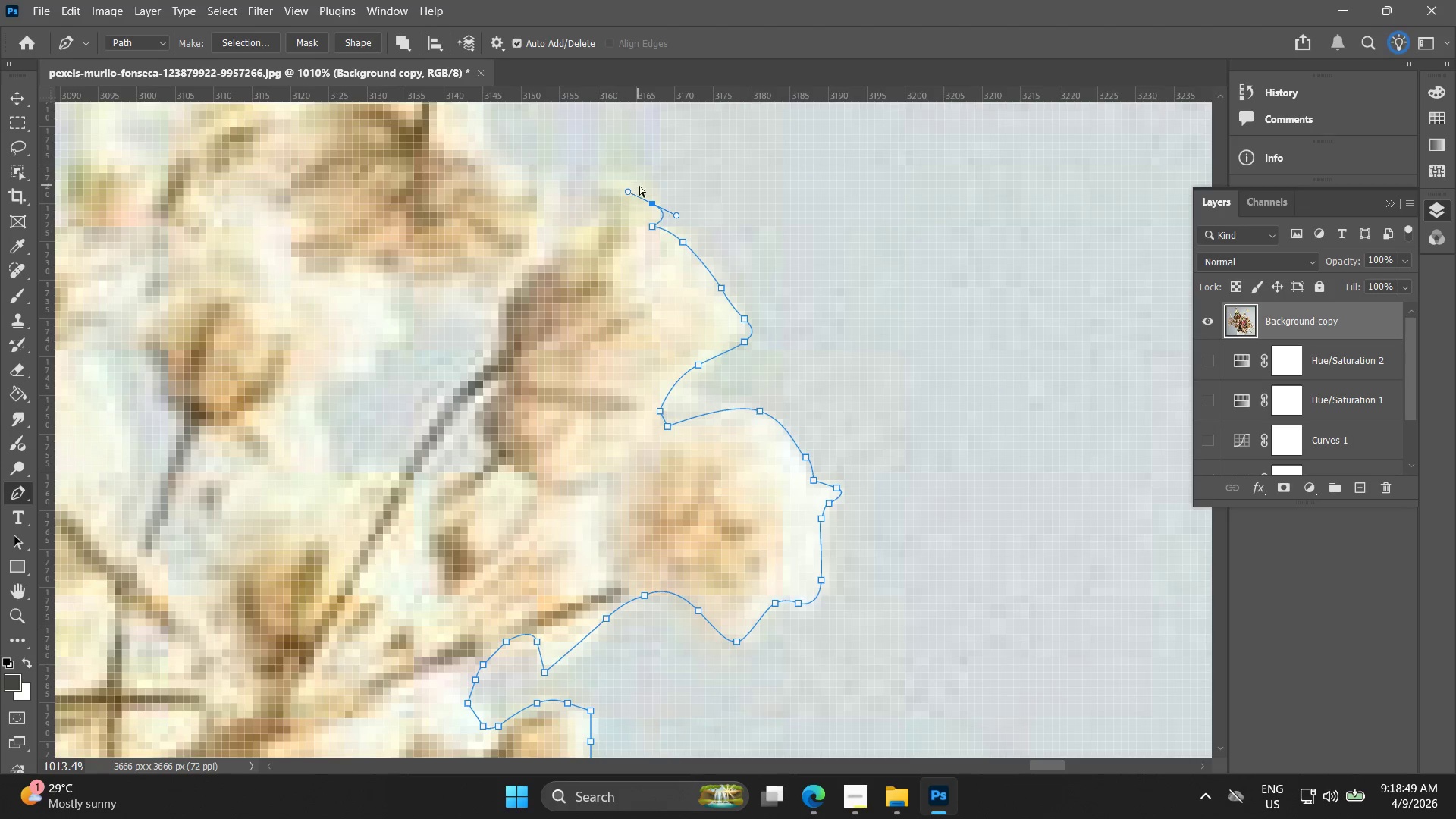 
key(Control+Z)
 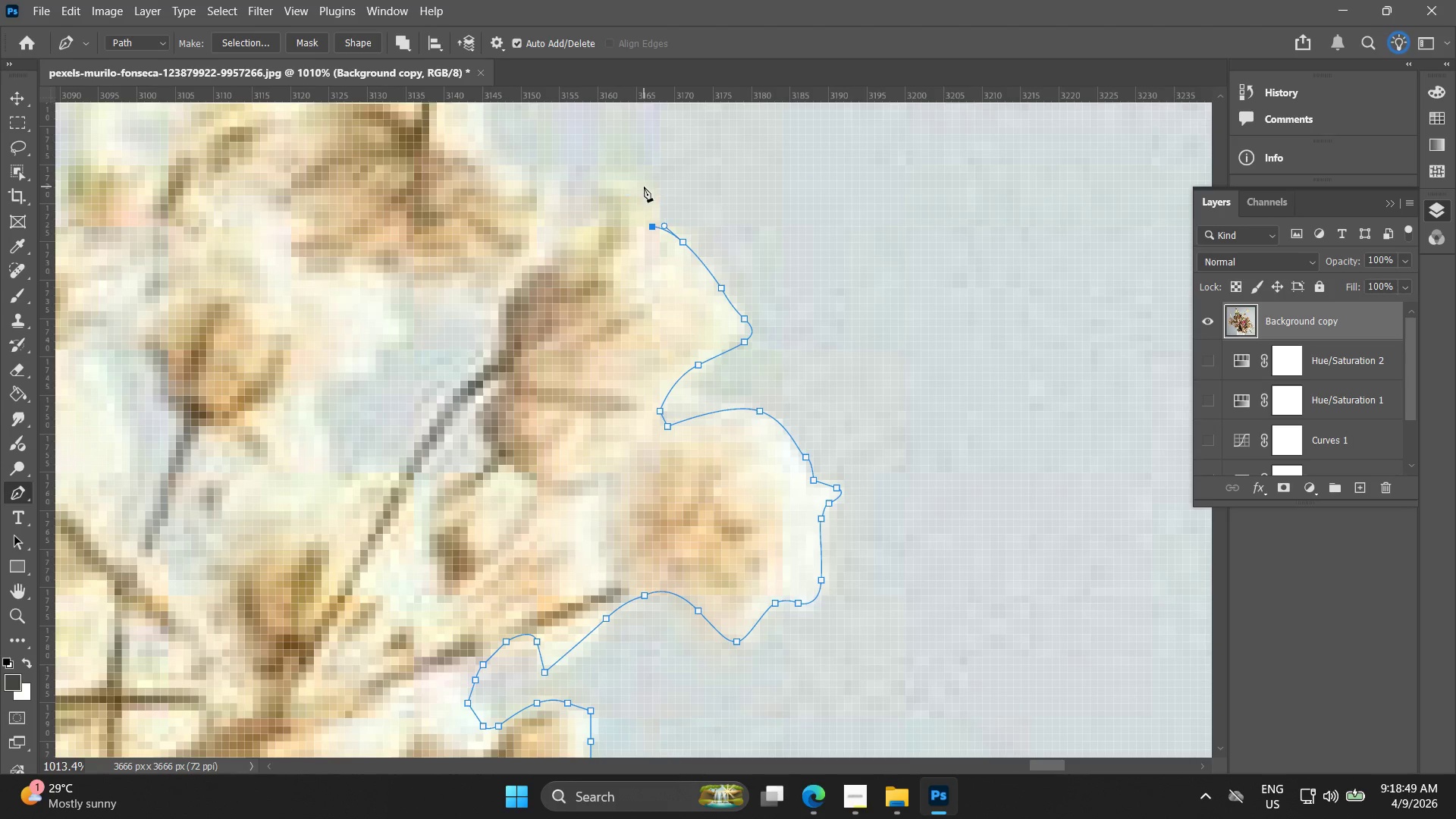 
left_click_drag(start_coordinate=[644, 187], to_coordinate=[615, 168])
 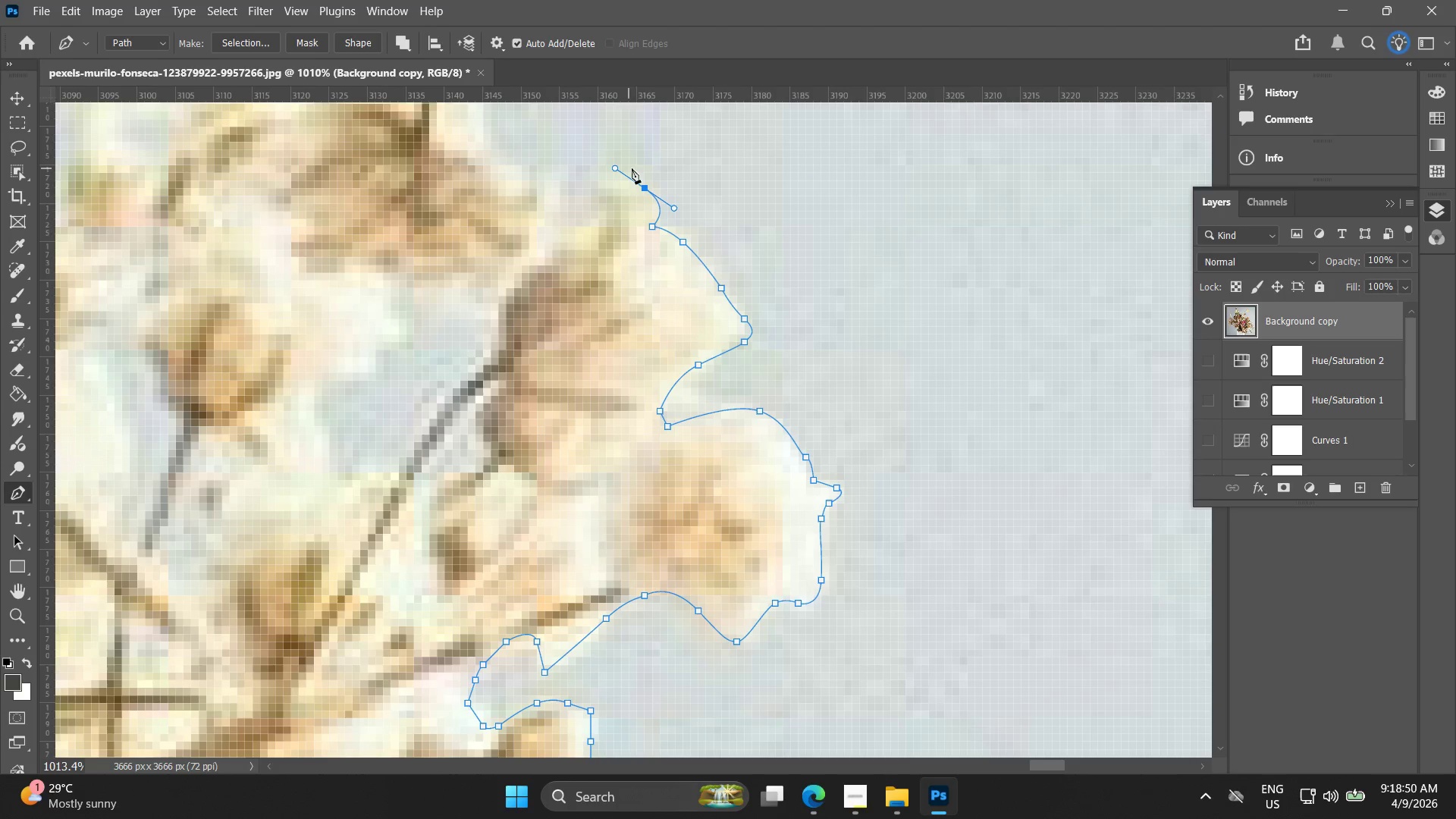 
key(Control+ControlLeft)
 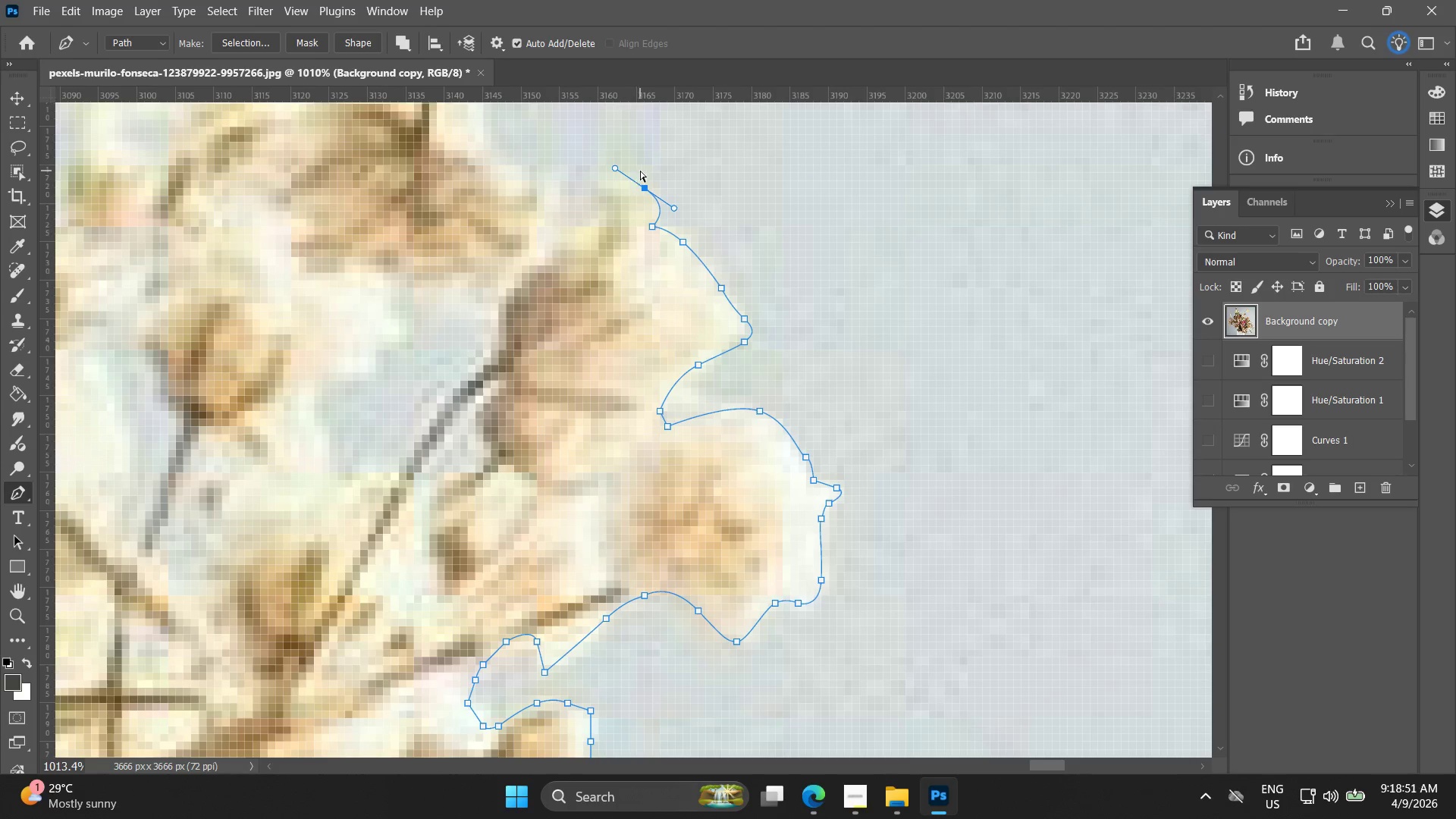 
key(Control+Z)
 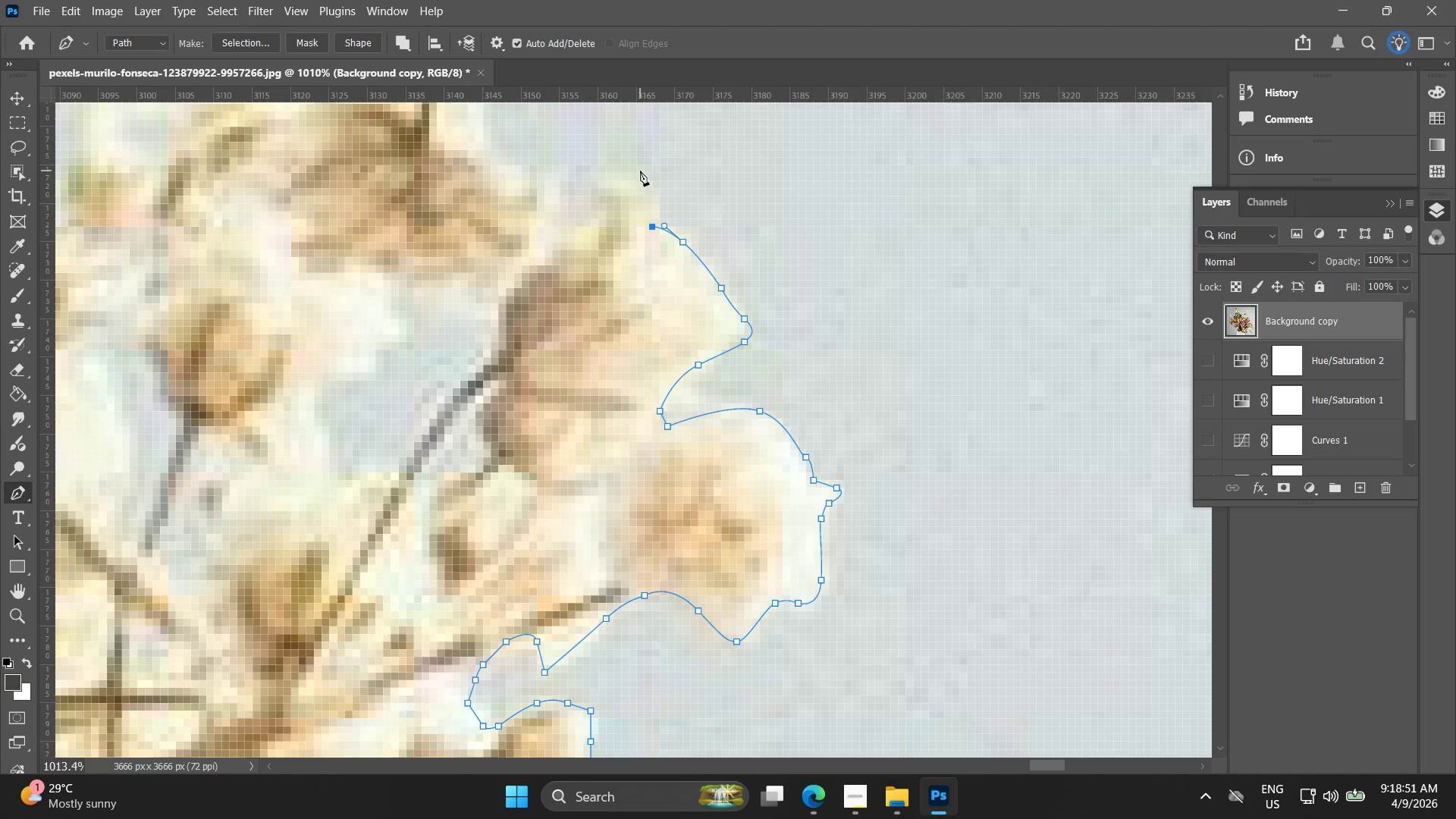 
left_click_drag(start_coordinate=[640, 171], to_coordinate=[605, 169])
 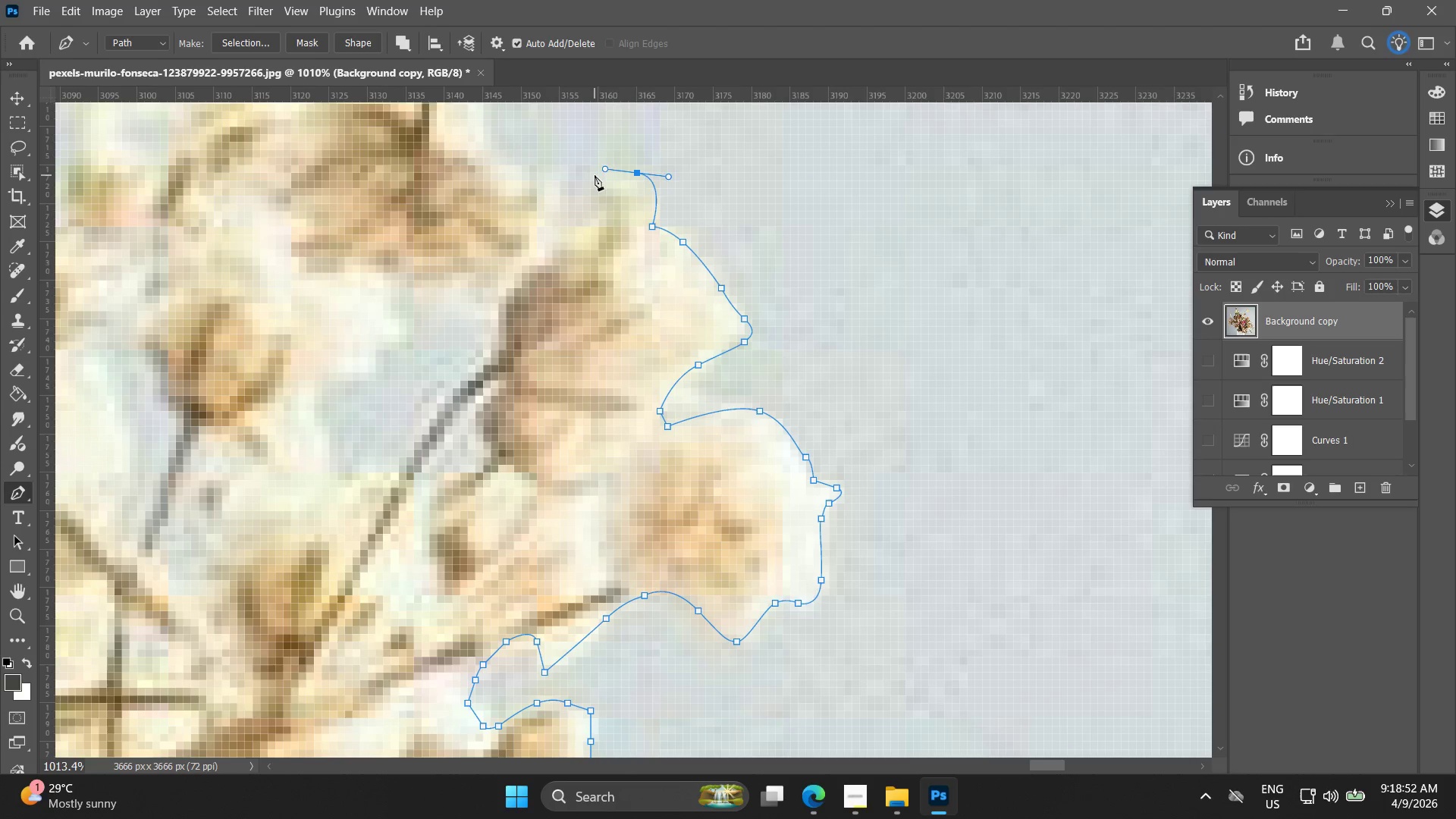 
left_click_drag(start_coordinate=[595, 176], to_coordinate=[595, 195])
 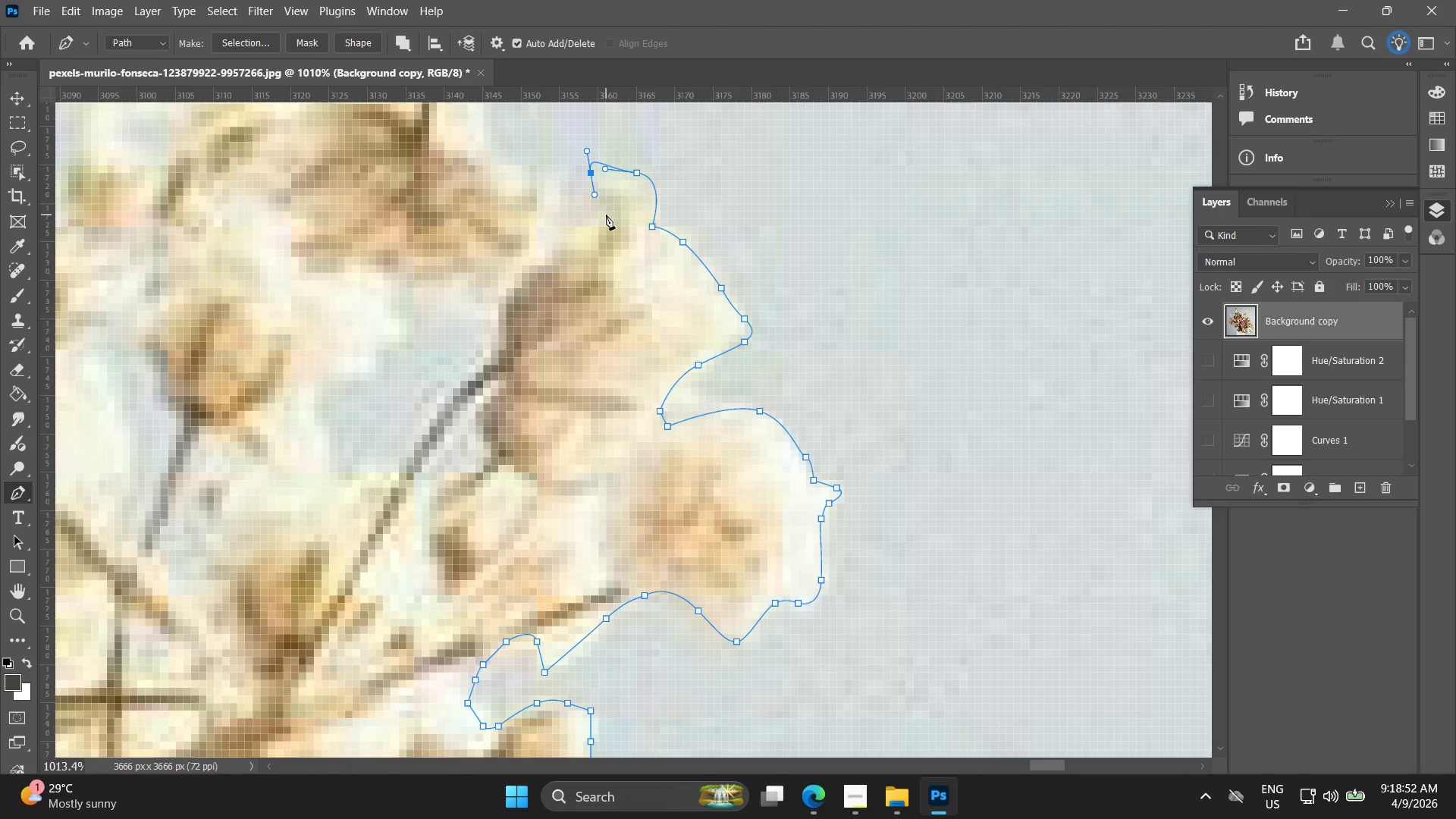 
key(Control+ControlLeft)
 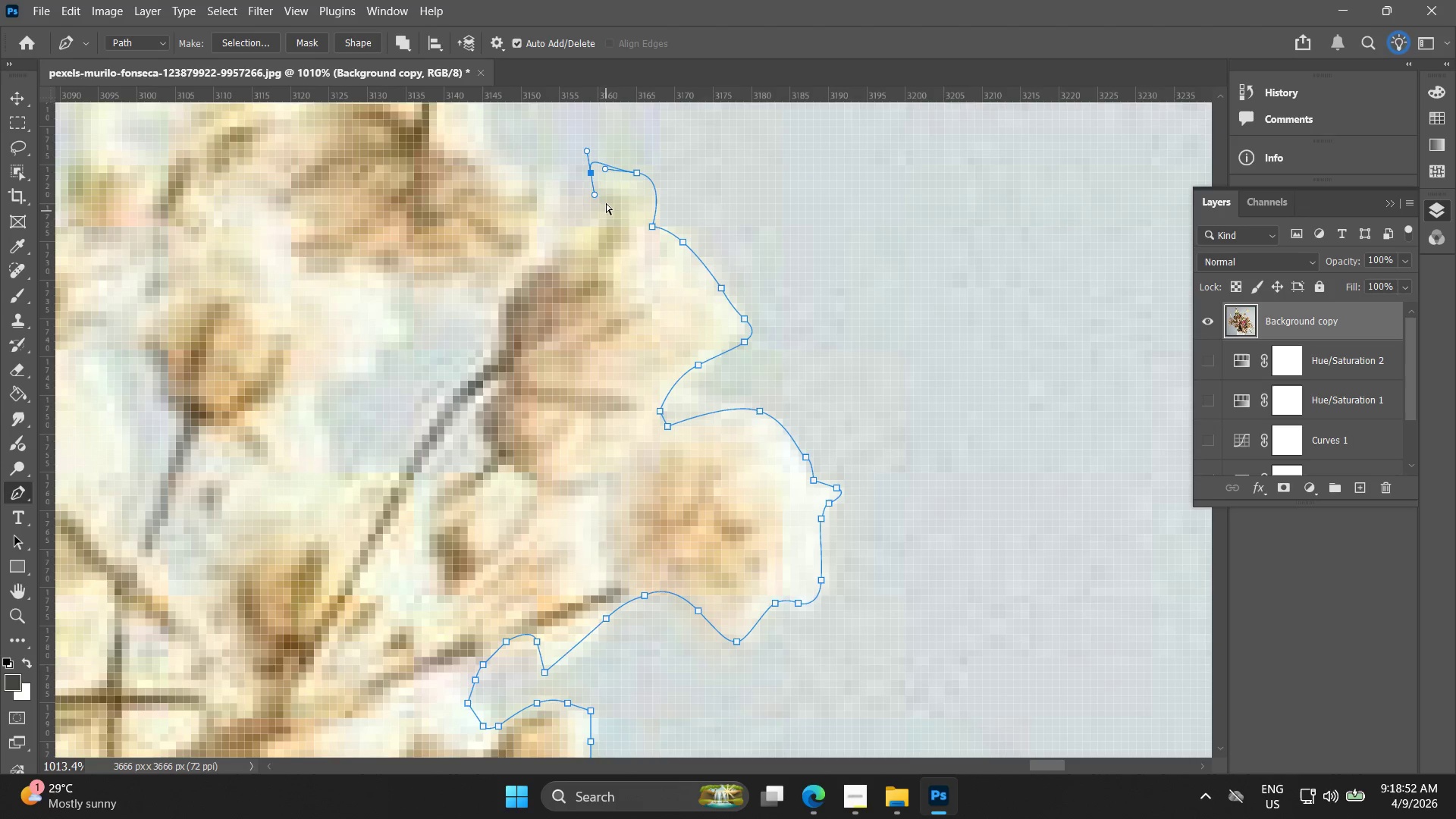 
key(Control+Z)
 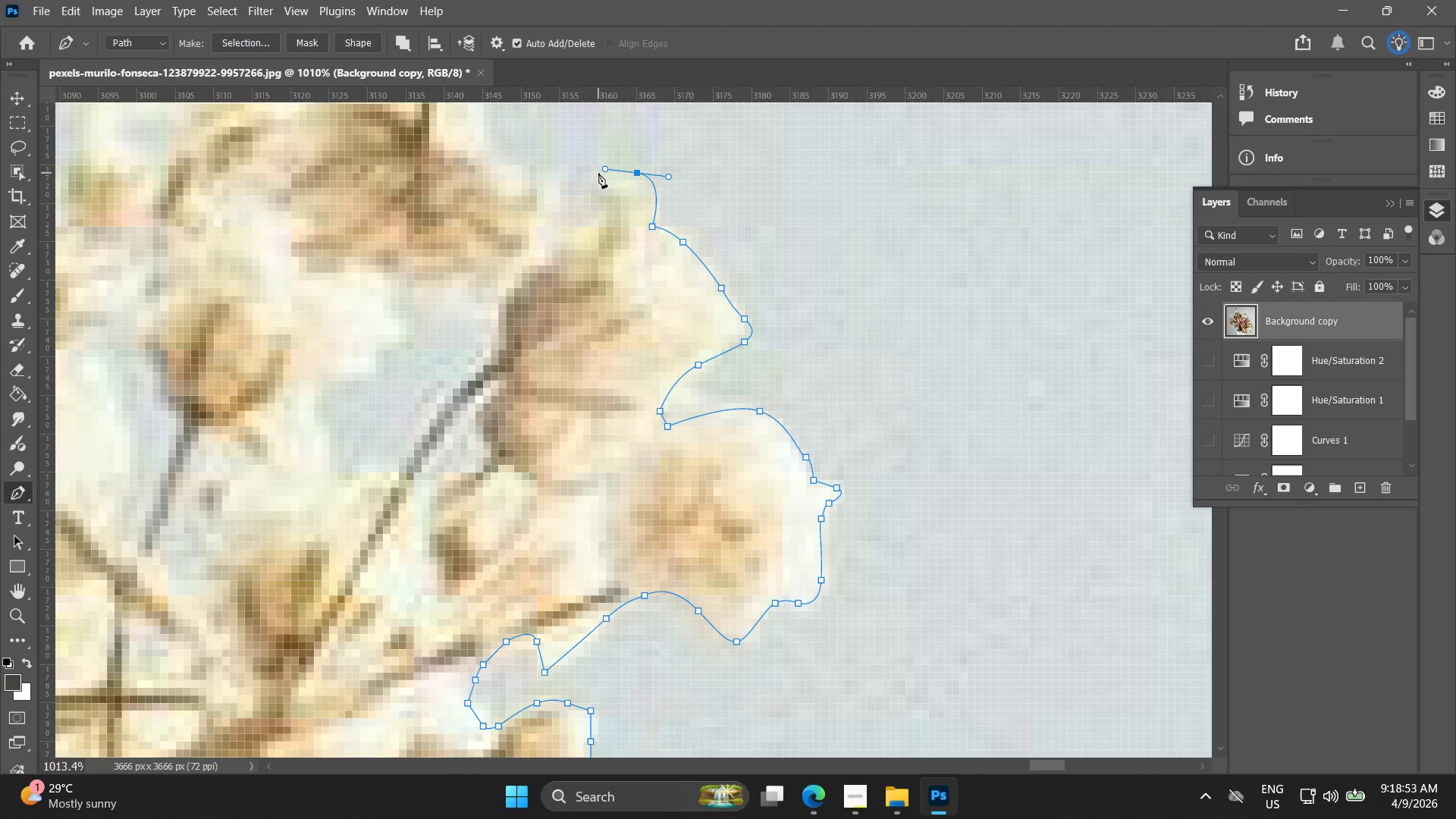 
left_click_drag(start_coordinate=[598, 173], to_coordinate=[592, 198])
 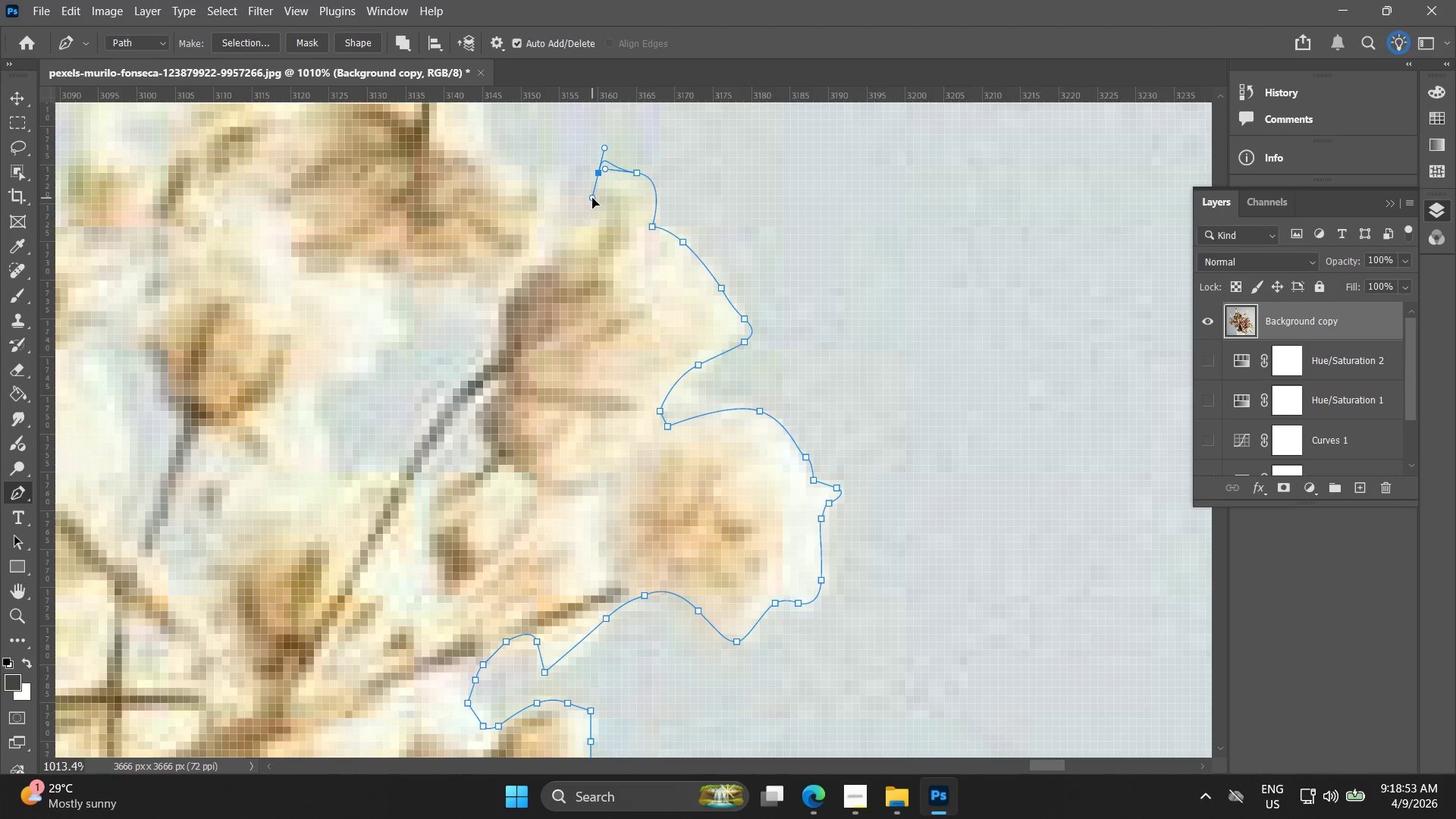 
key(Control+ControlLeft)
 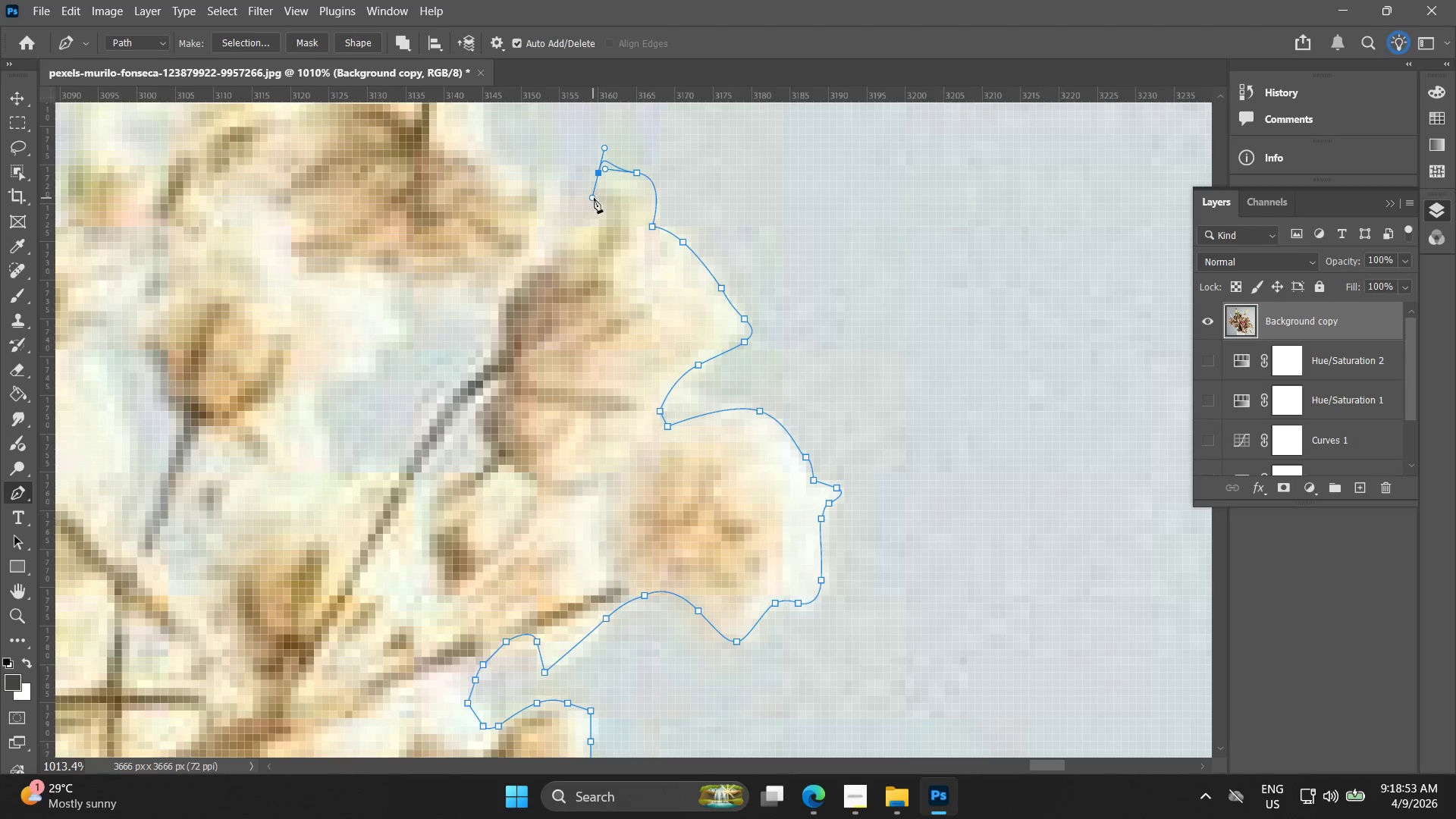 
key(Control+Z)
 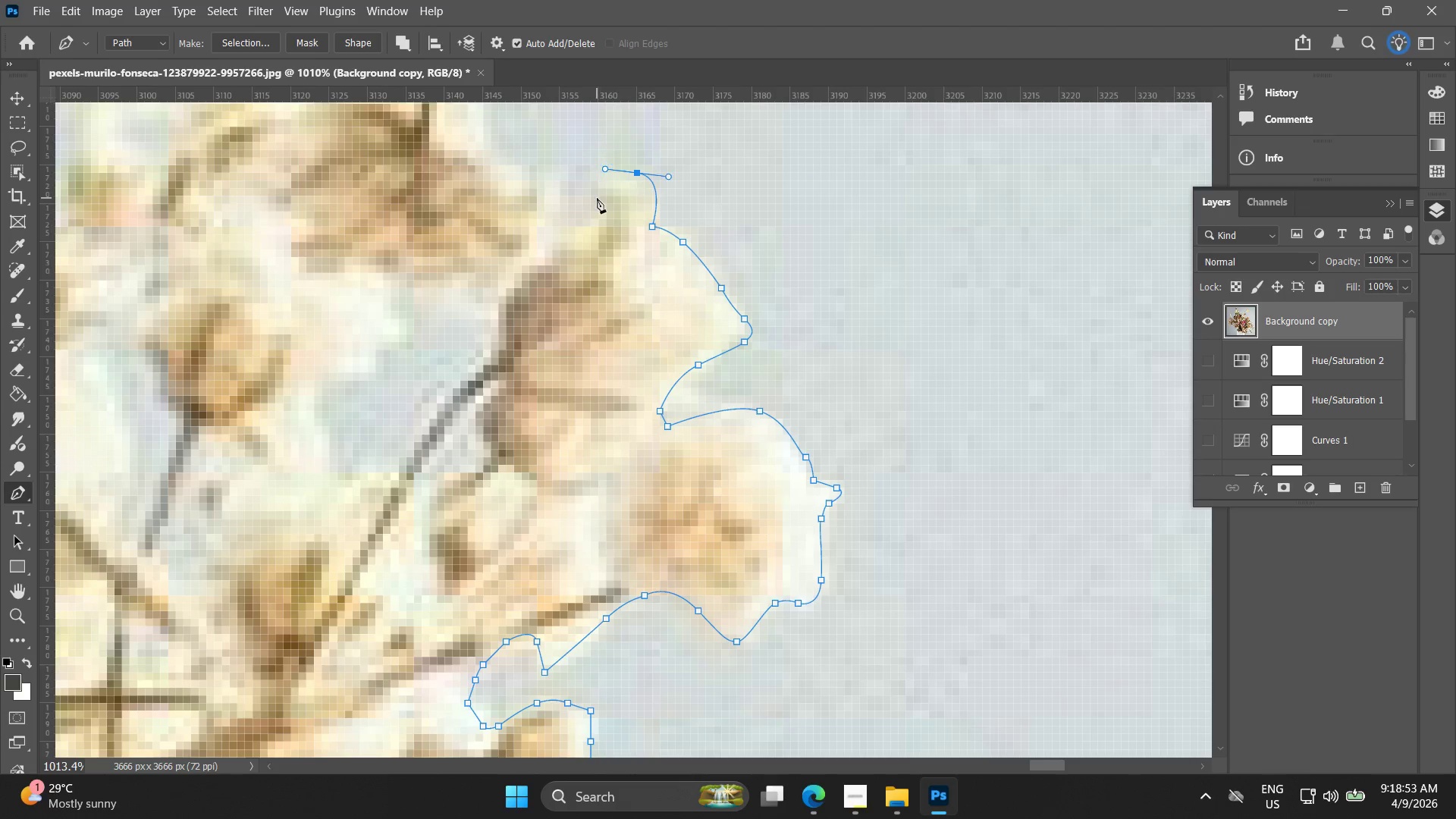 
left_click_drag(start_coordinate=[597, 198], to_coordinate=[601, 206])
 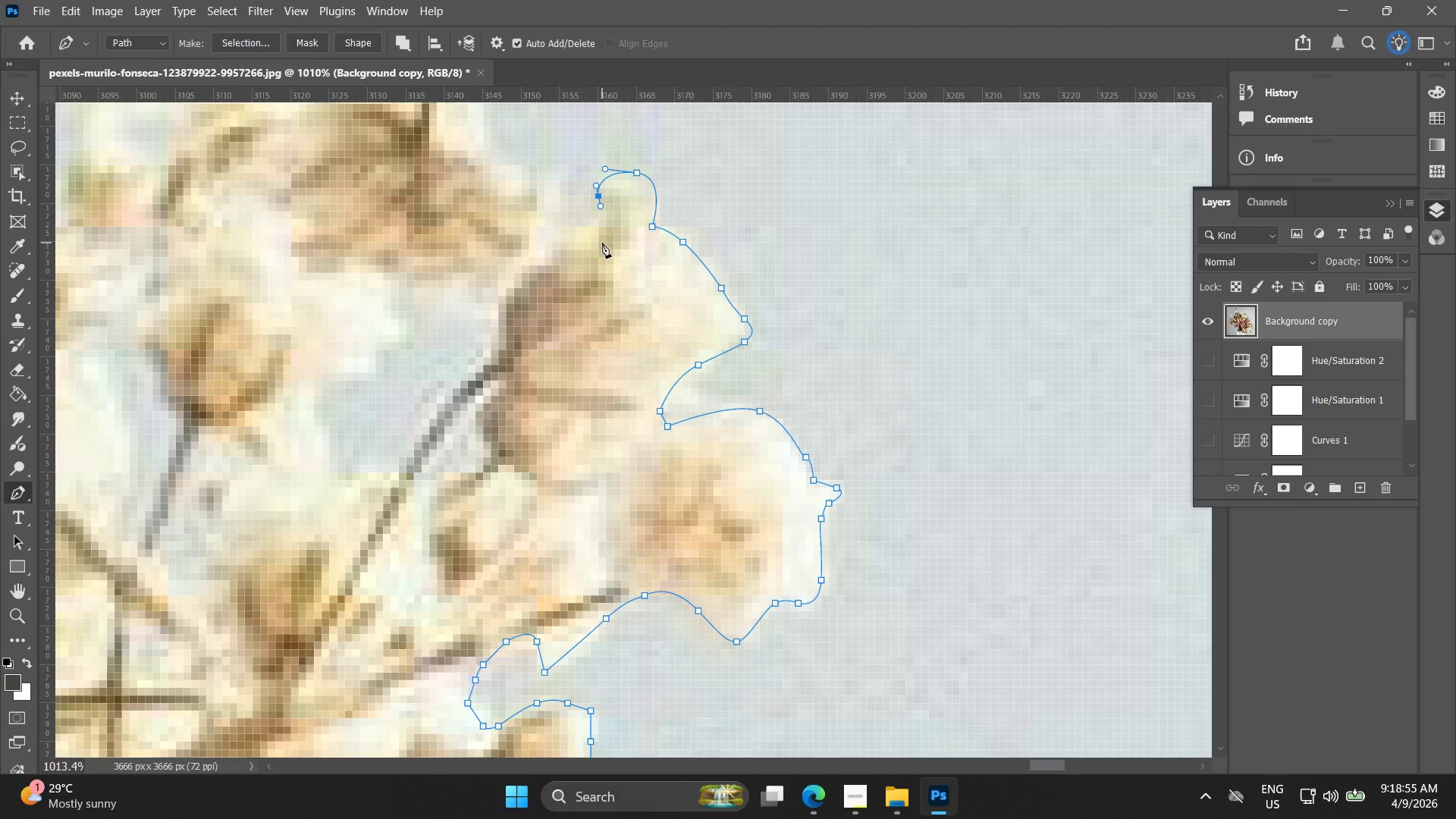 
left_click([602, 243])
 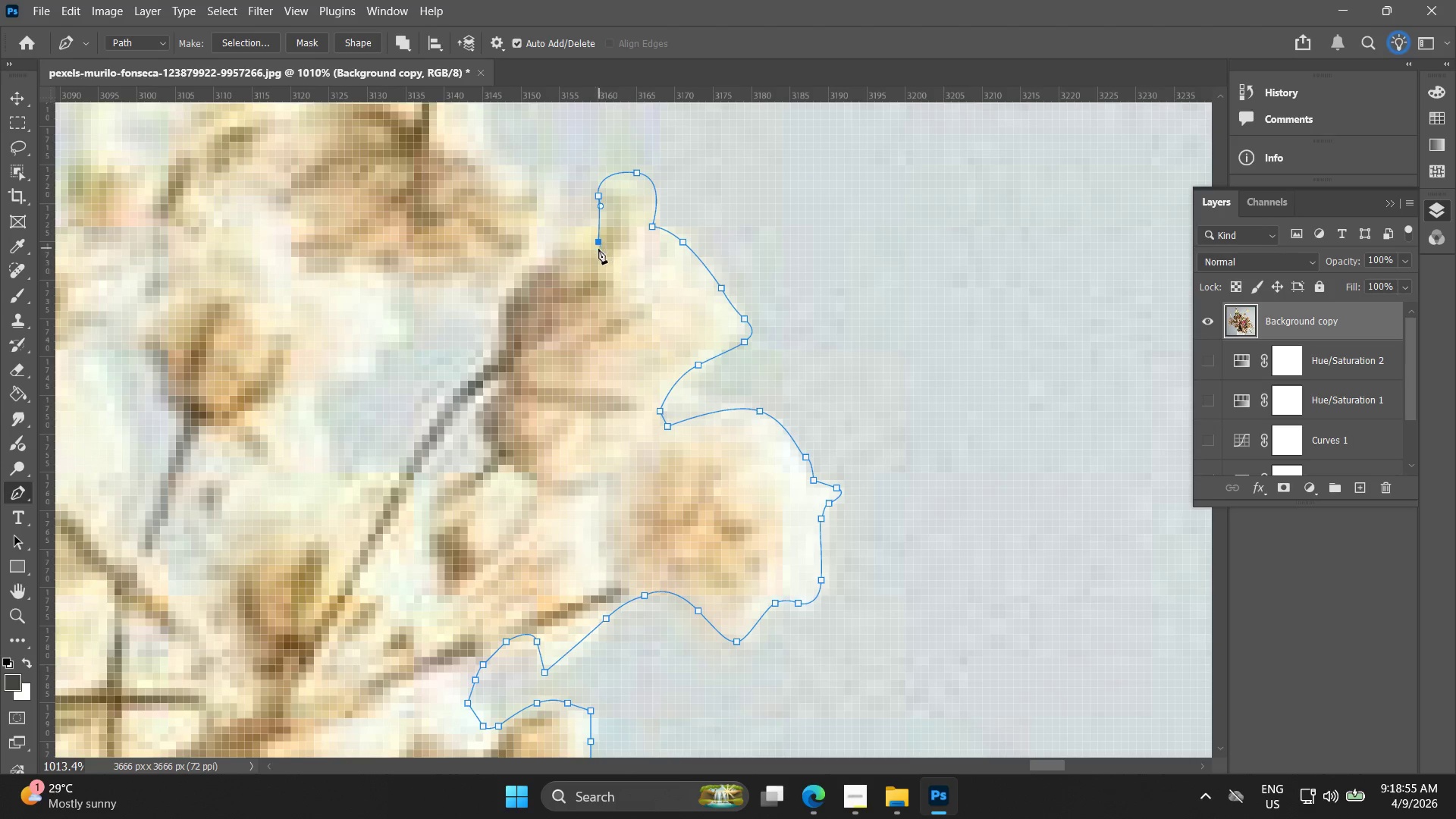 
key(Control+ControlLeft)
 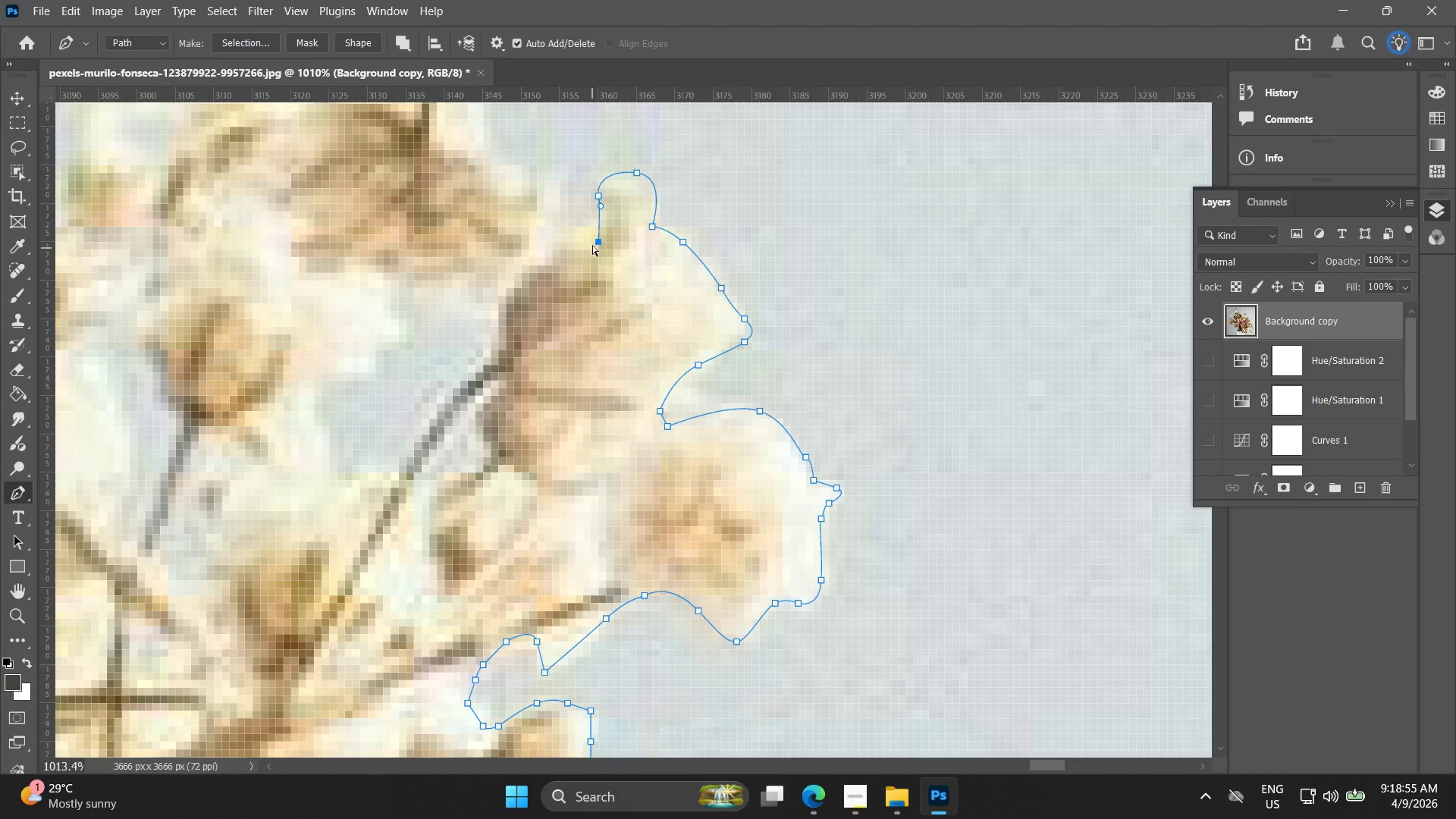 
key(Control+Z)
 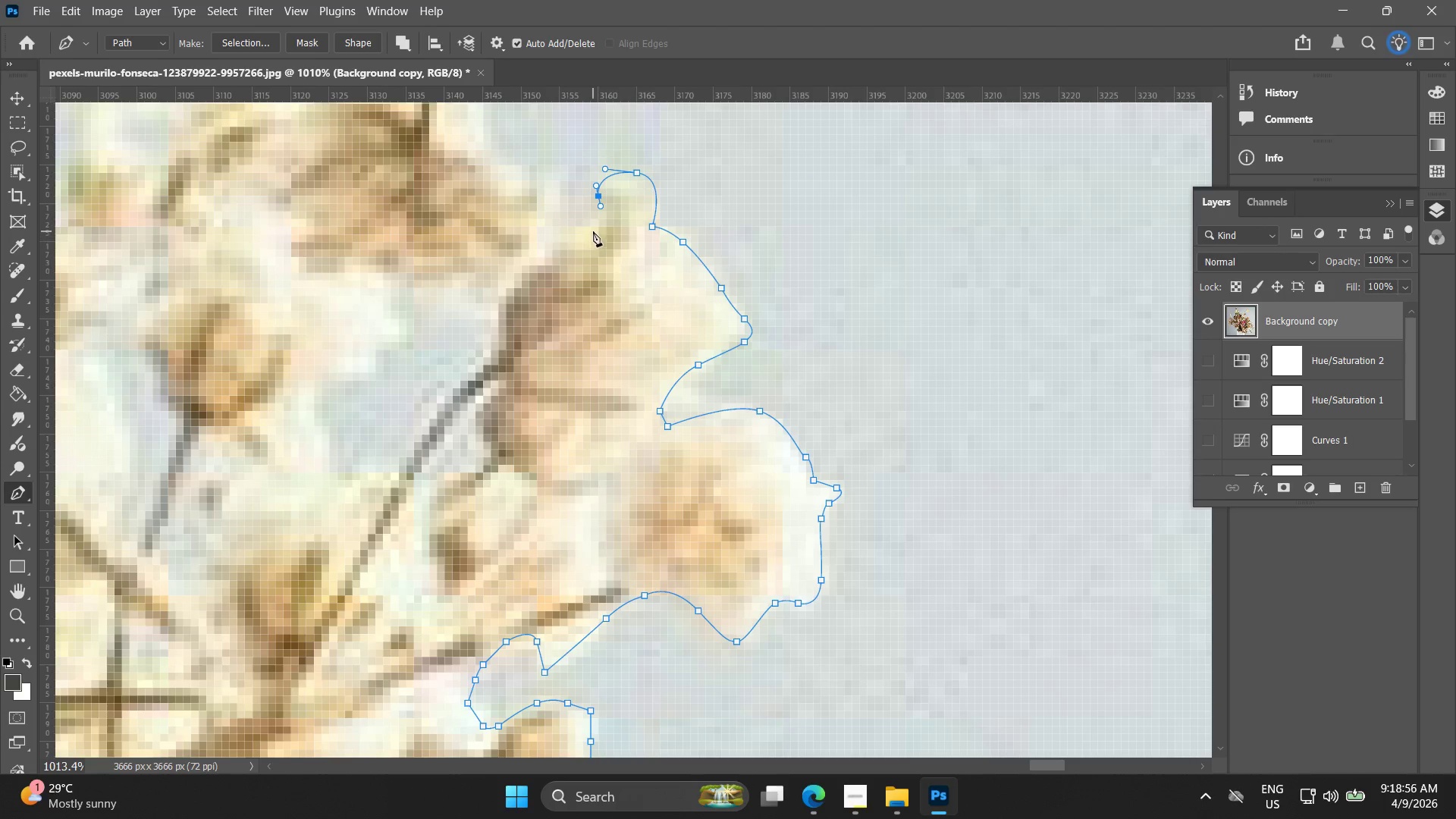 
left_click_drag(start_coordinate=[593, 231], to_coordinate=[588, 233])
 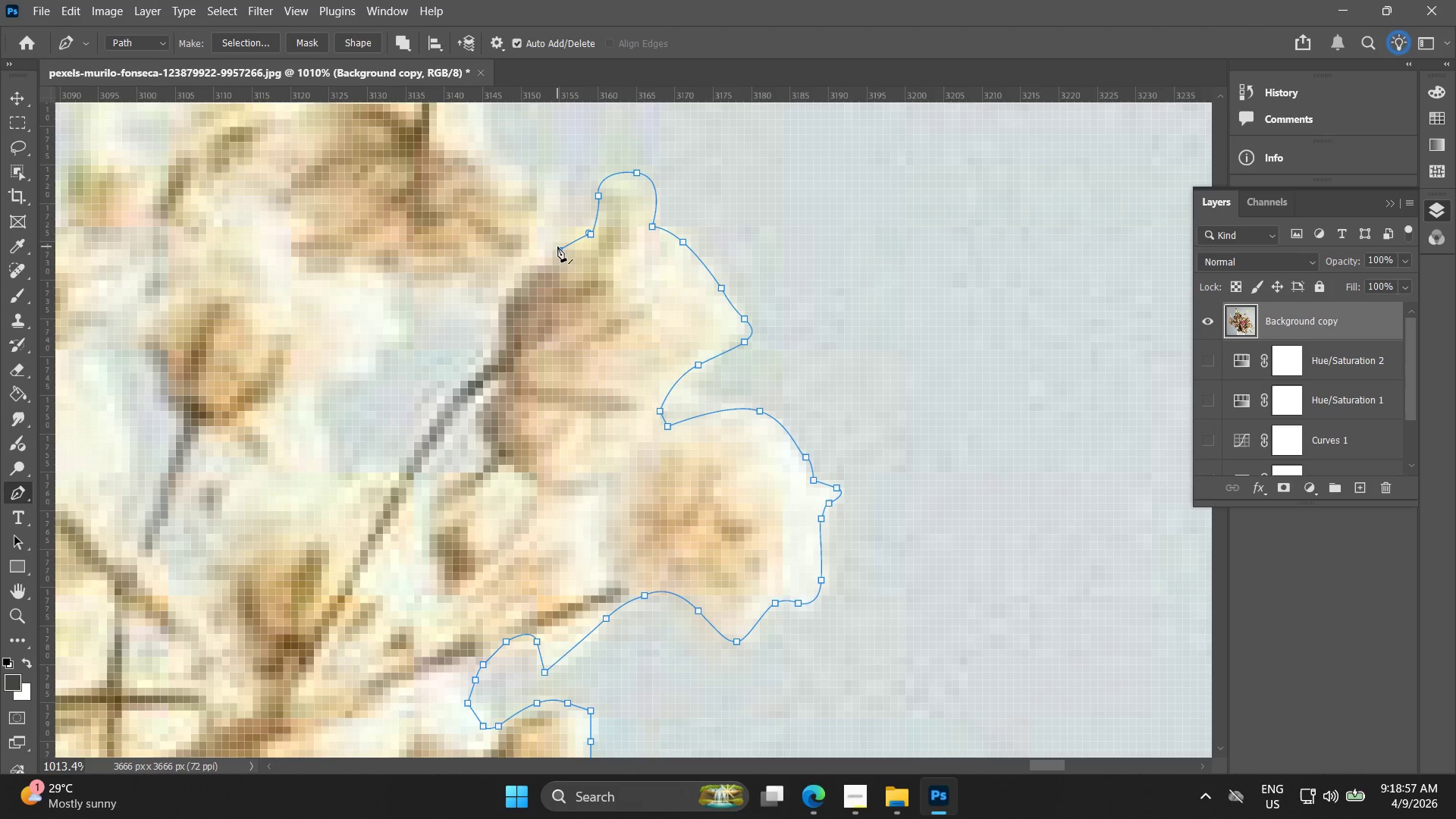 
key(Control+ControlLeft)
 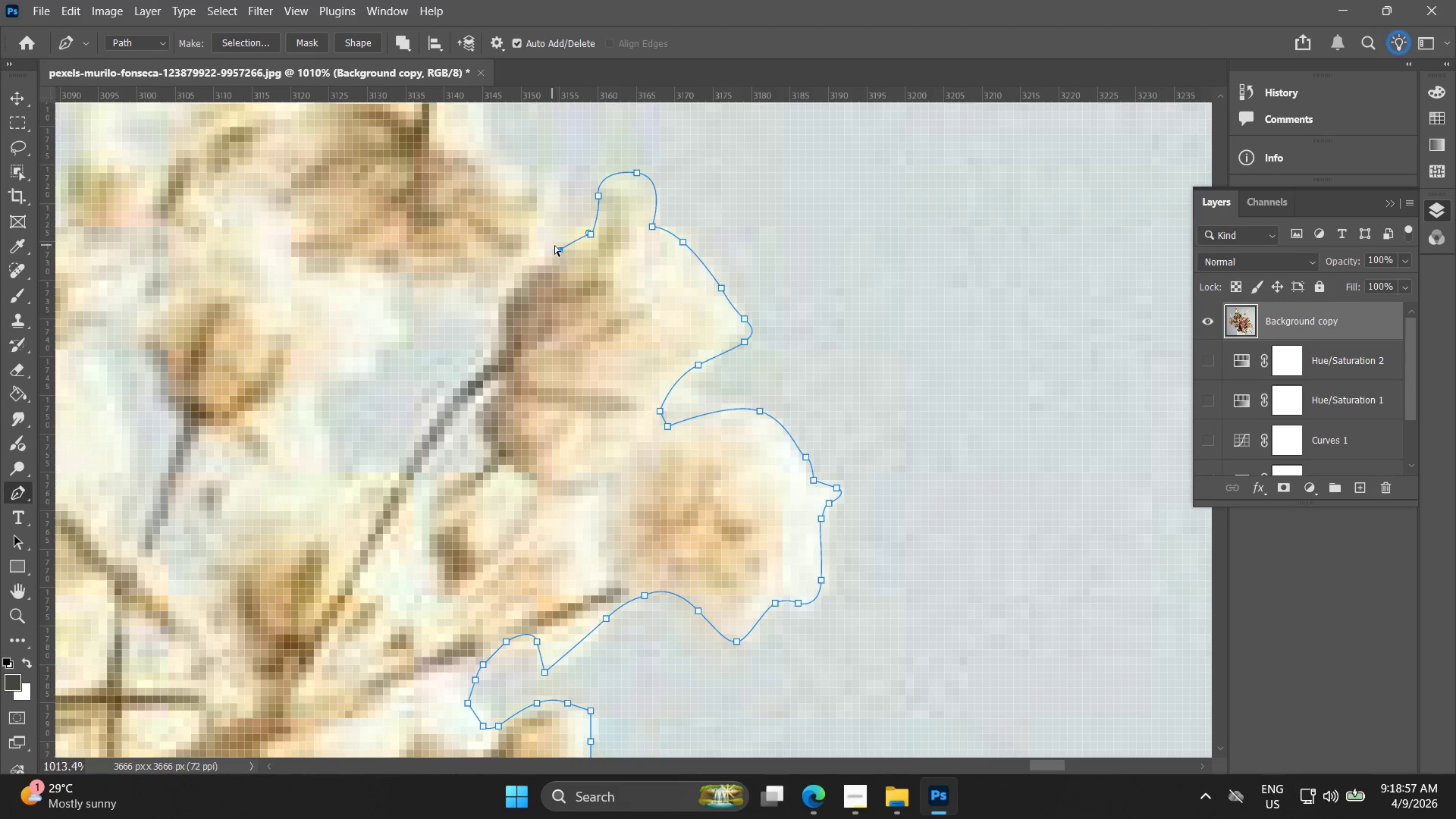 
key(Control+Z)
 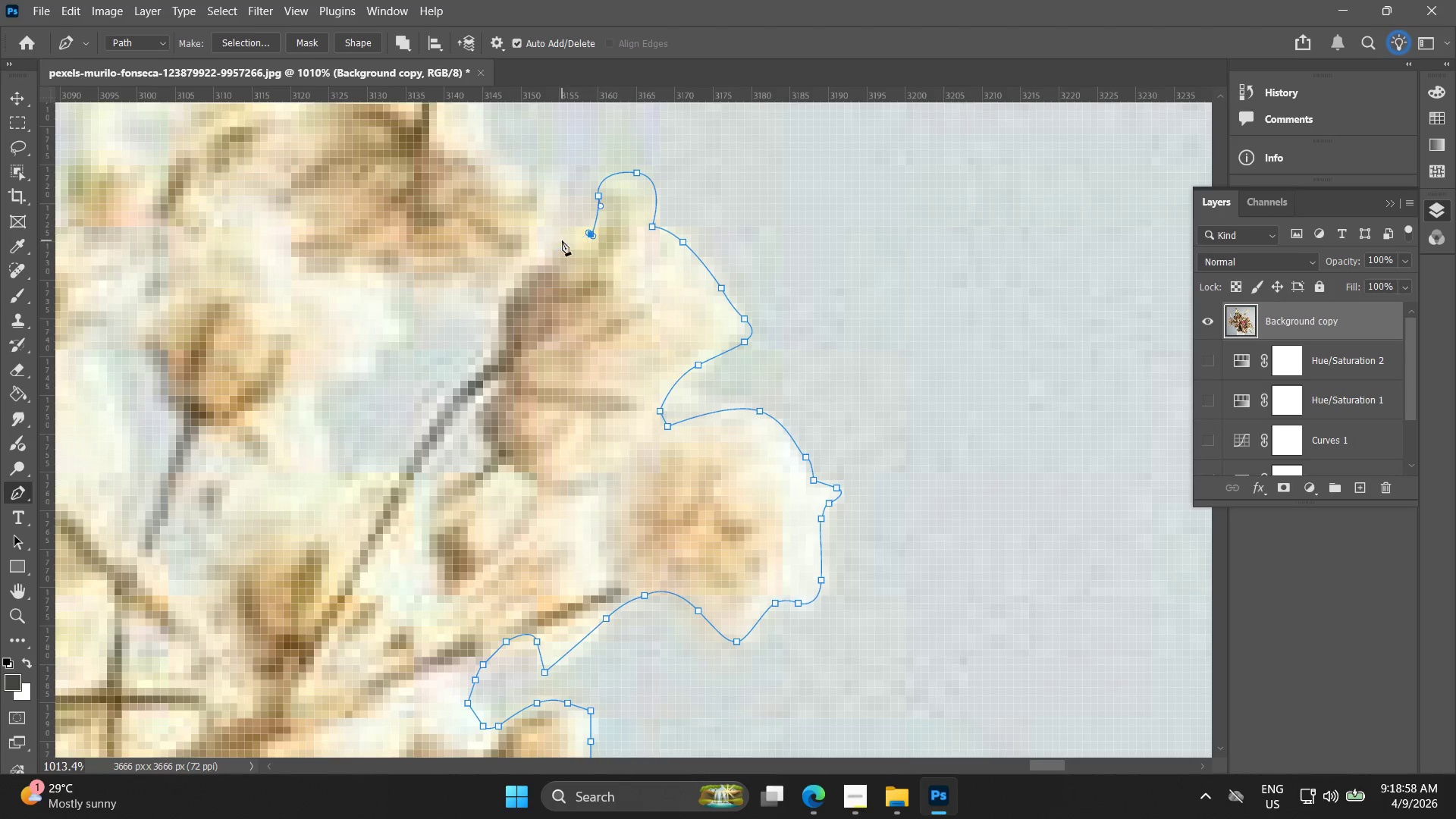 
left_click_drag(start_coordinate=[562, 240], to_coordinate=[542, 256])
 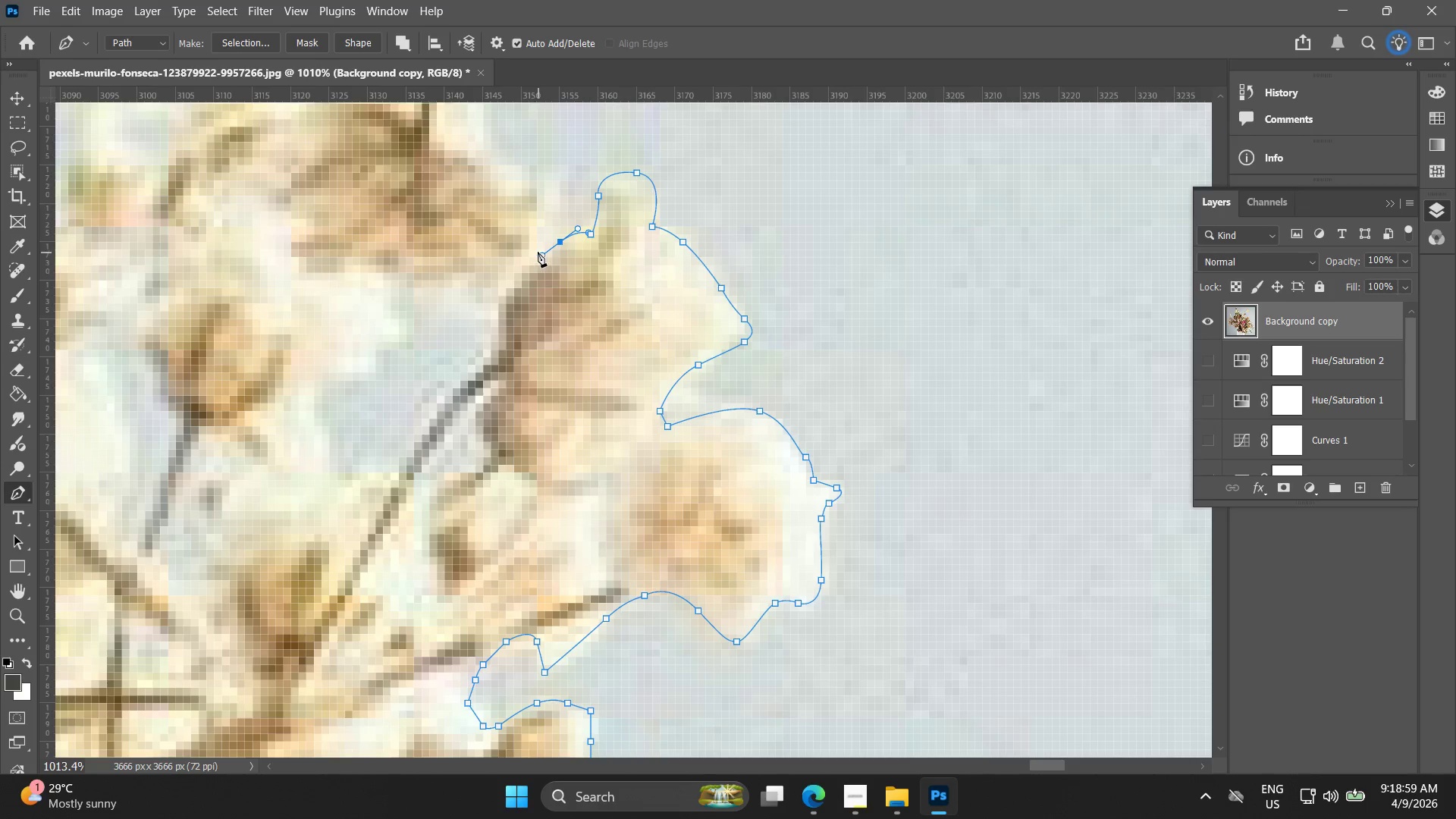 
left_click([537, 250])
 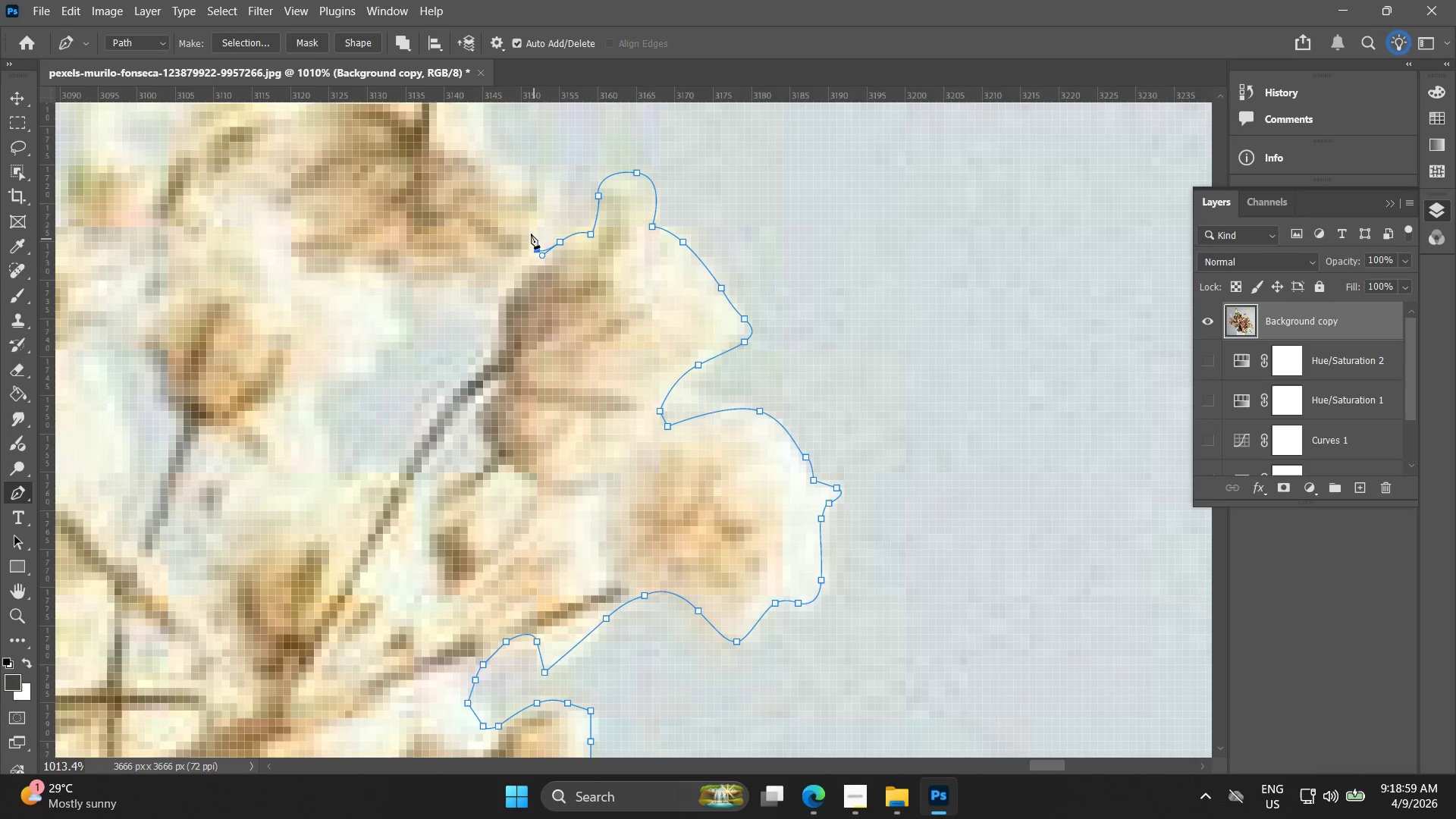 
hold_key(key=Space, duration=0.47)
 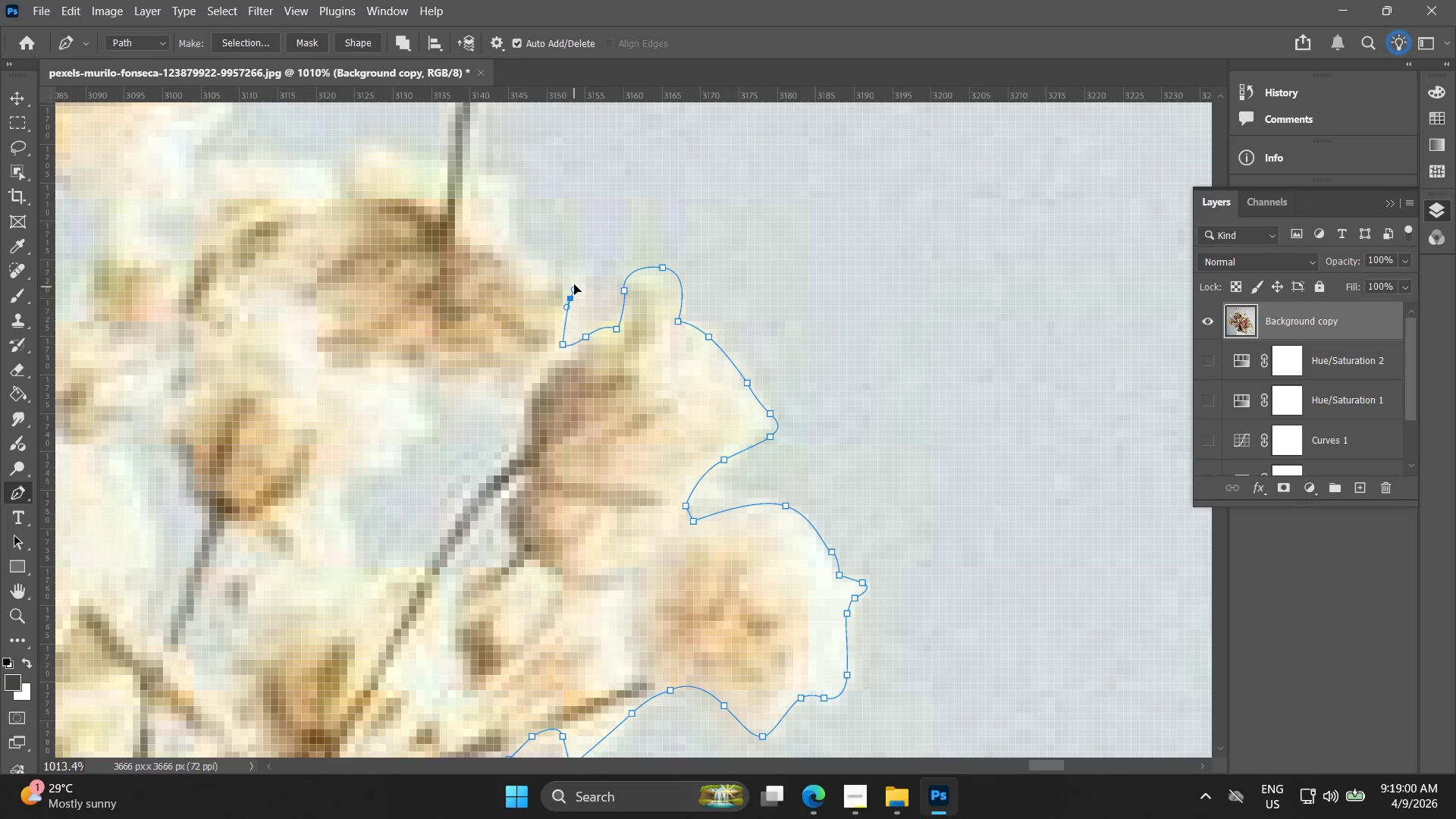 
left_click_drag(start_coordinate=[530, 231], to_coordinate=[556, 326])
 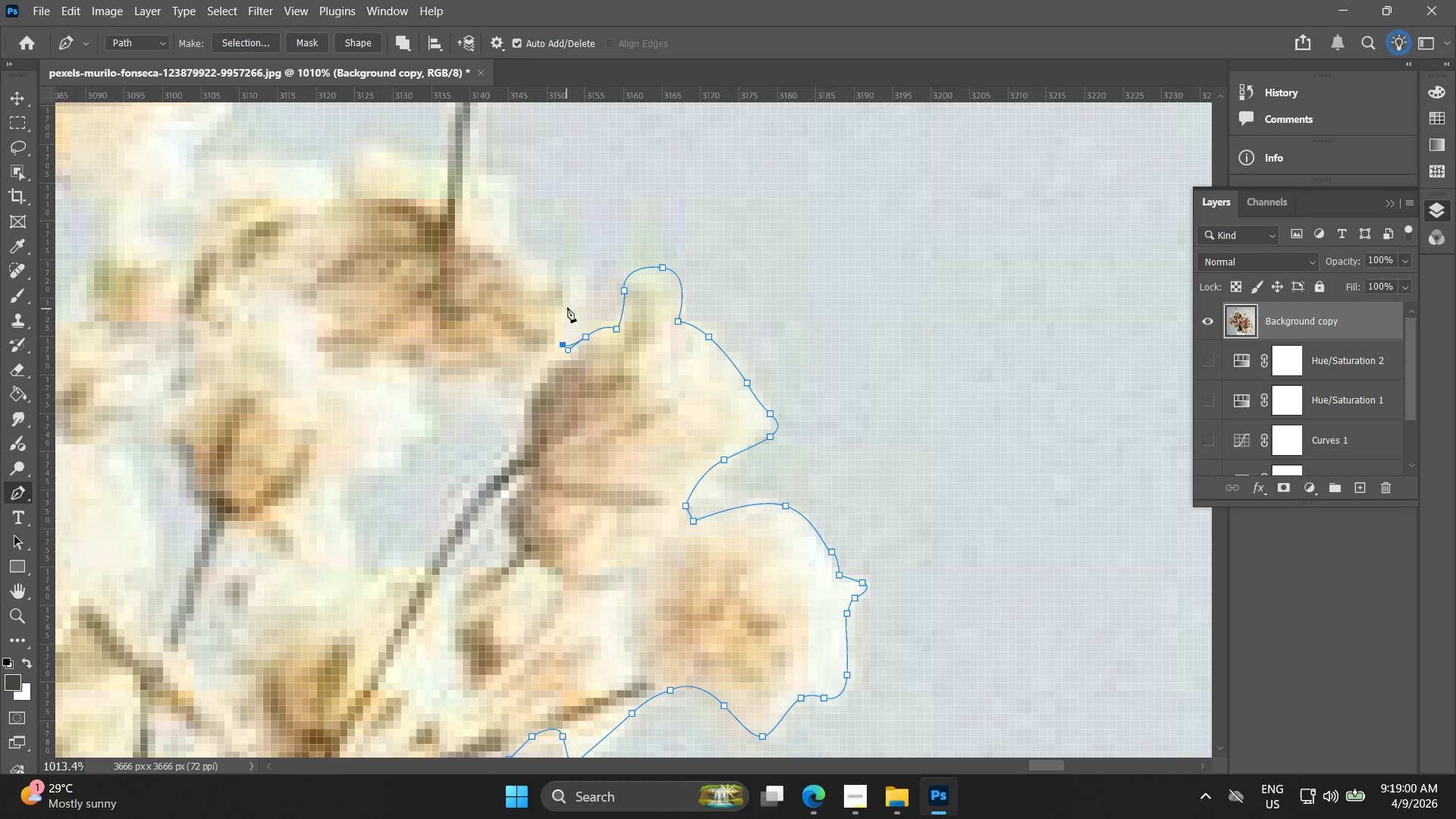 
left_click_drag(start_coordinate=[573, 299], to_coordinate=[574, 278])
 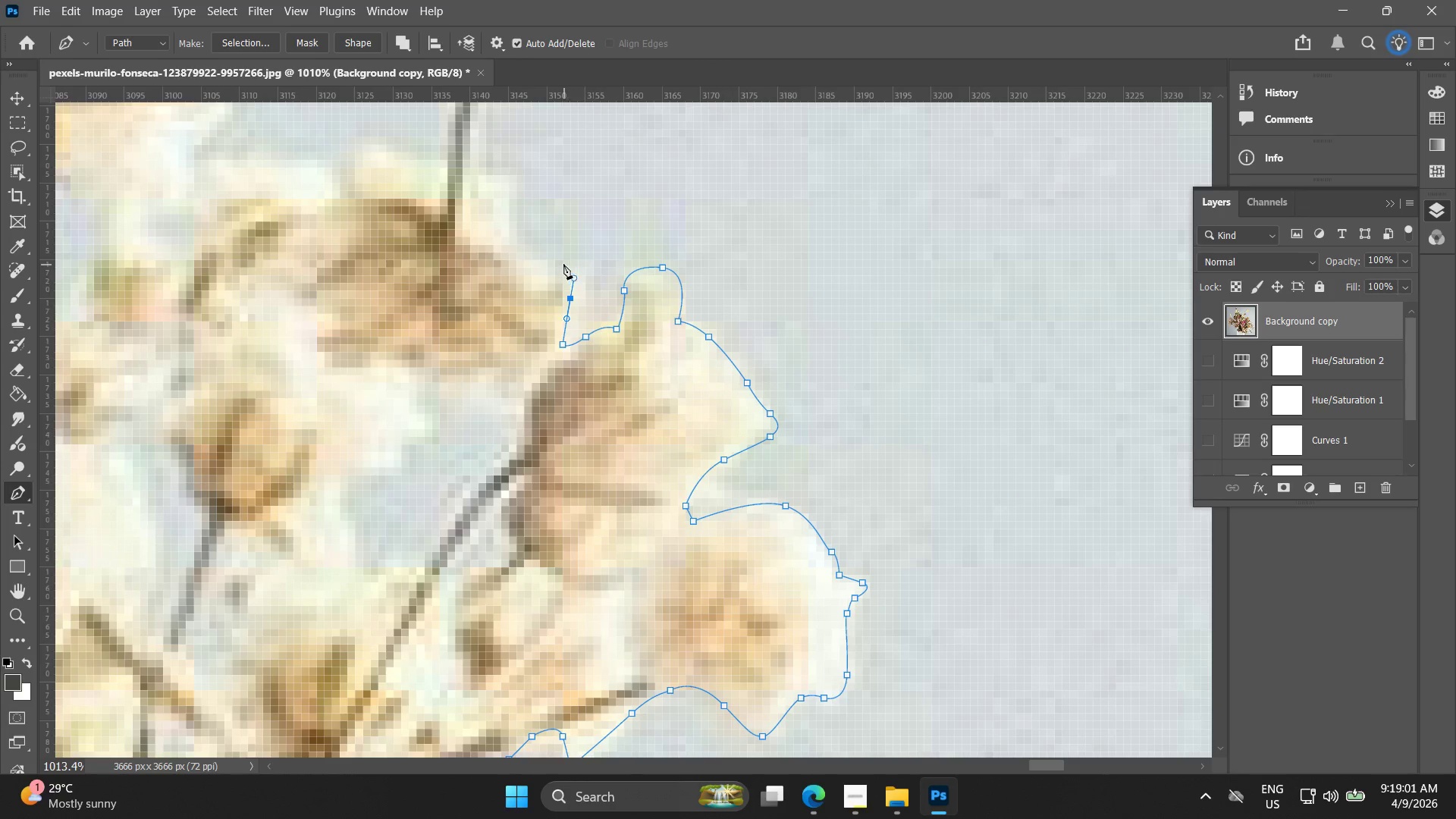 
left_click_drag(start_coordinate=[563, 264], to_coordinate=[557, 264])
 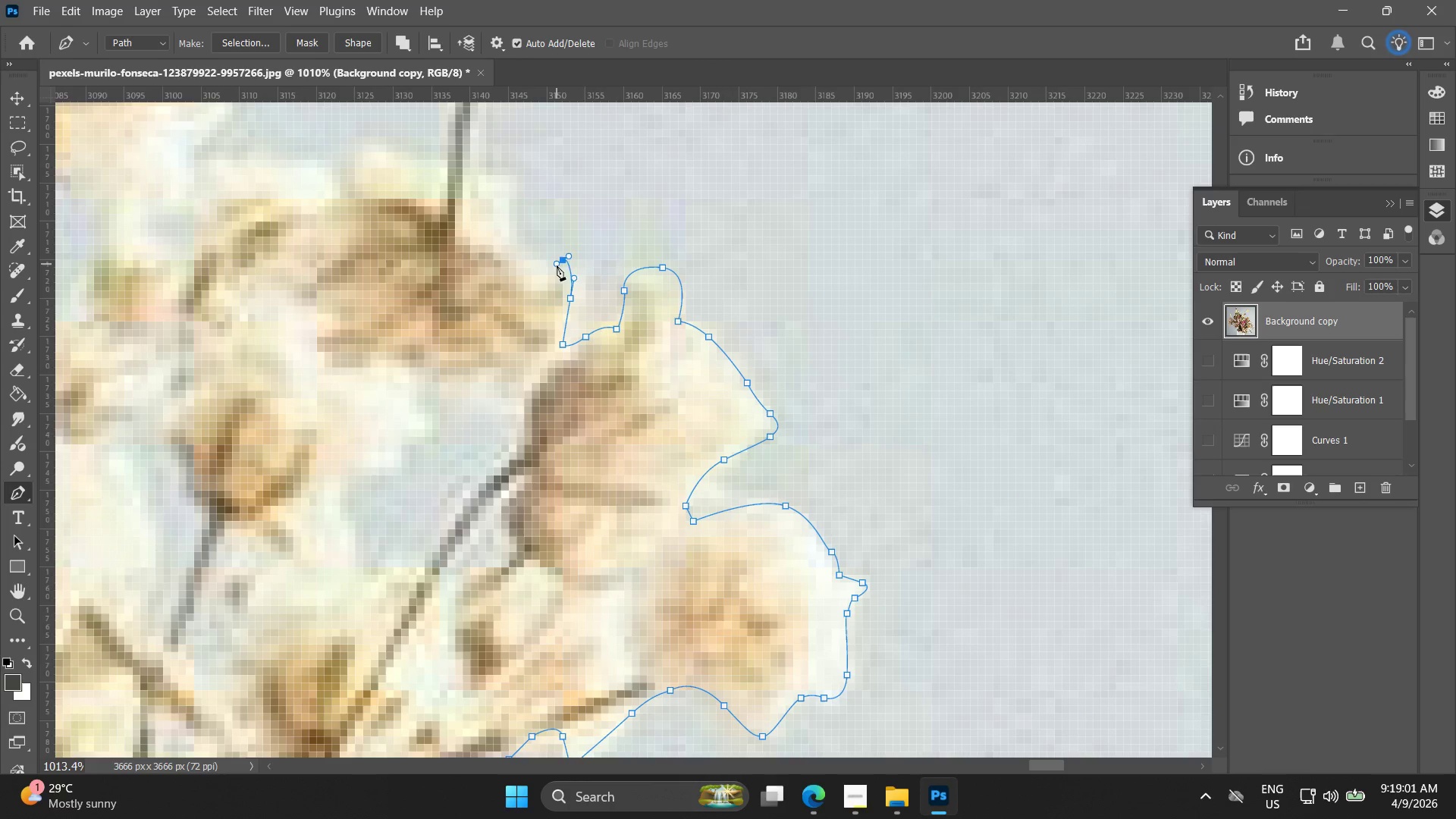 
key(Control+ControlLeft)
 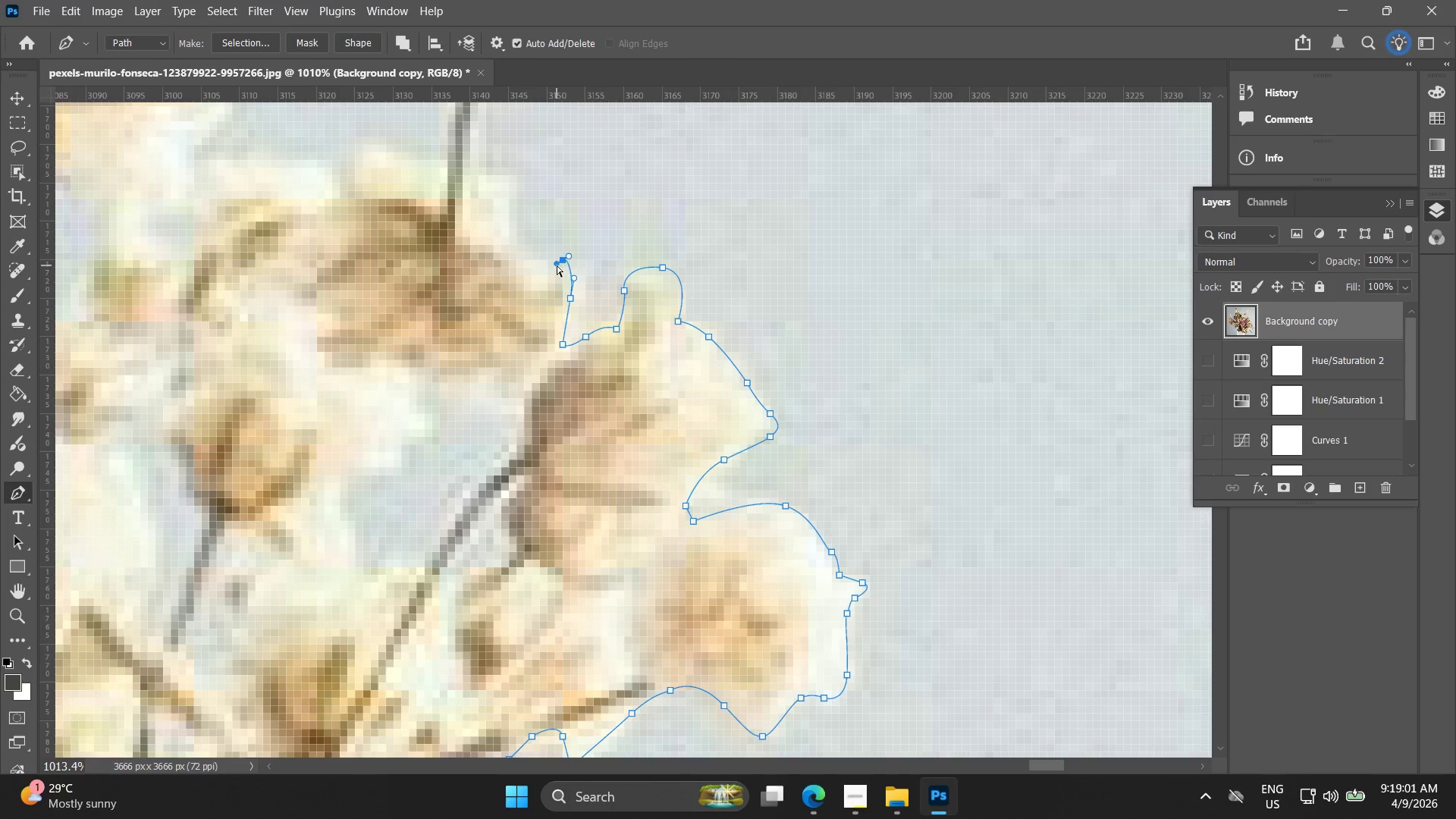 
key(Control+Z)
 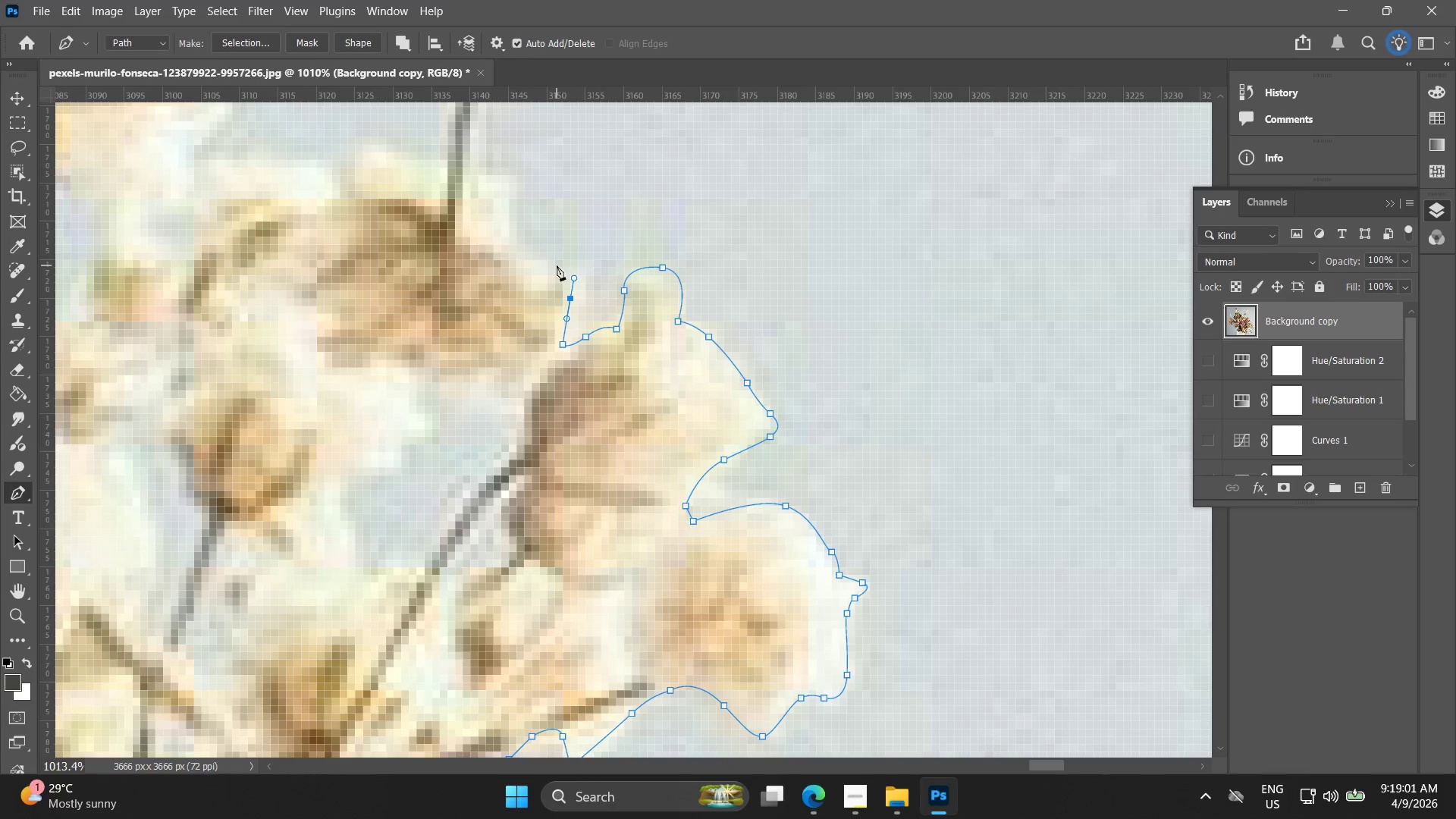 
left_click_drag(start_coordinate=[557, 265], to_coordinate=[541, 263])
 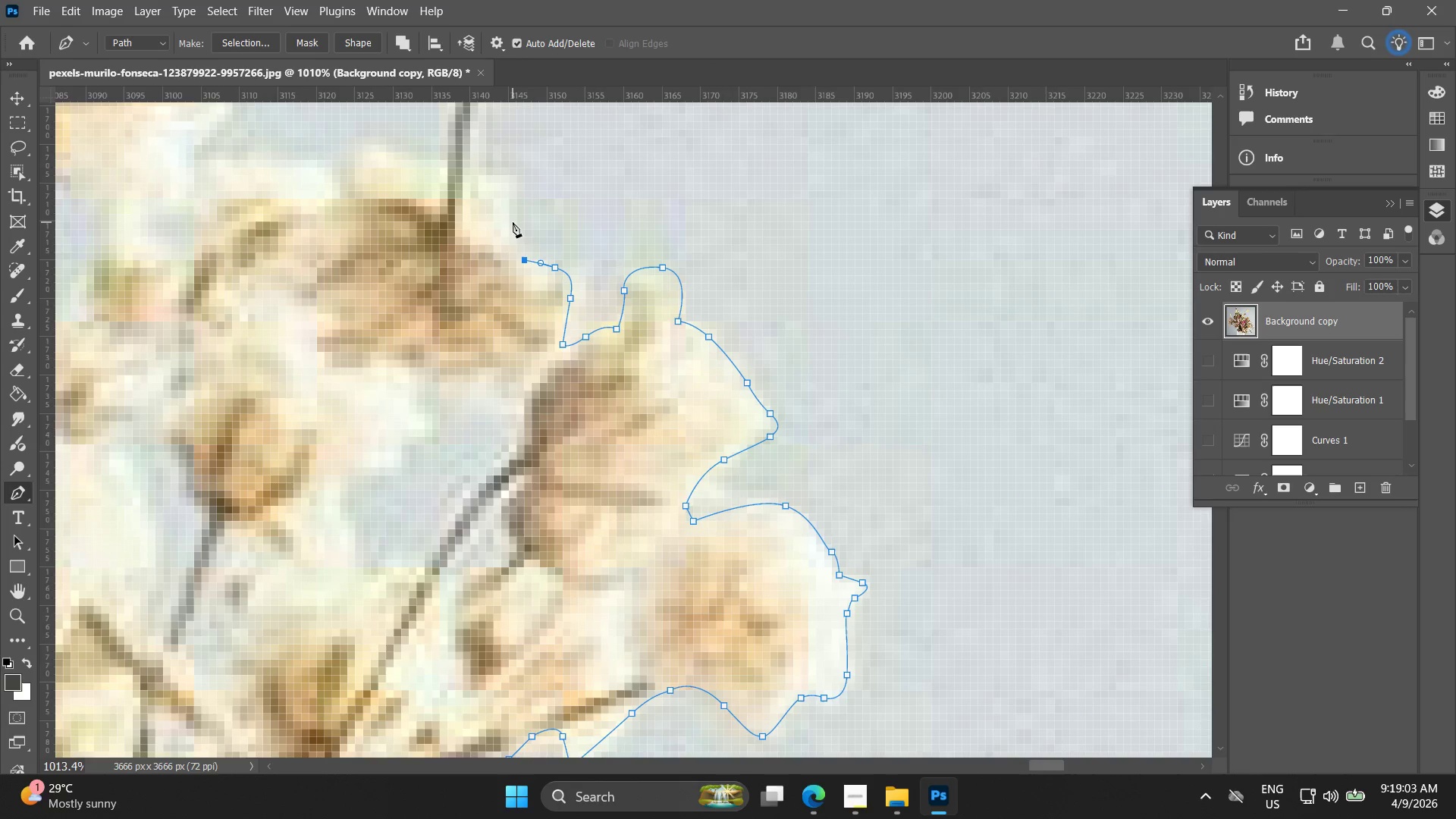 
left_click_drag(start_coordinate=[507, 218], to_coordinate=[507, 197])
 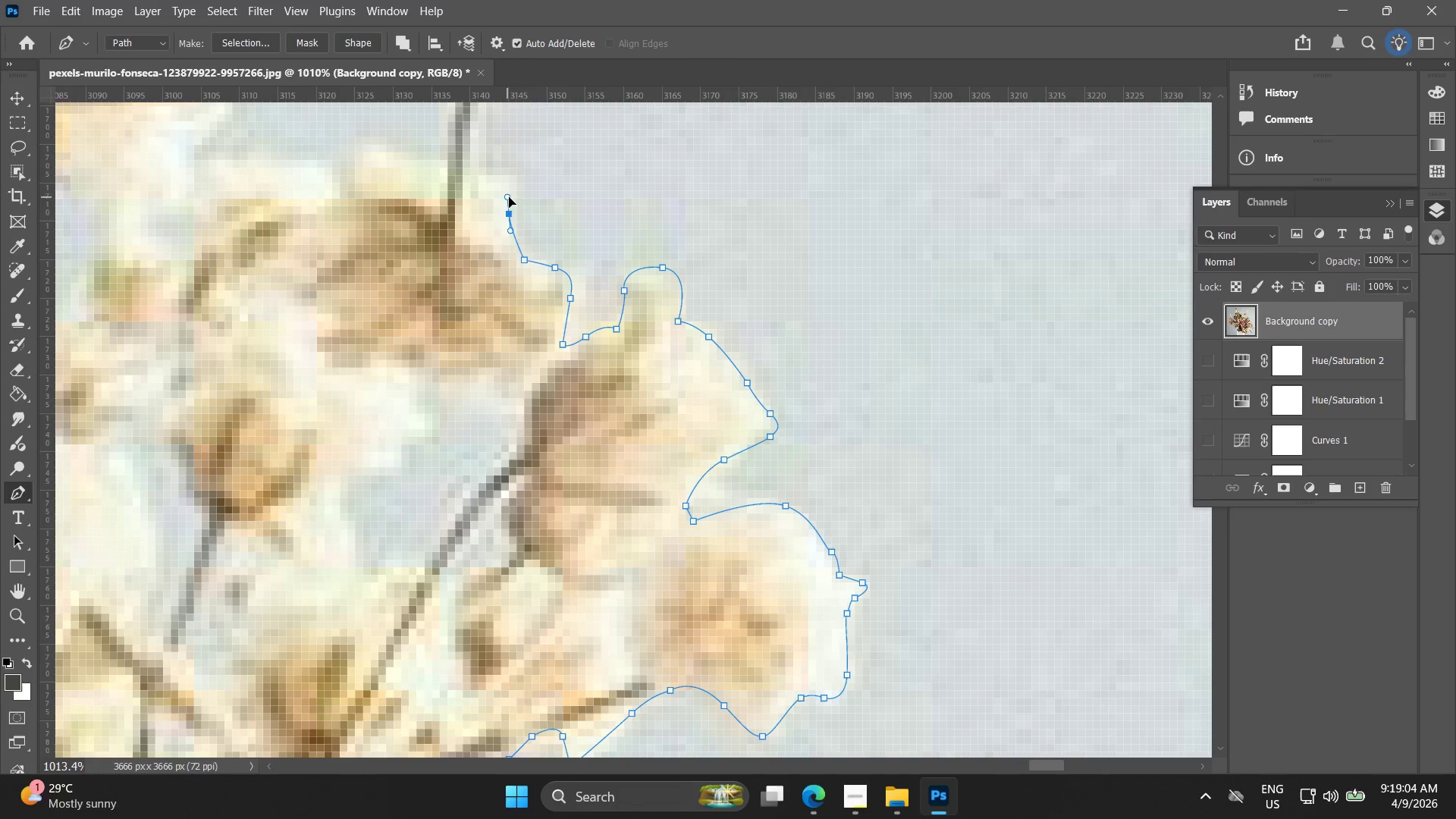 
key(Control+ControlLeft)
 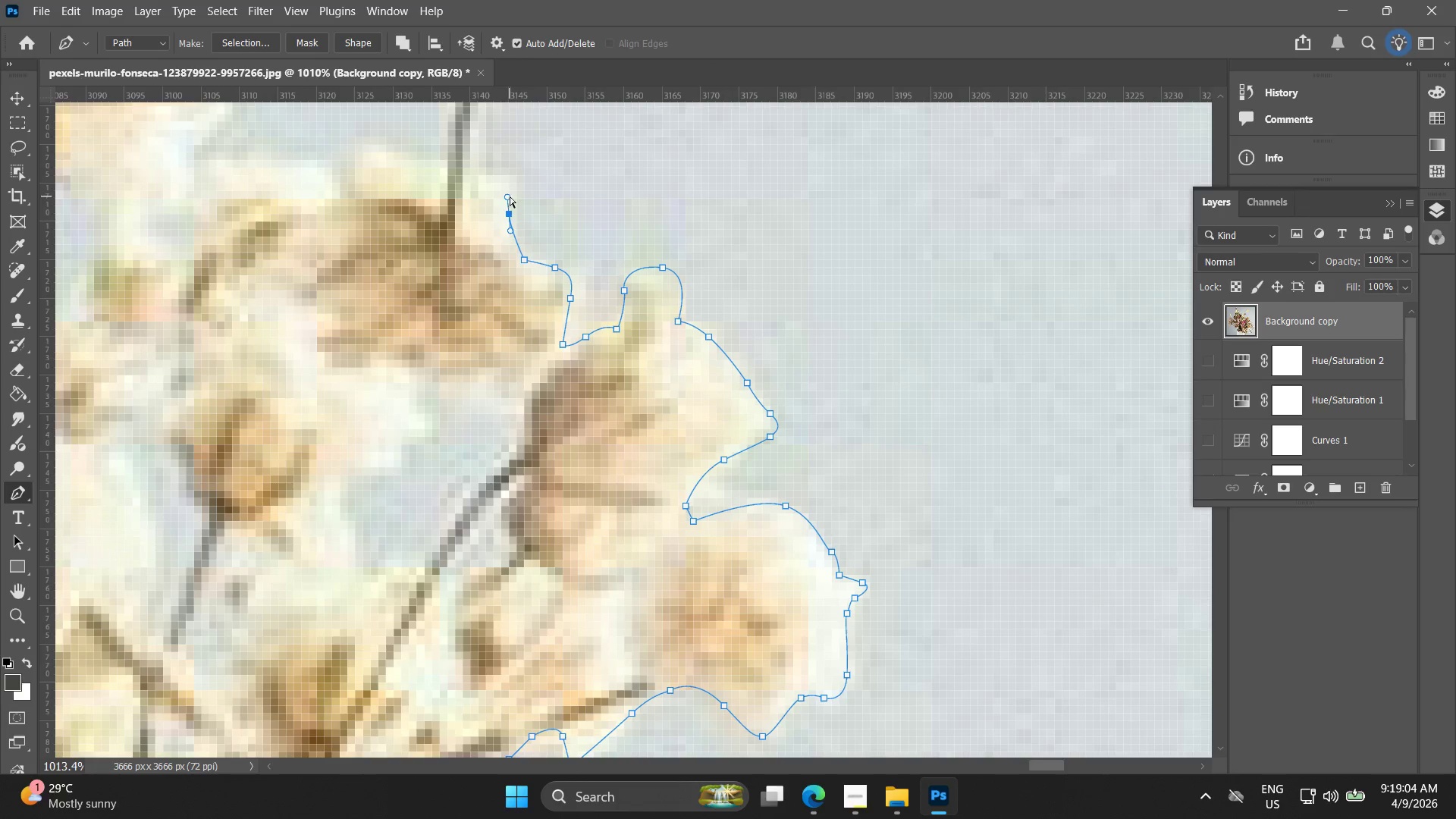 
key(Control+Z)
 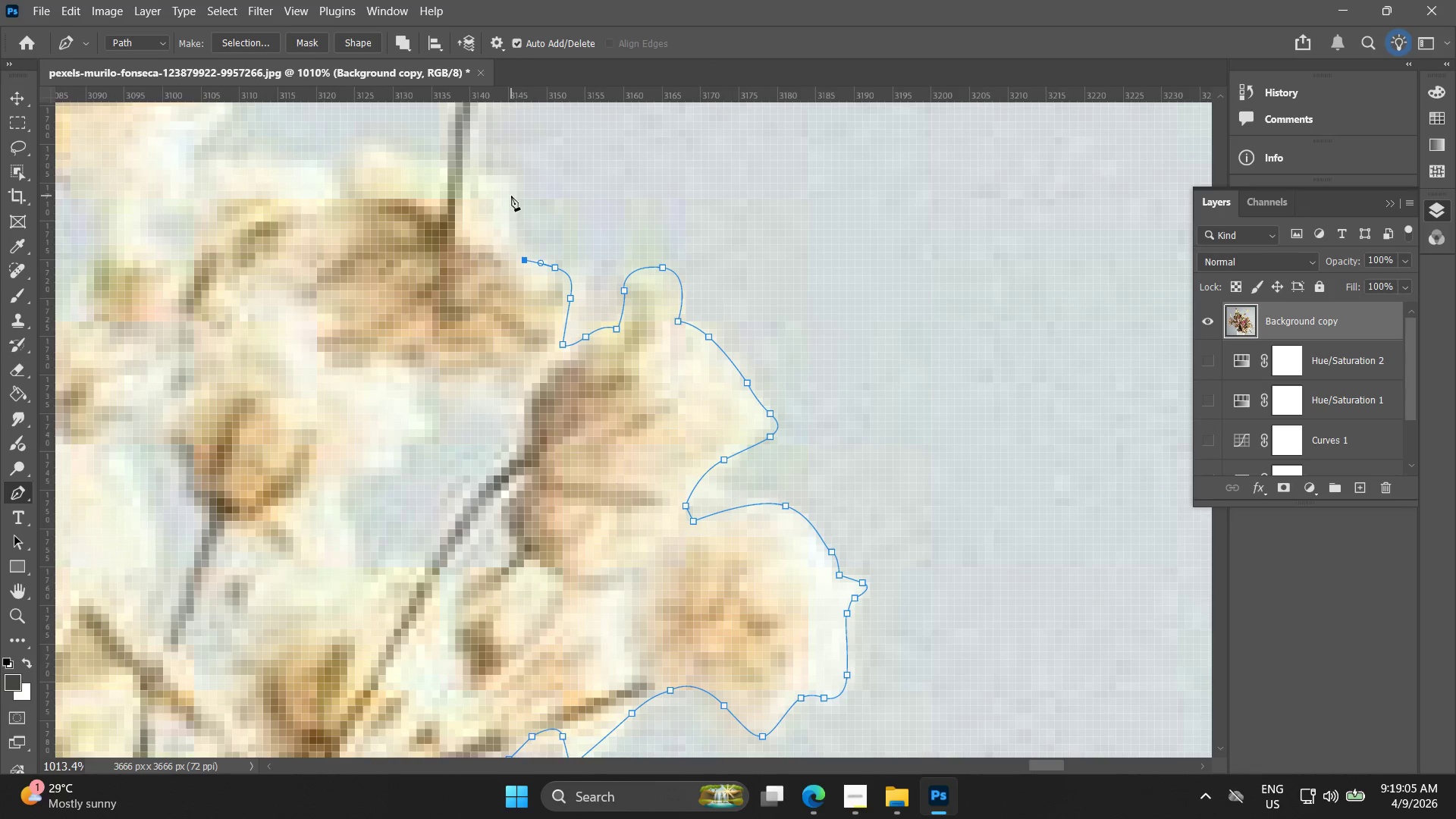 
left_click_drag(start_coordinate=[511, 196], to_coordinate=[516, 183])
 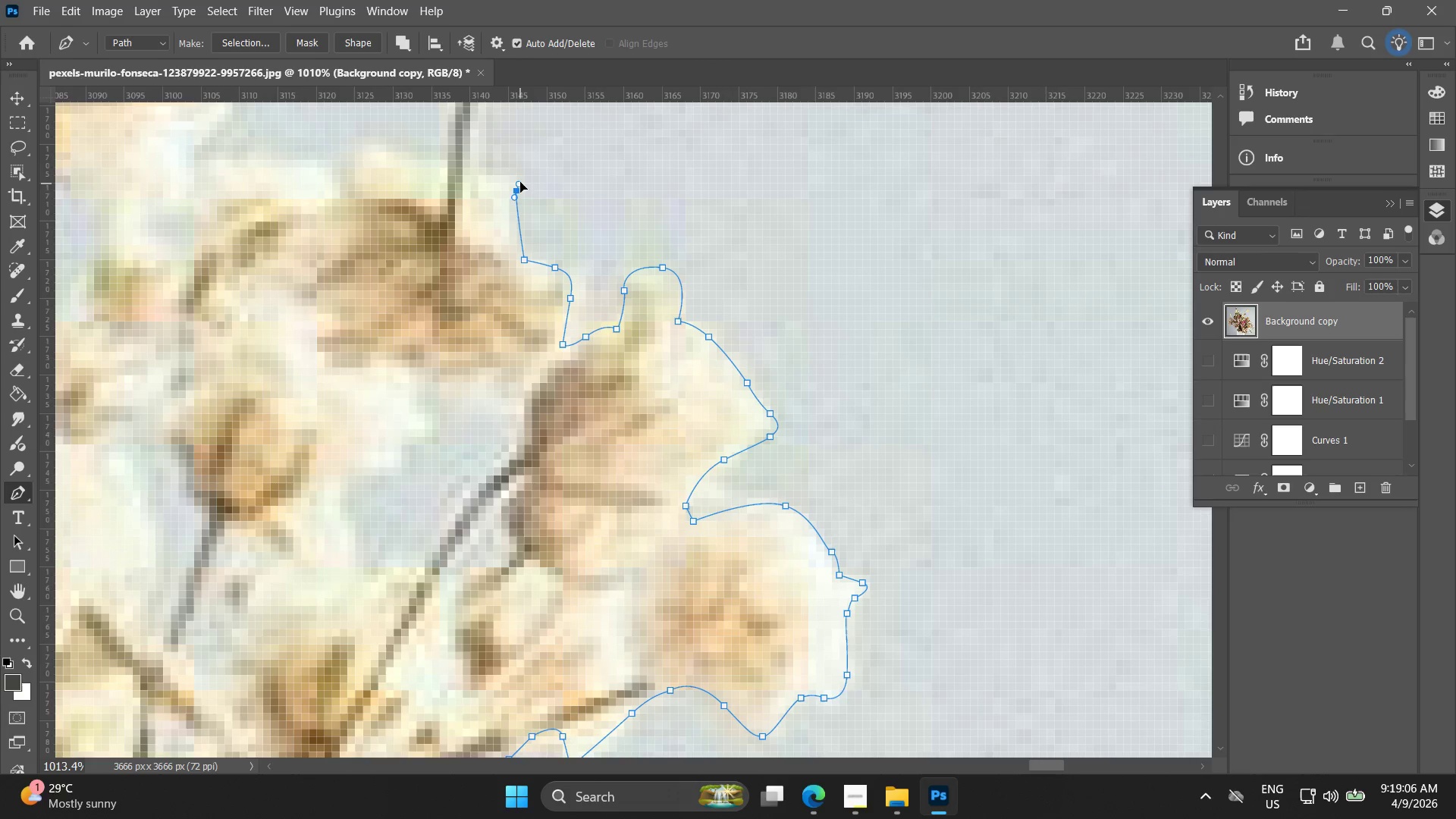 
key(Control+ControlLeft)
 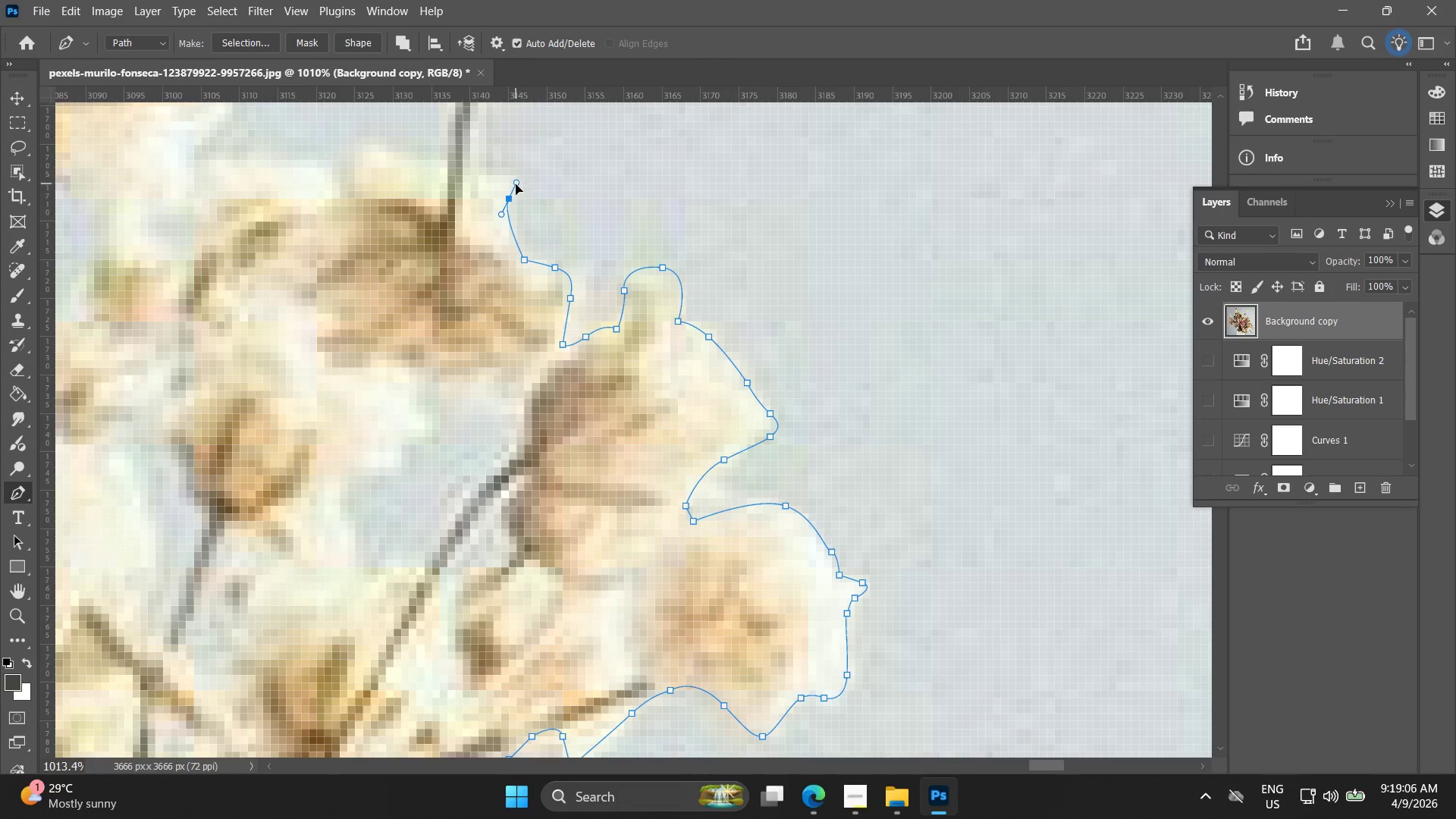 
key(Control+Z)
 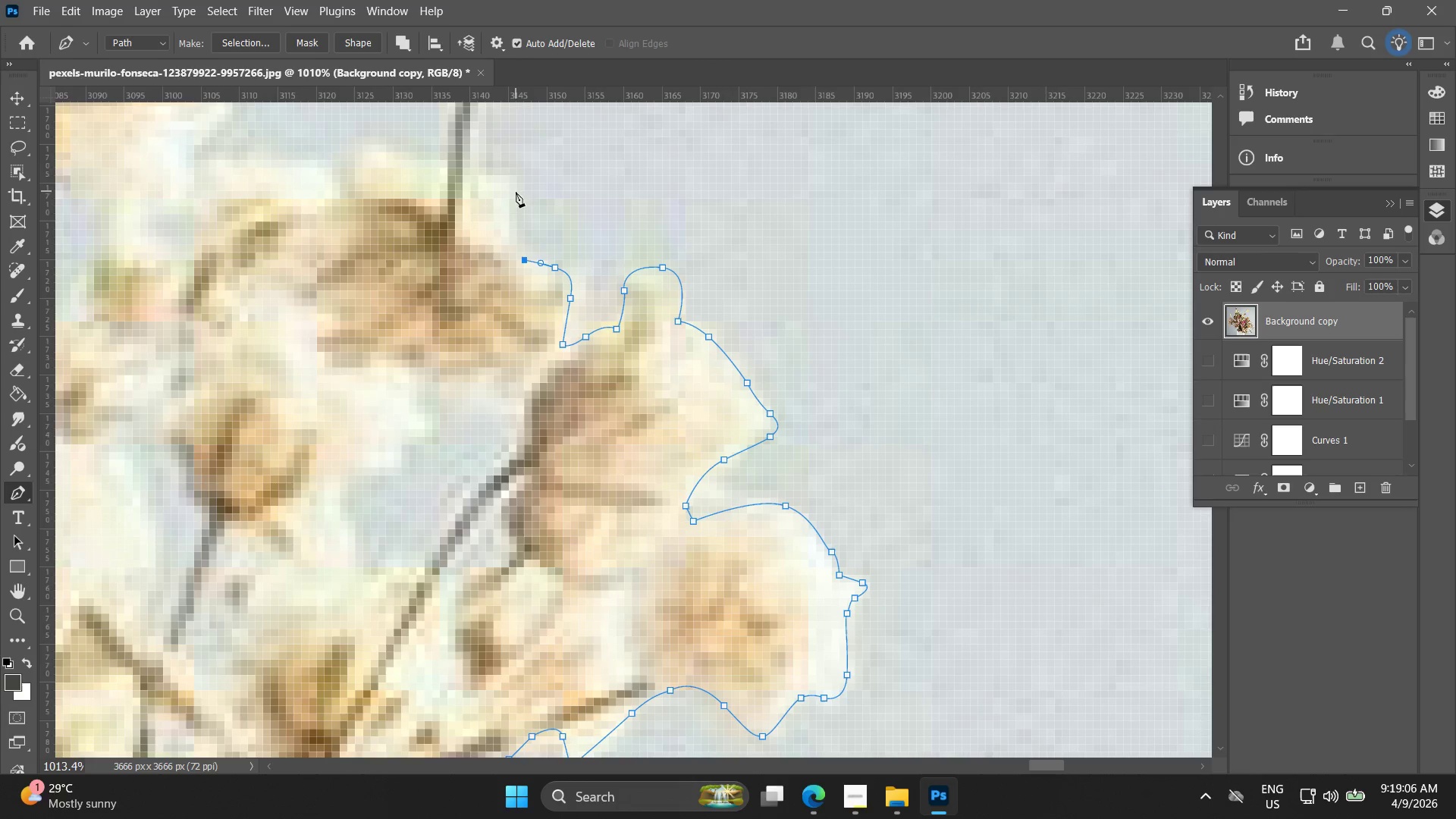 
left_click_drag(start_coordinate=[516, 192], to_coordinate=[521, 181])
 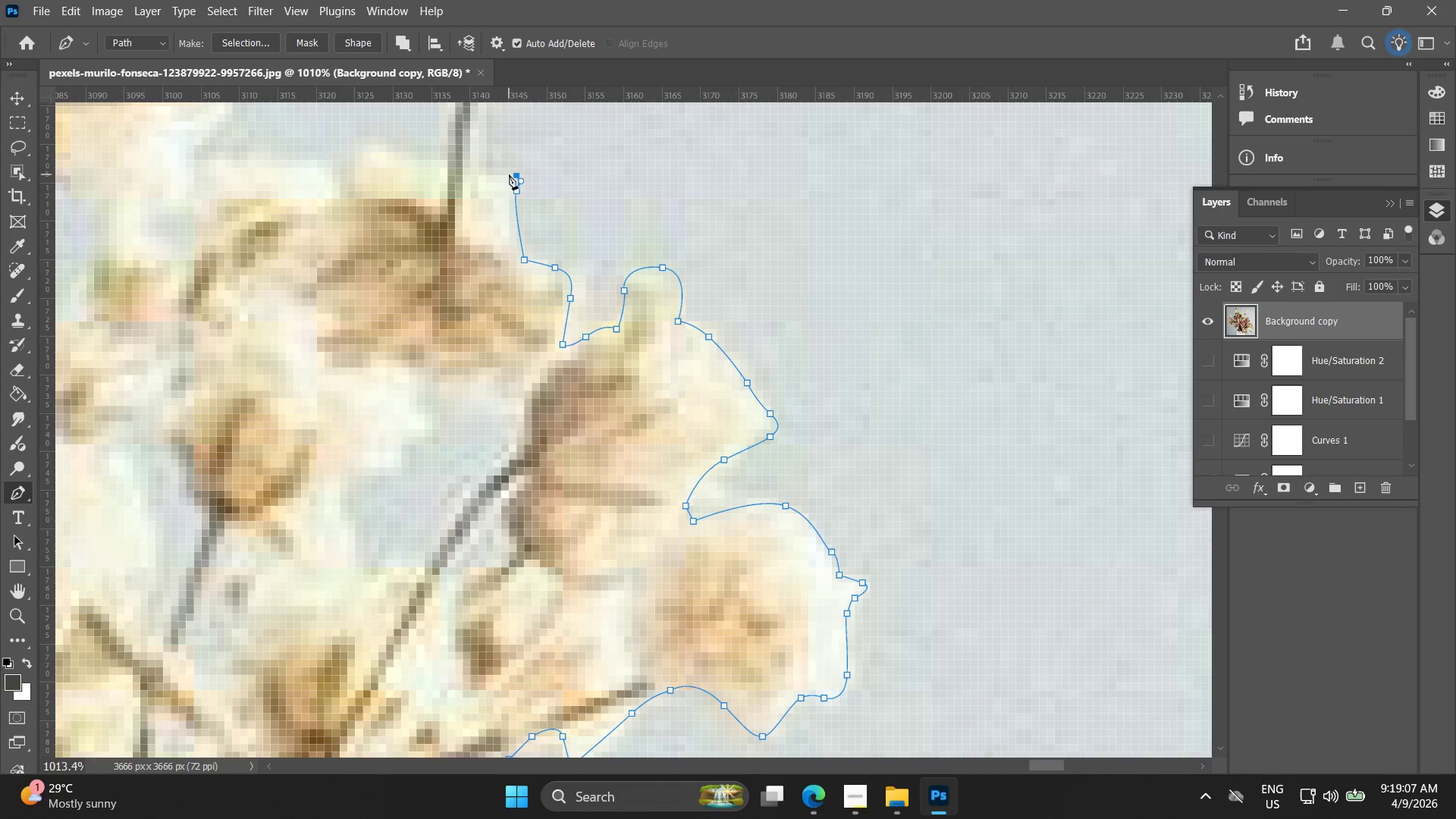 
hold_key(key=Space, duration=0.47)
 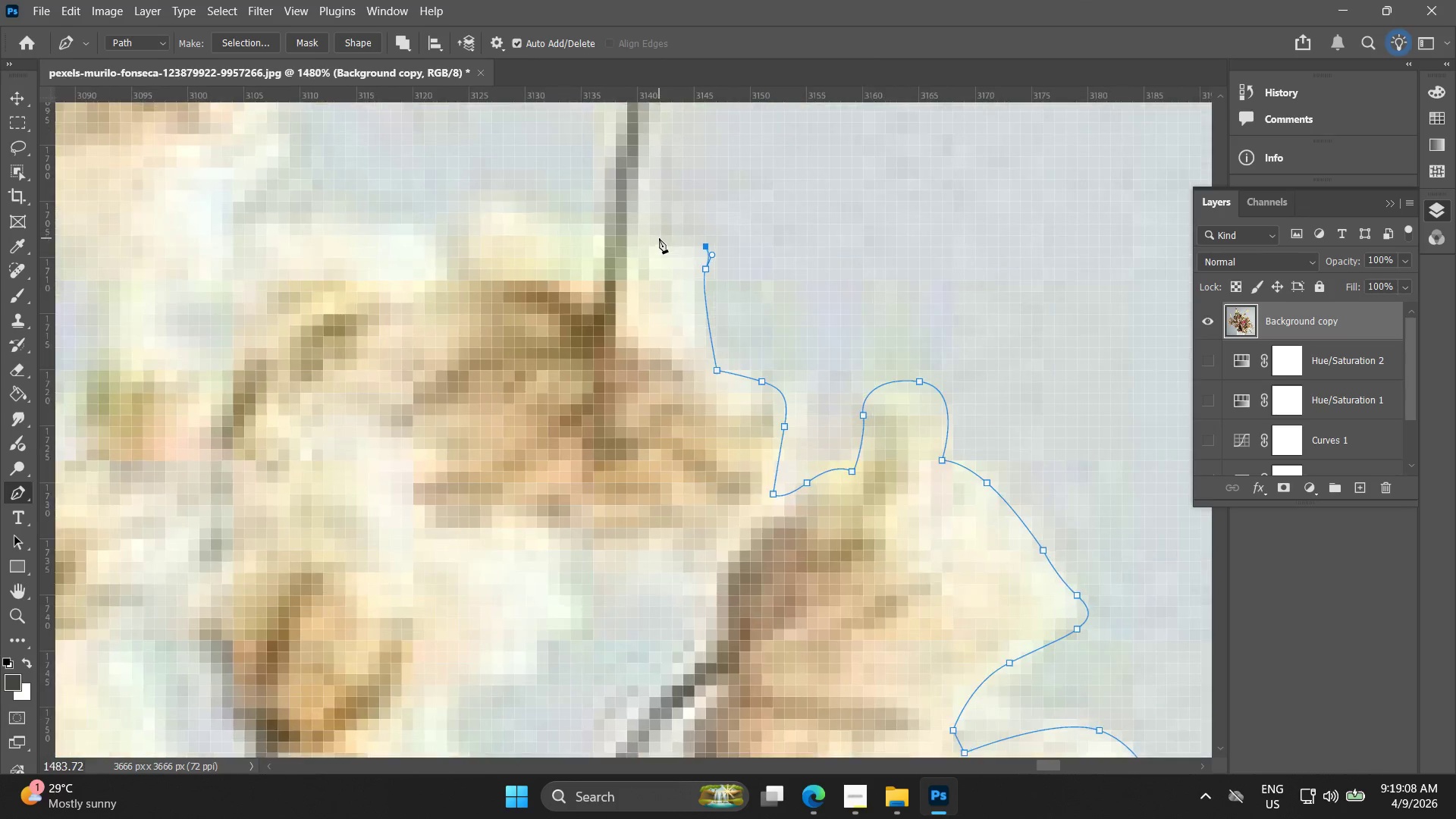 
left_click_drag(start_coordinate=[510, 214], to_coordinate=[684, 282])
 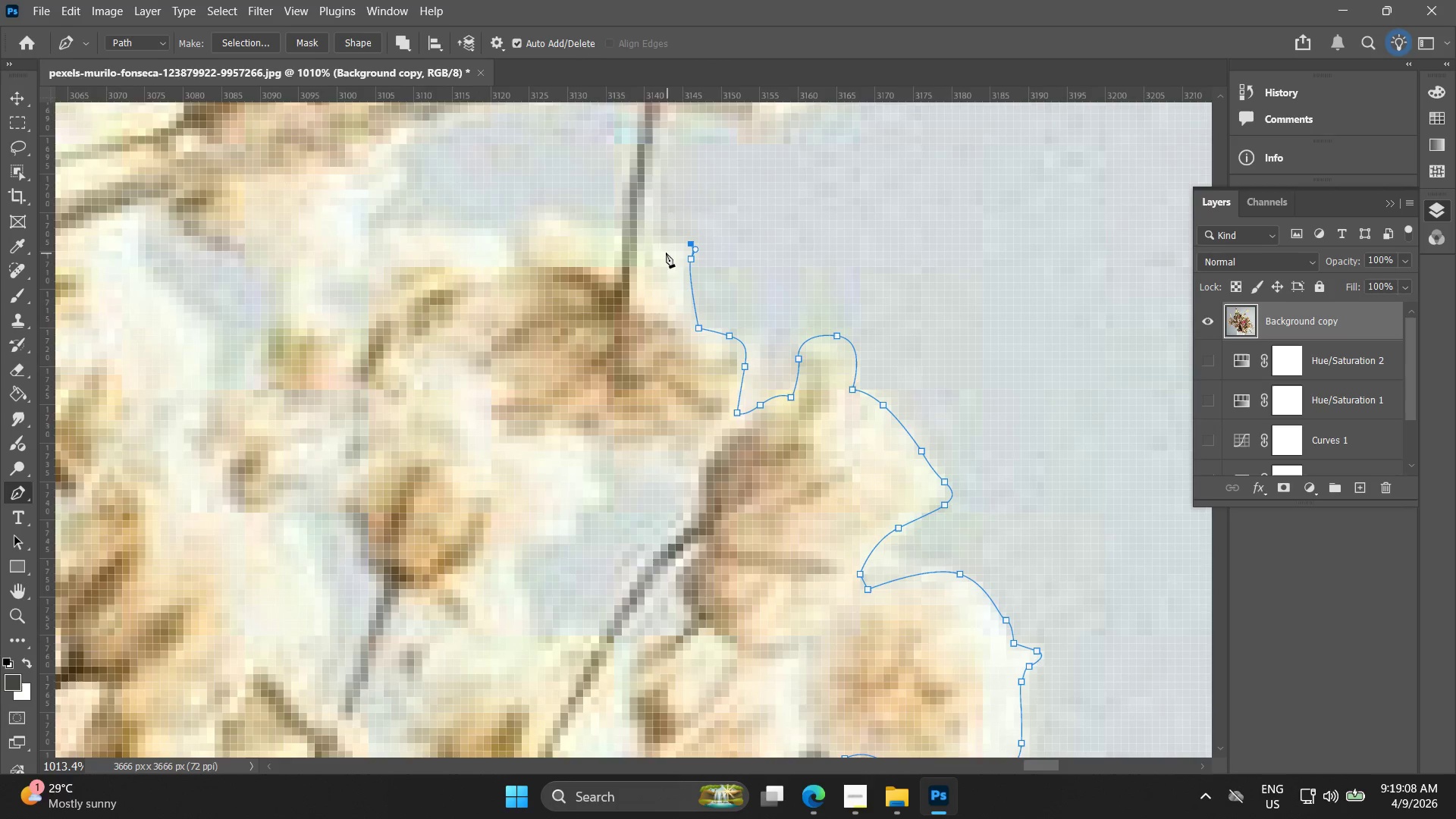 
hold_key(key=AltLeft, duration=0.66)
 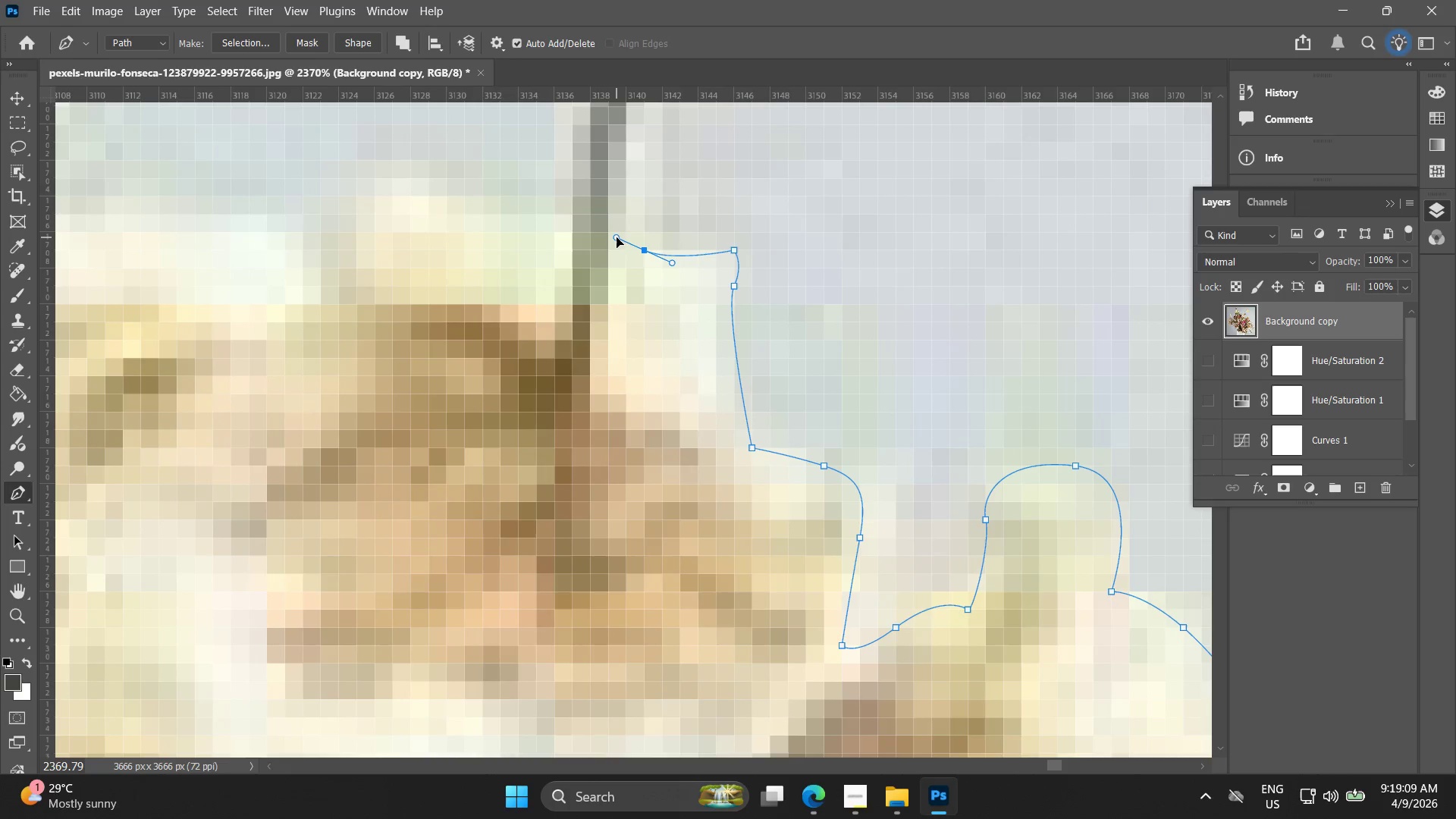 
hold_key(key=AltLeft, duration=1.53)
left_click_drag(start_coordinate=[645, 241], to_coordinate=[617, 237])
 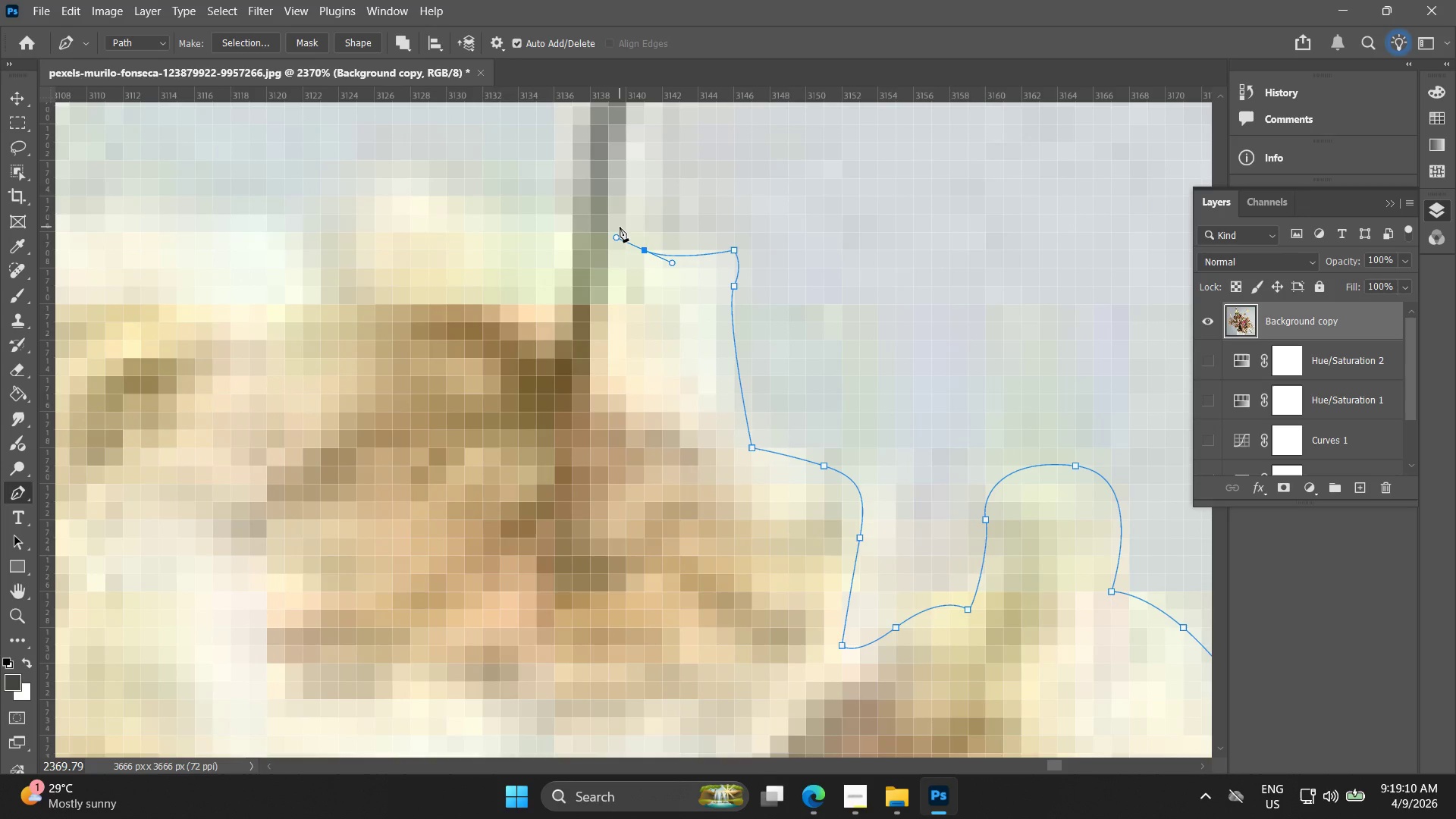 
scroll: coordinate [658, 240], scroll_direction: up, amount: 9.0
 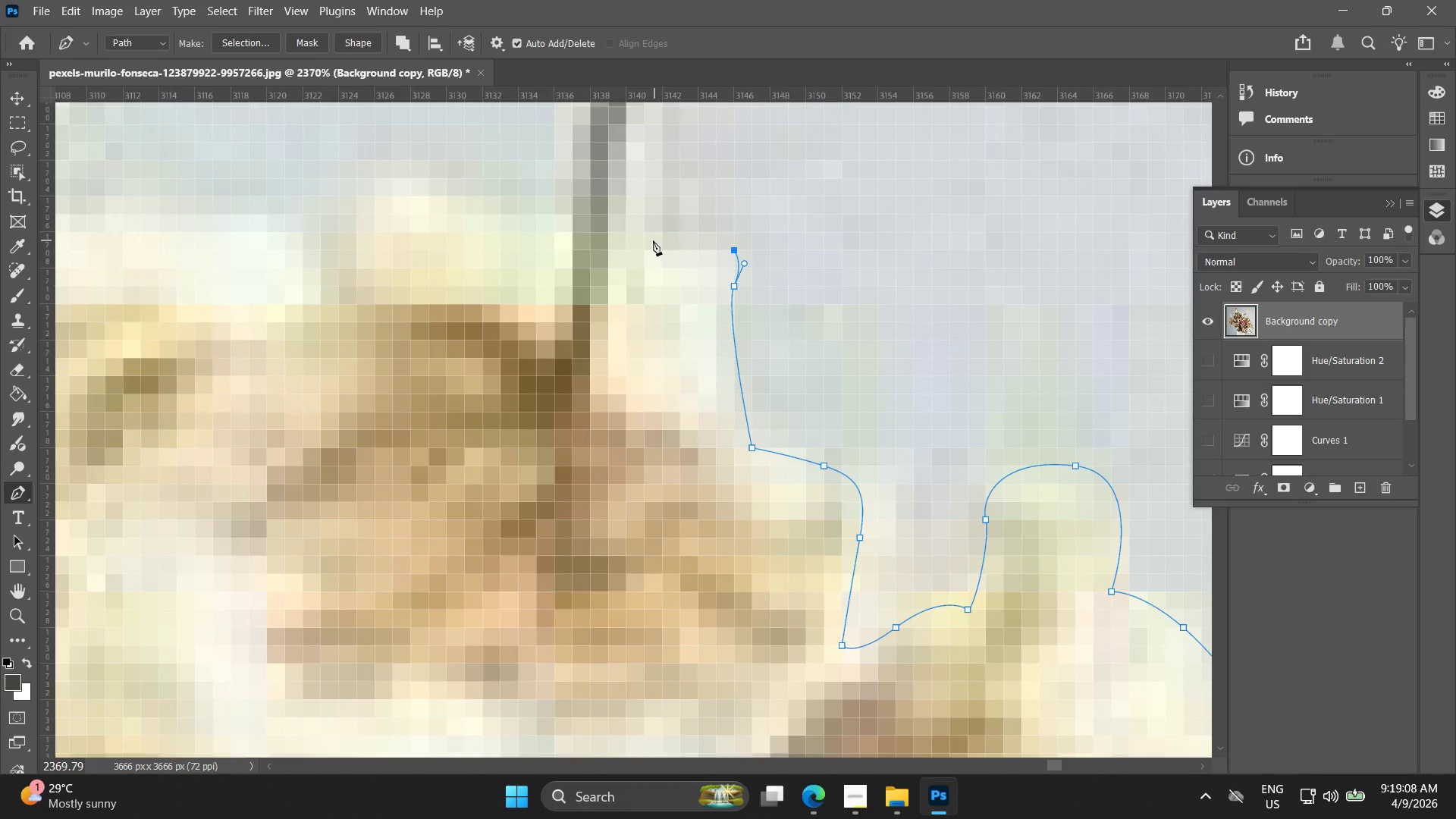 
left_click([620, 225])
 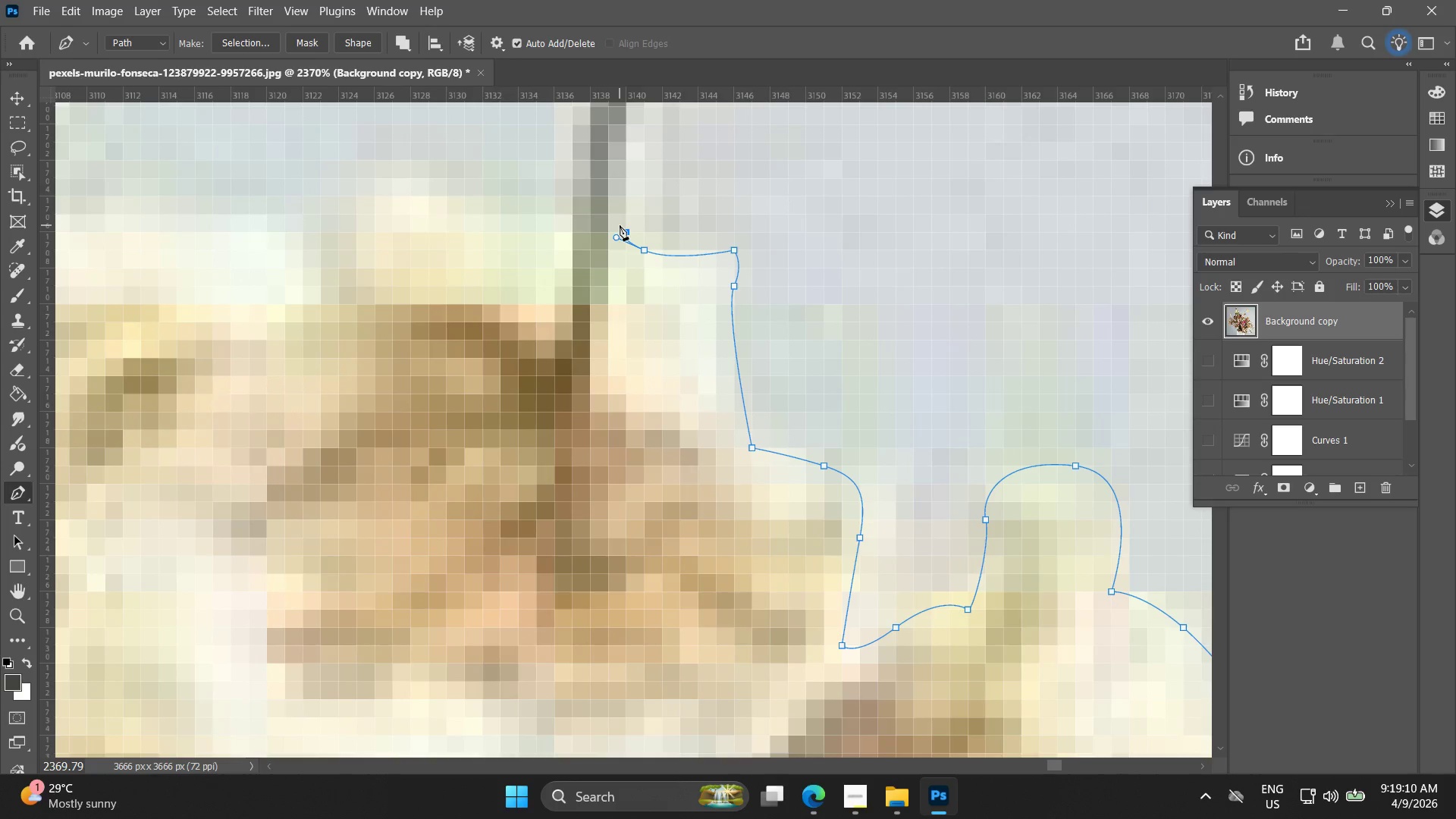 
hold_key(key=Space, duration=0.56)
 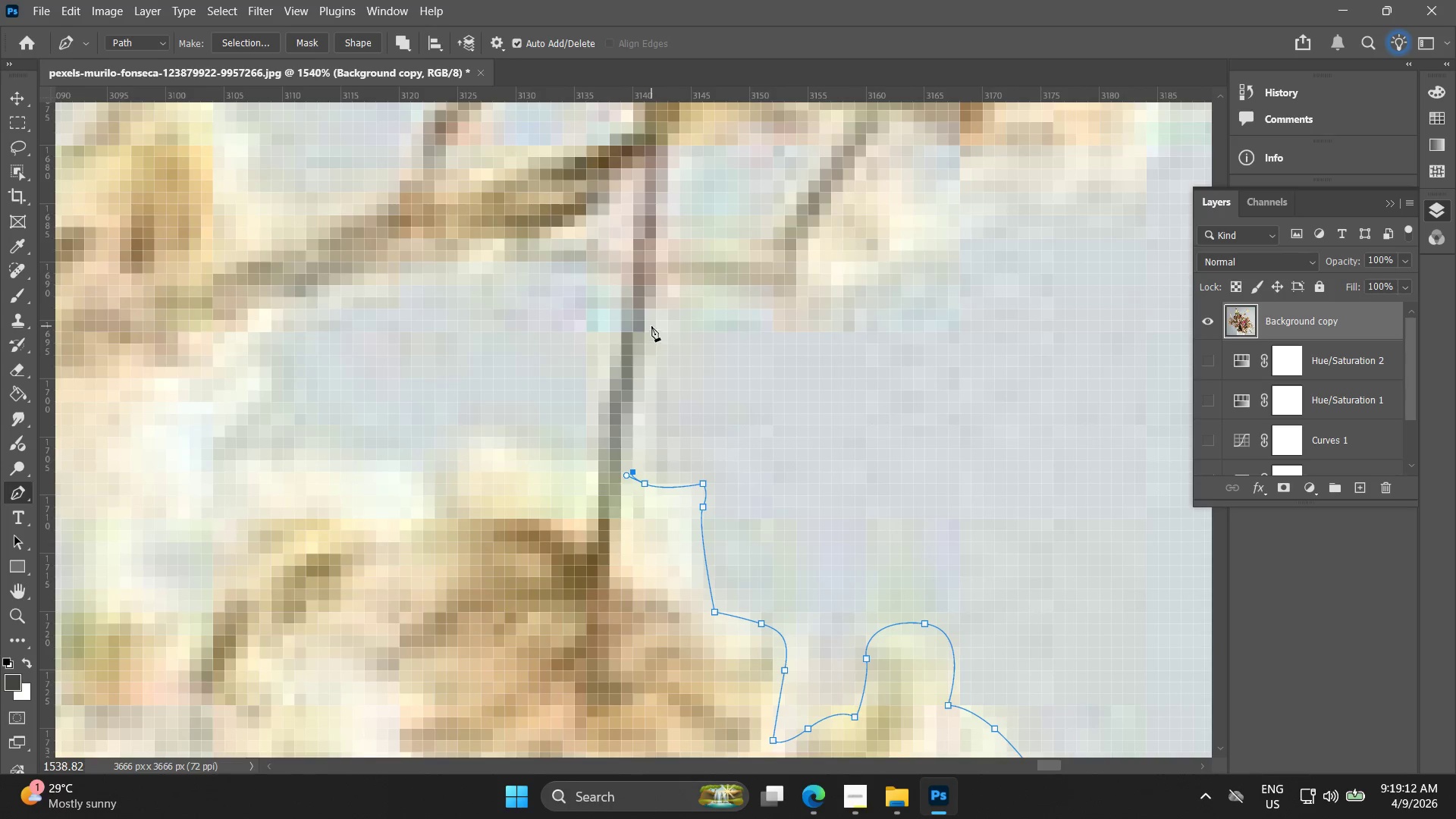 
left_click_drag(start_coordinate=[617, 210], to_coordinate=[628, 447])
 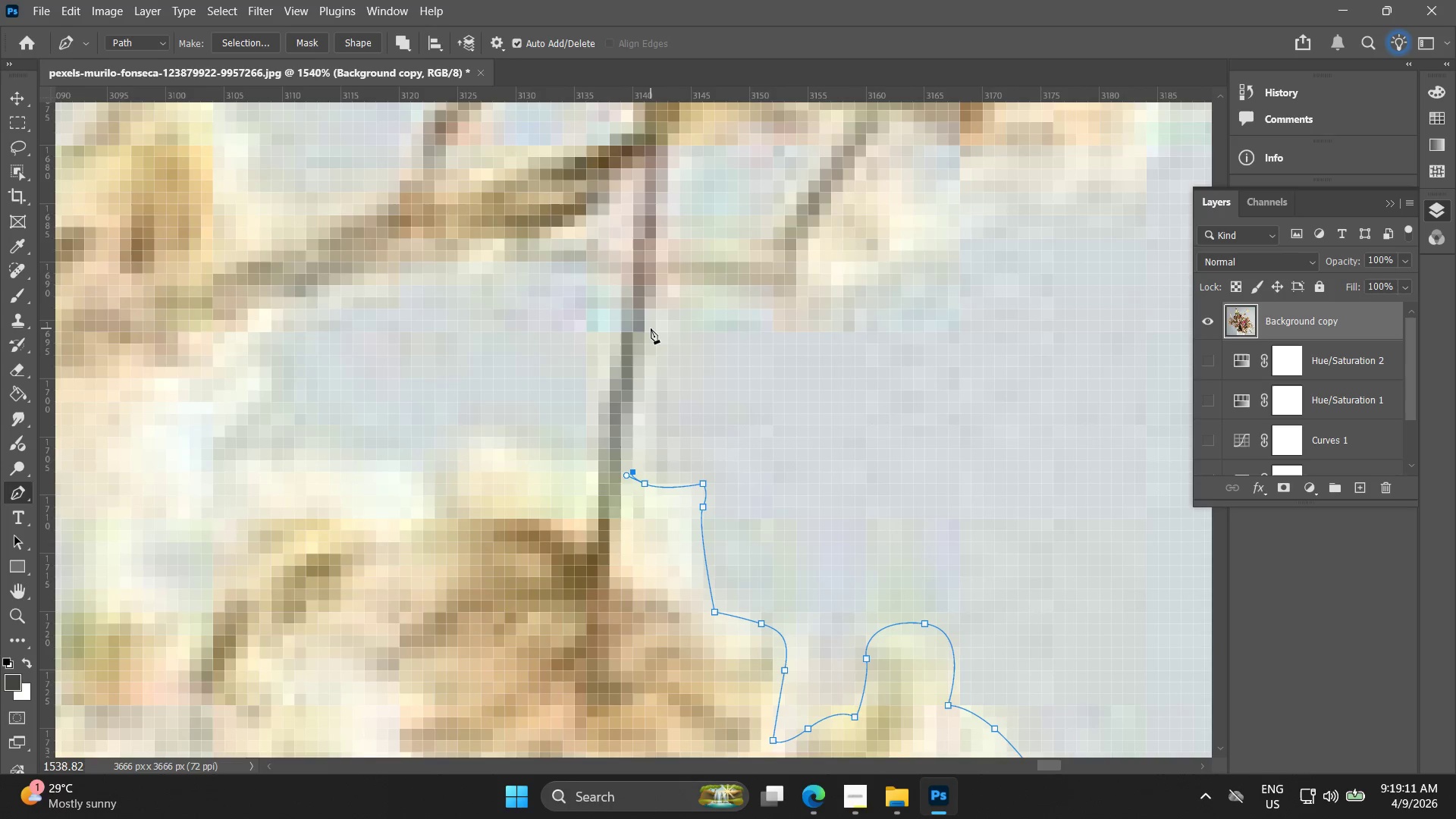 
scroll: coordinate [613, 243], scroll_direction: down, amount: 5.0
 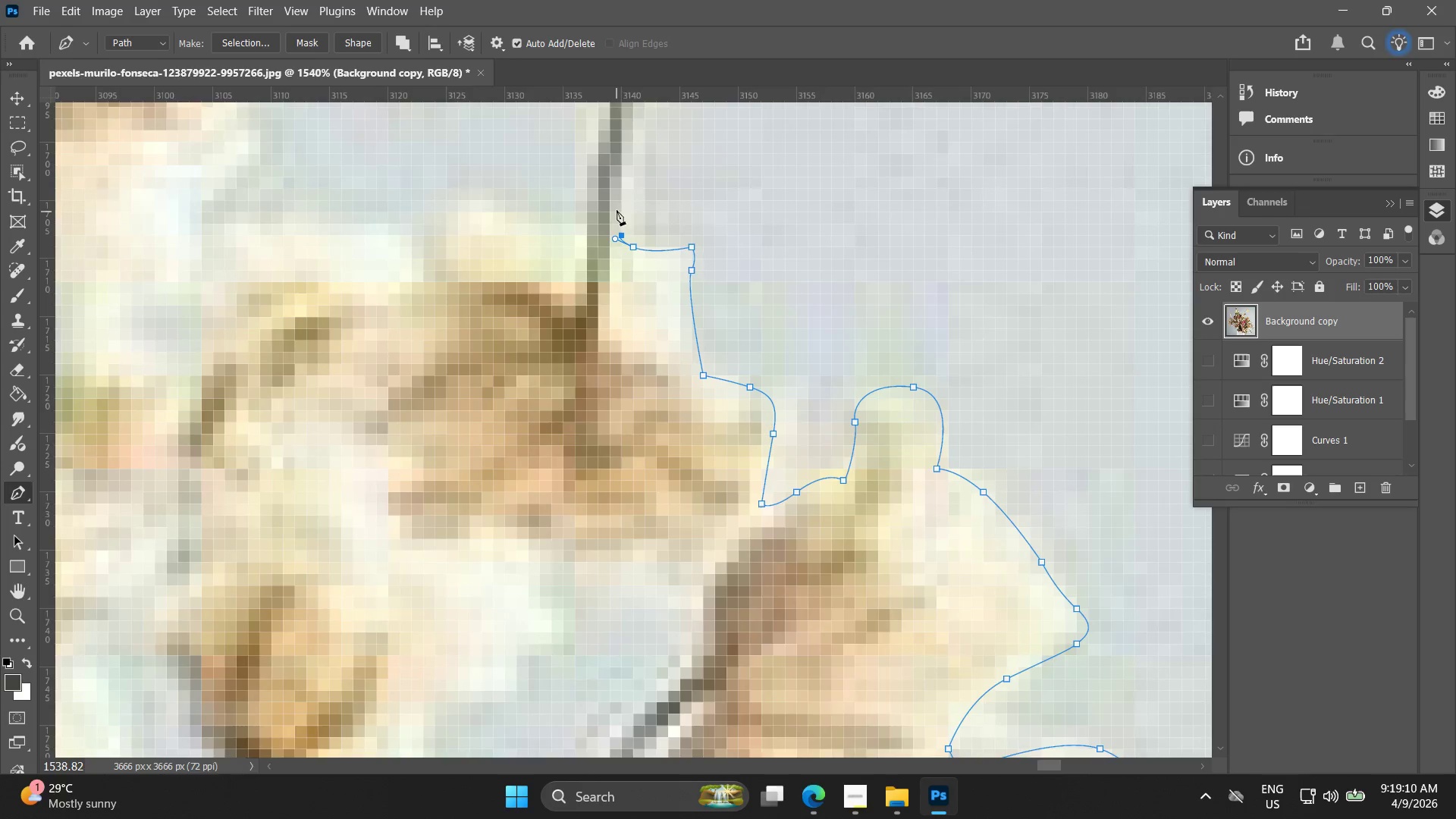 
left_click_drag(start_coordinate=[651, 326], to_coordinate=[654, 288])
 